 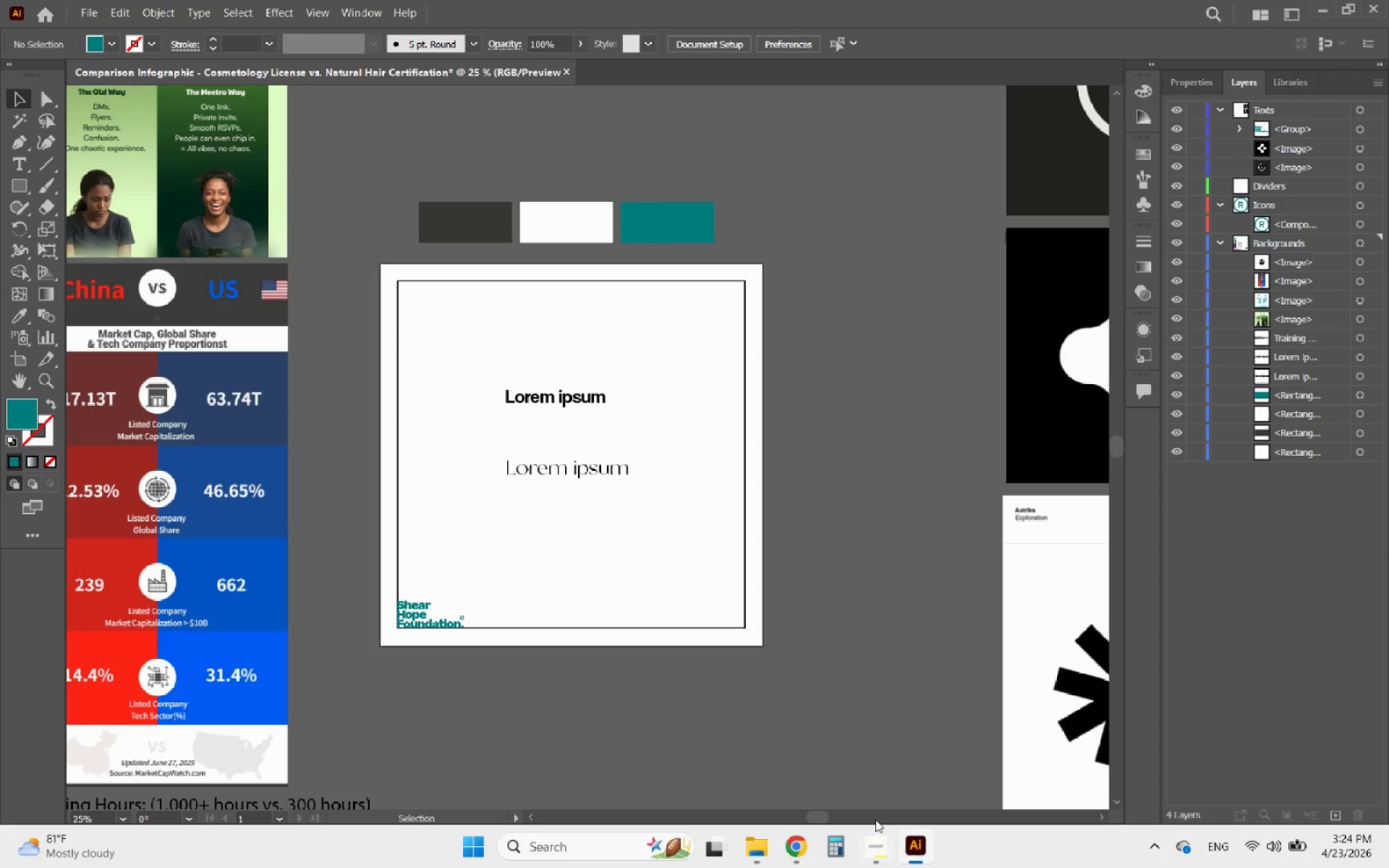 
scroll: coordinate [643, 544], scroll_direction: down, amount: 2.0
 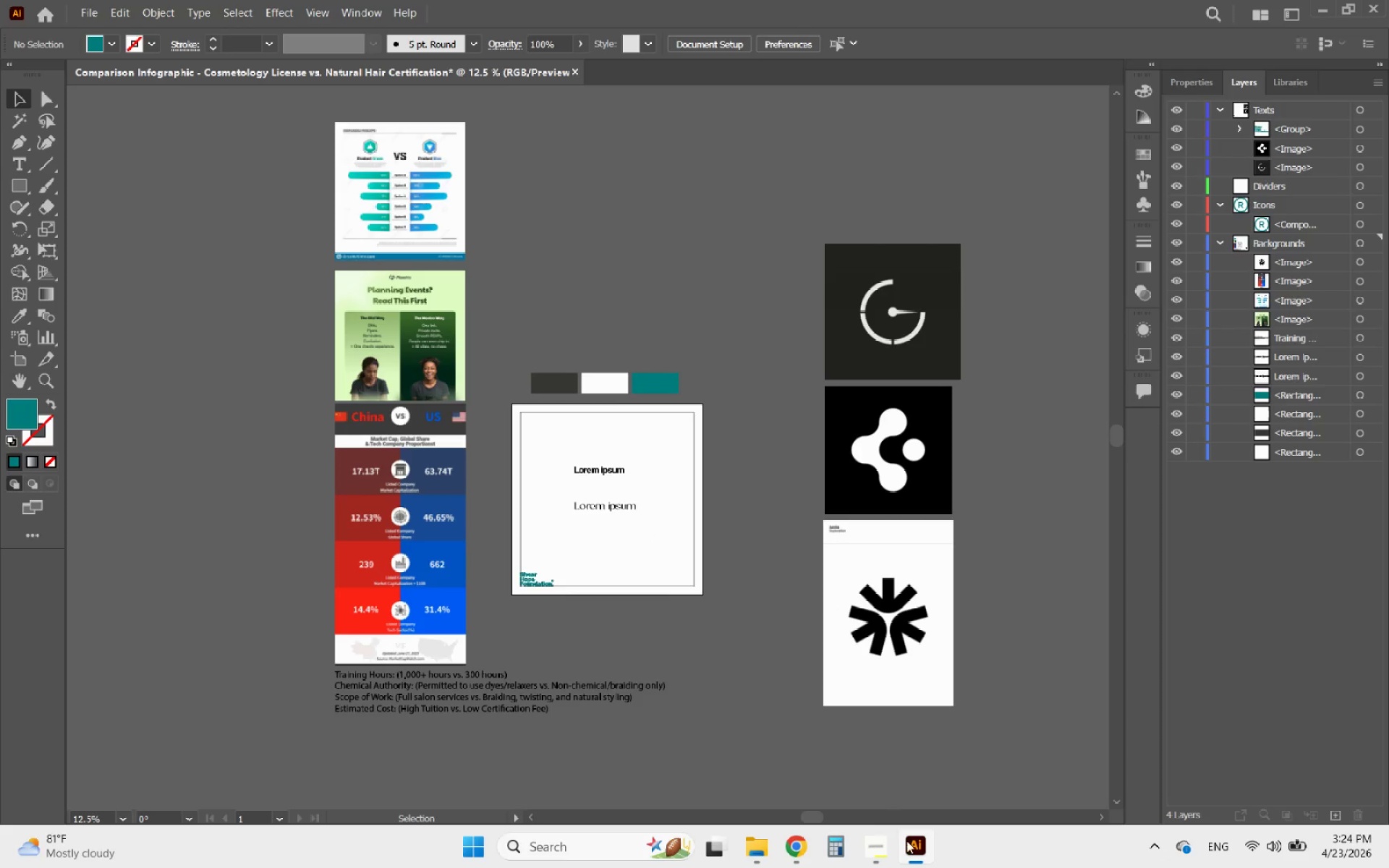 
left_click([795, 846])
 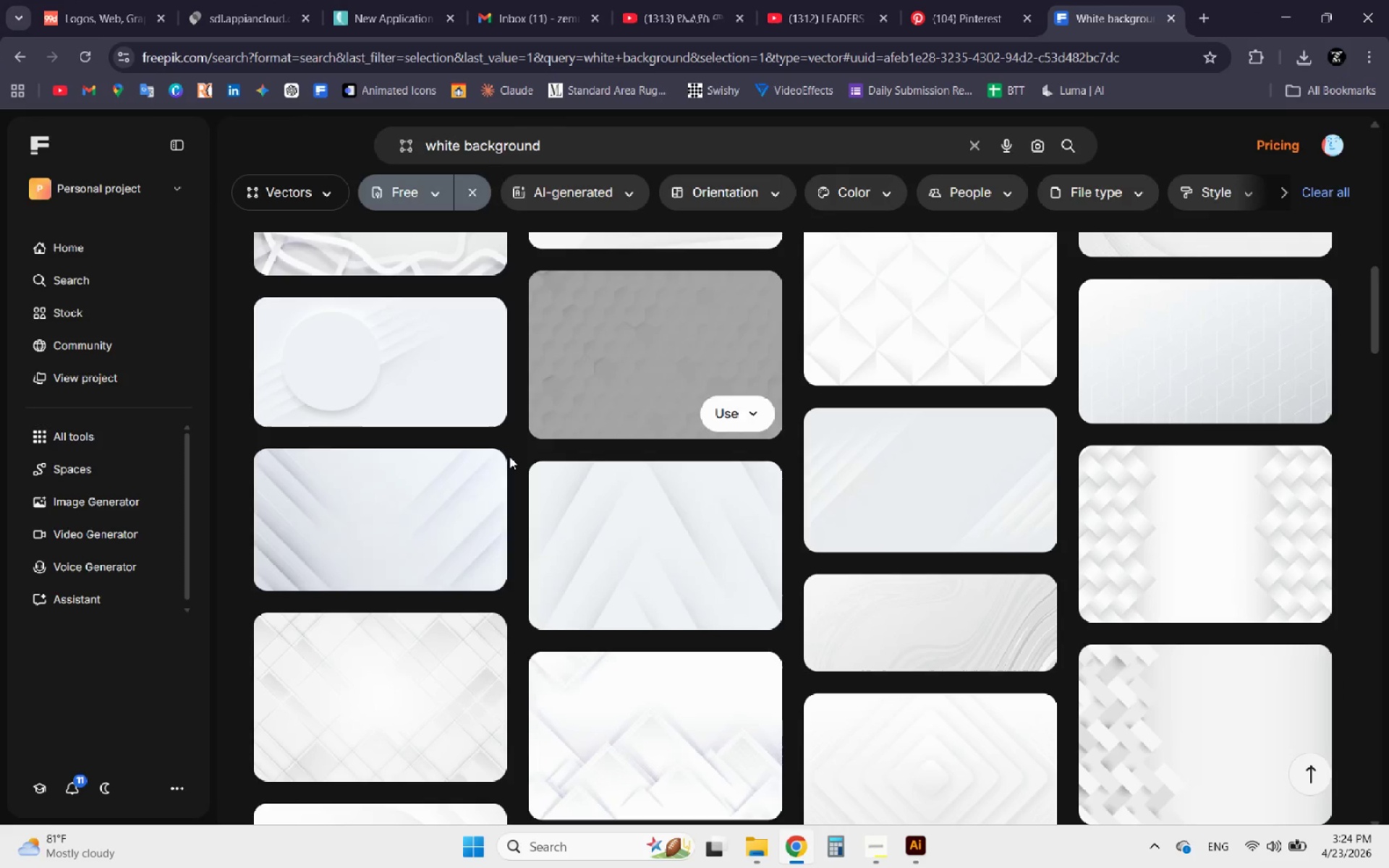 
scroll: coordinate [543, 469], scroll_direction: down, amount: 7.0
 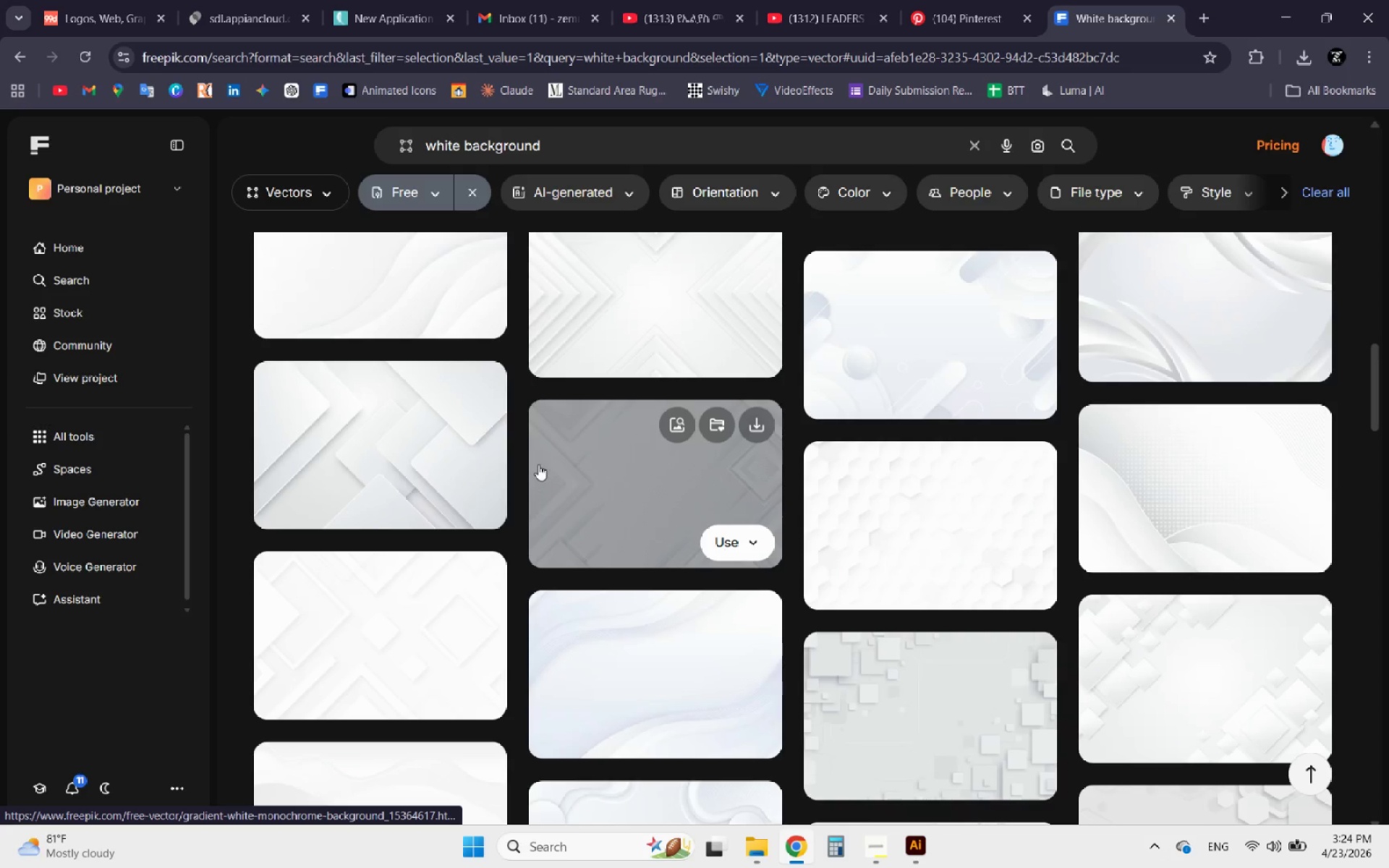 
scroll: coordinate [539, 435], scroll_direction: up, amount: 23.0
 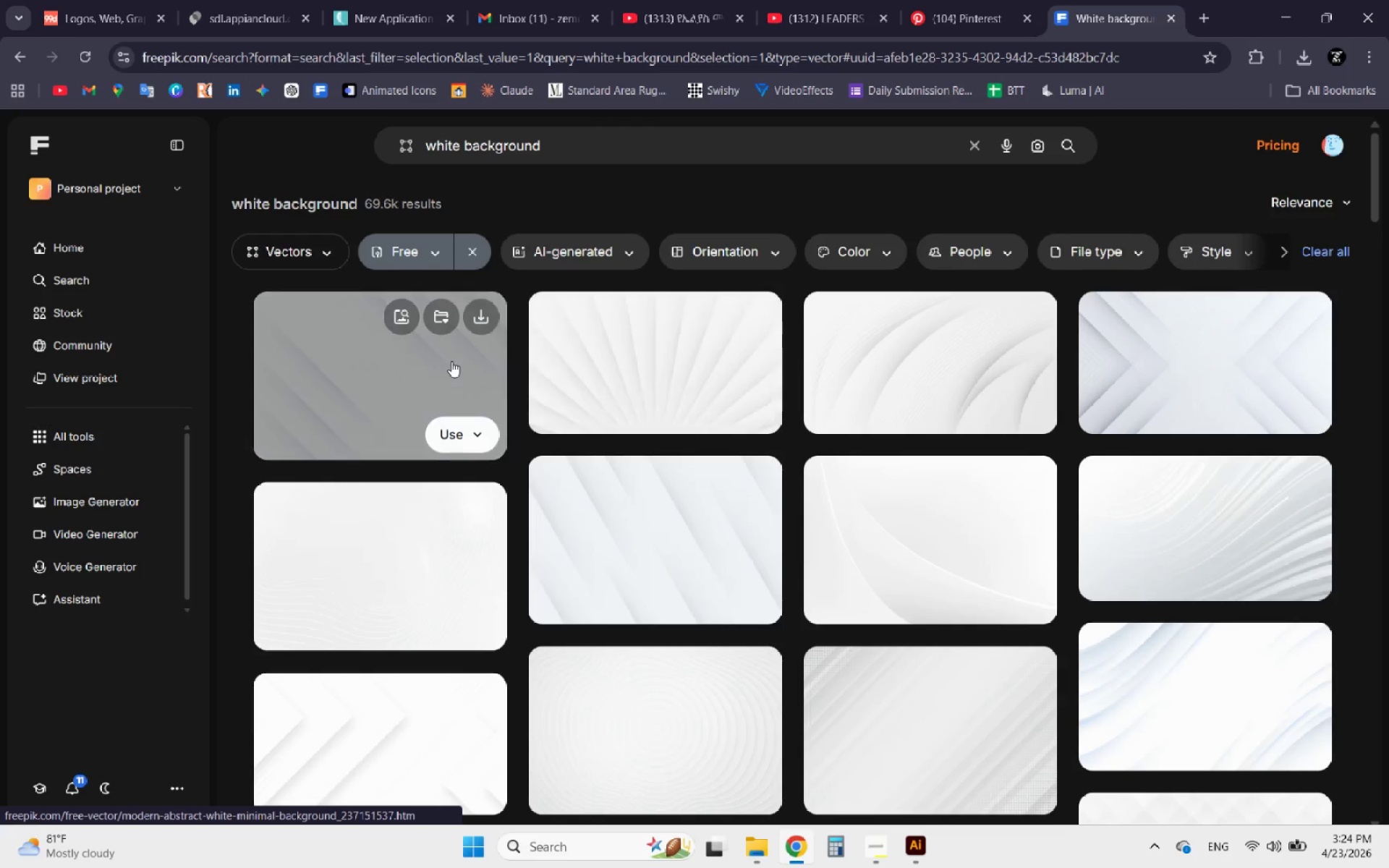 
left_click([882, 395])
 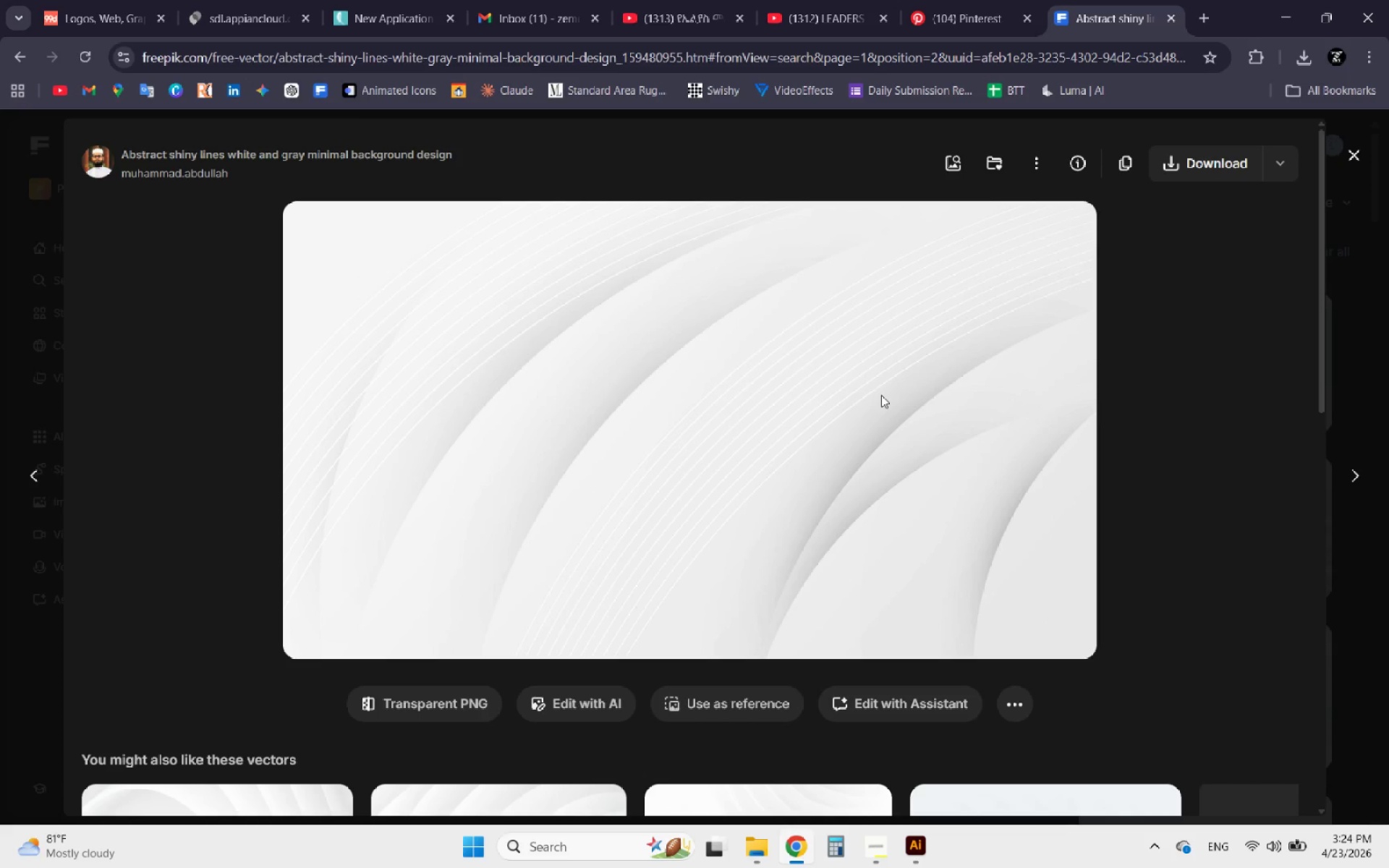 
left_click([1270, 169])
 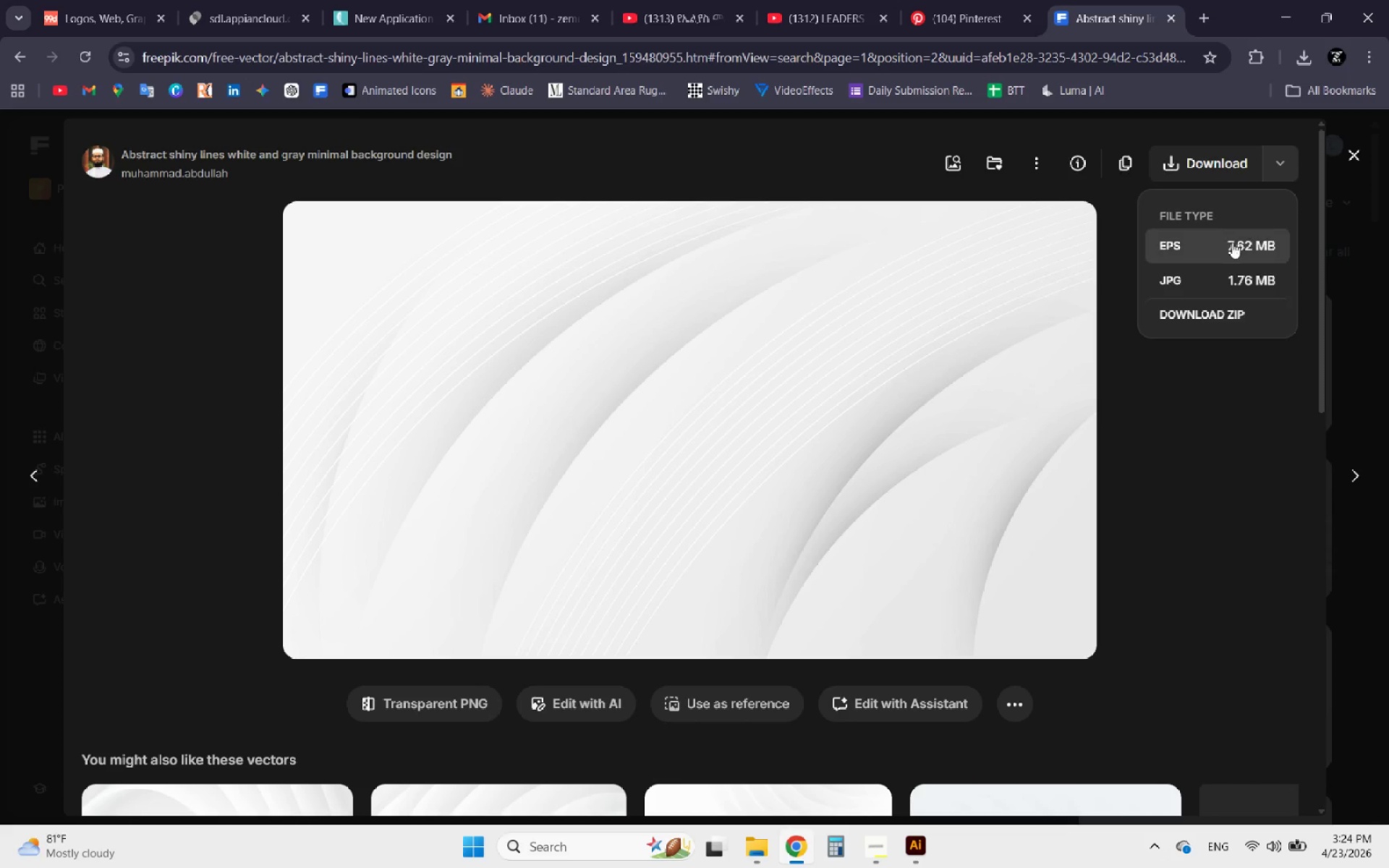 
left_click([1231, 243])
 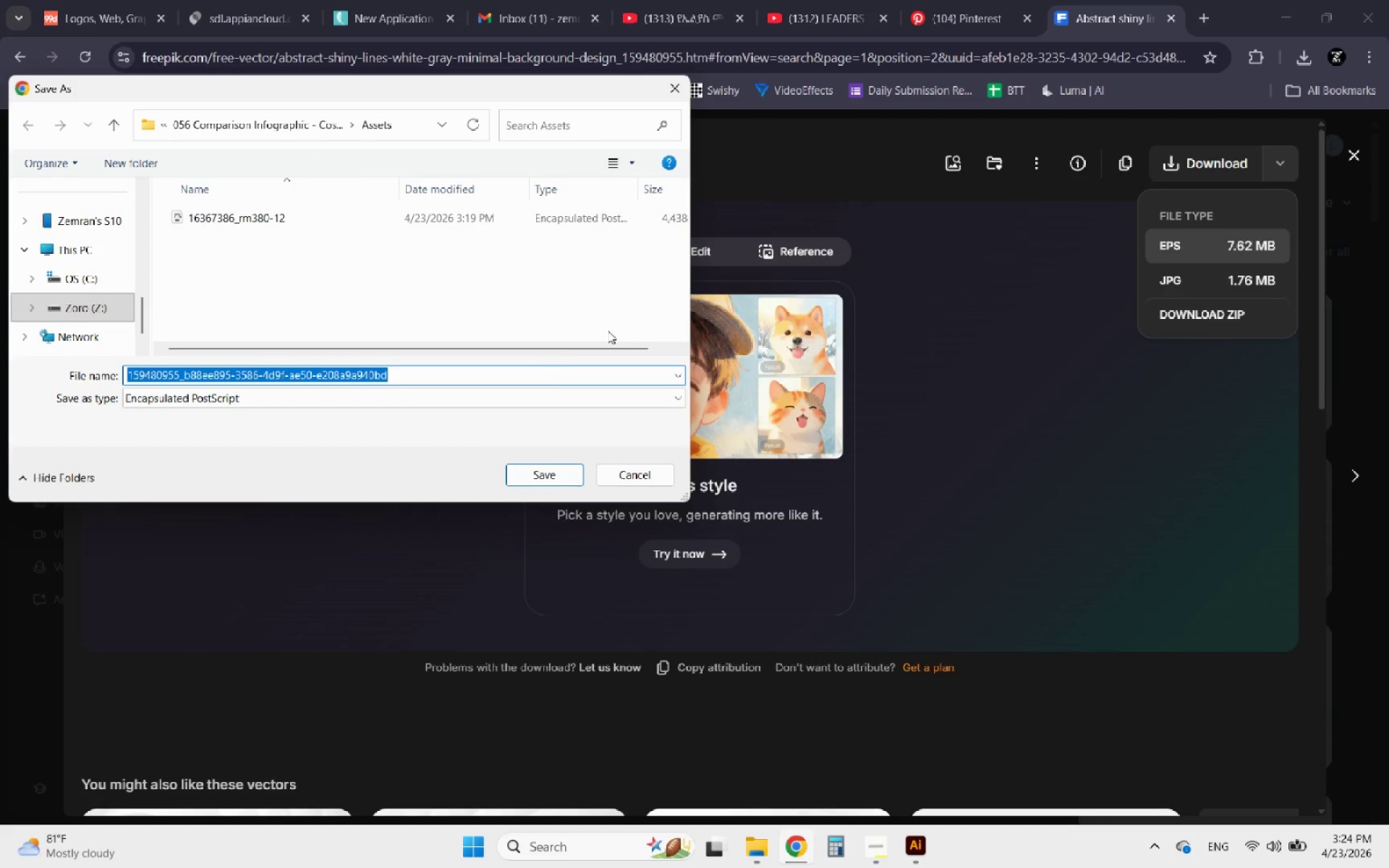 
left_click([551, 472])
 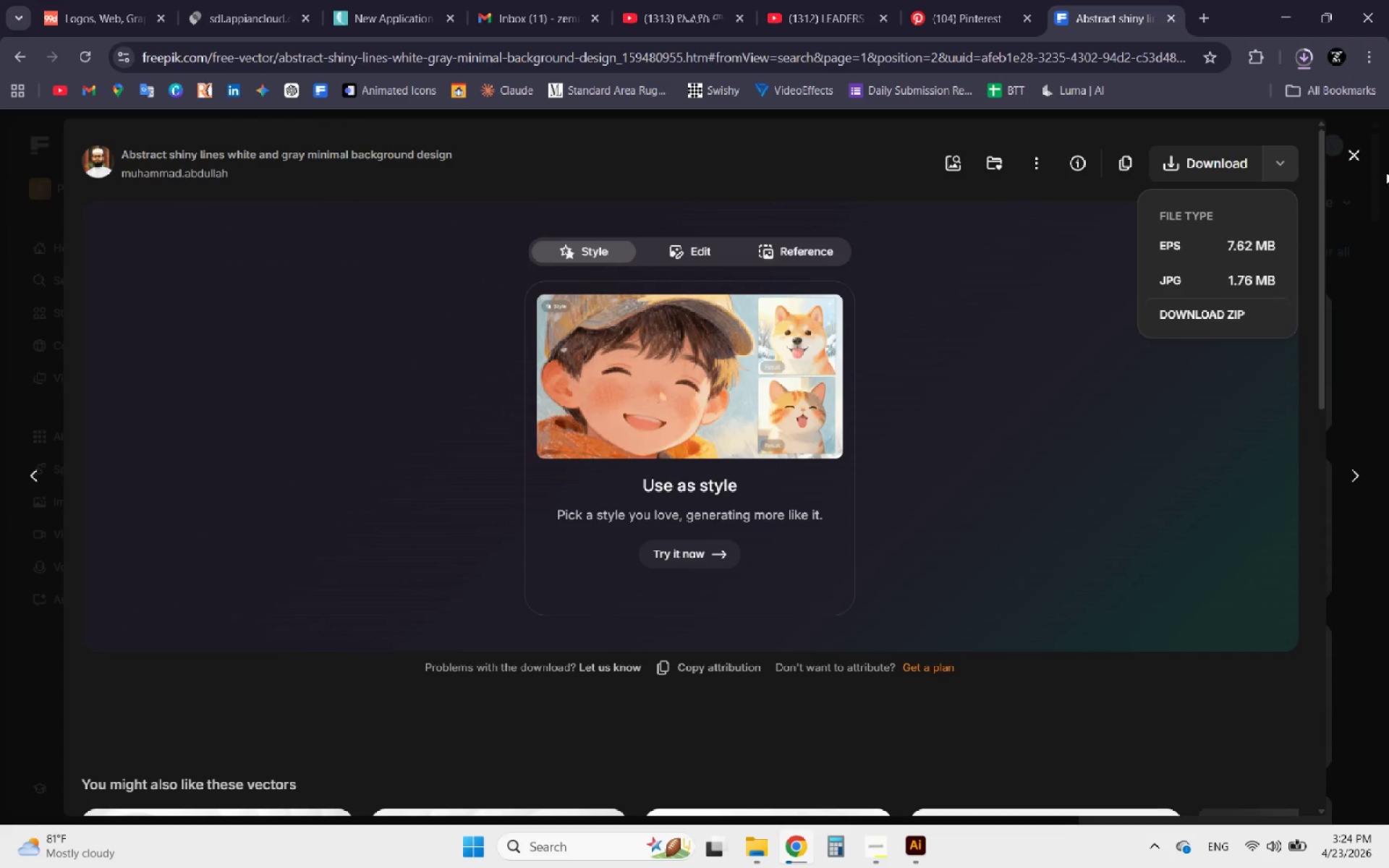 
left_click([1354, 159])
 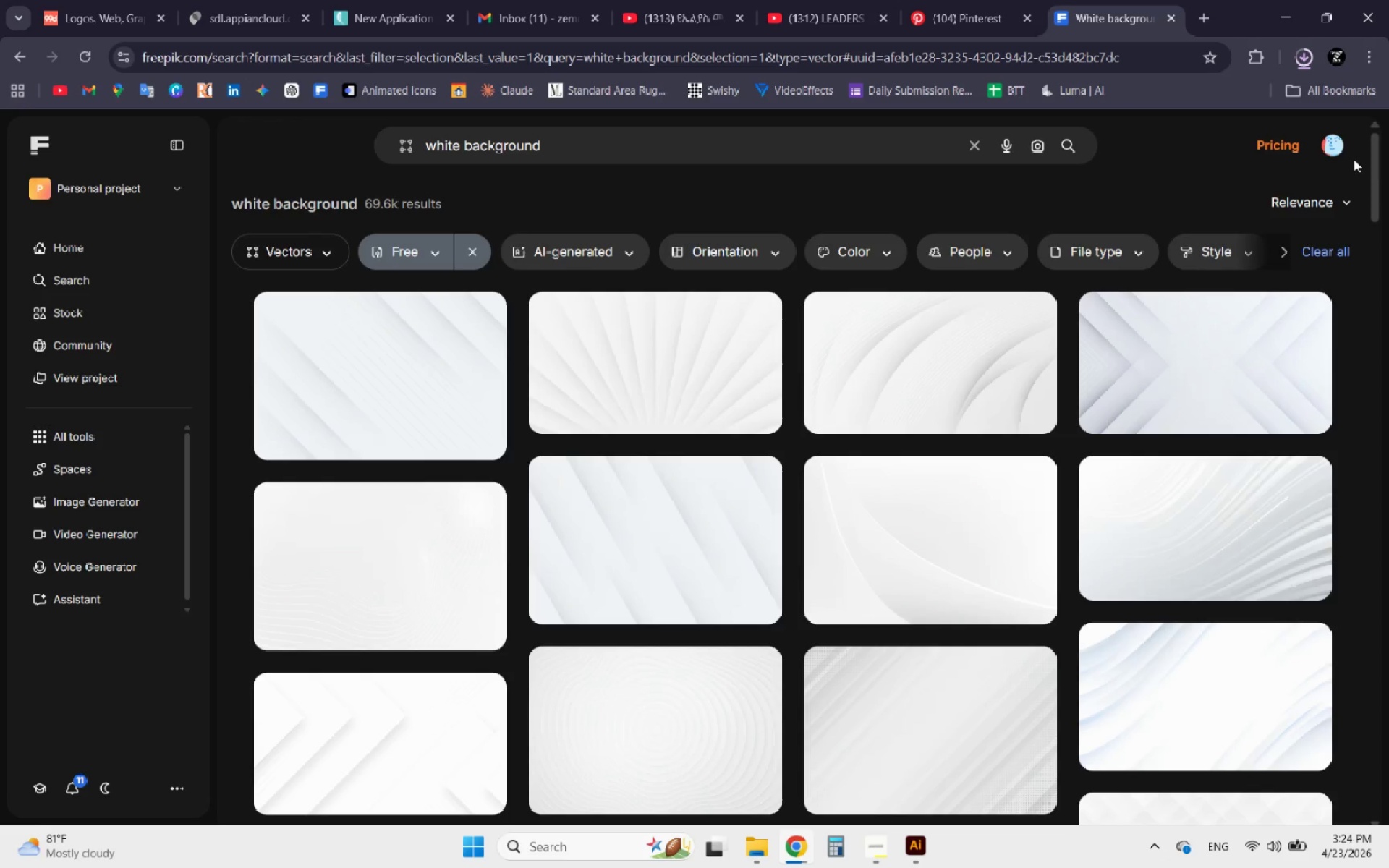 
wait(9.66)
 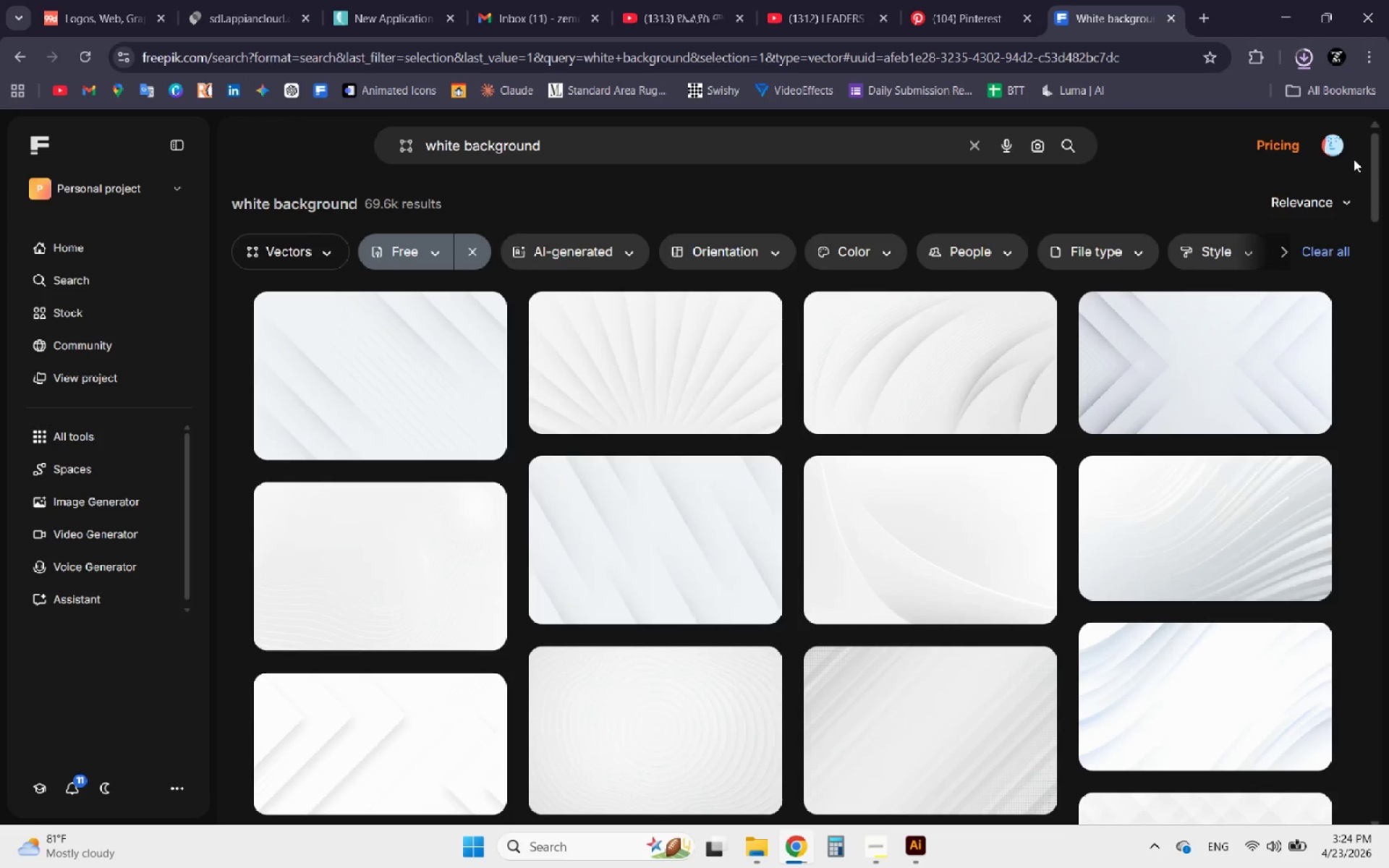 
left_click([1291, 101])
 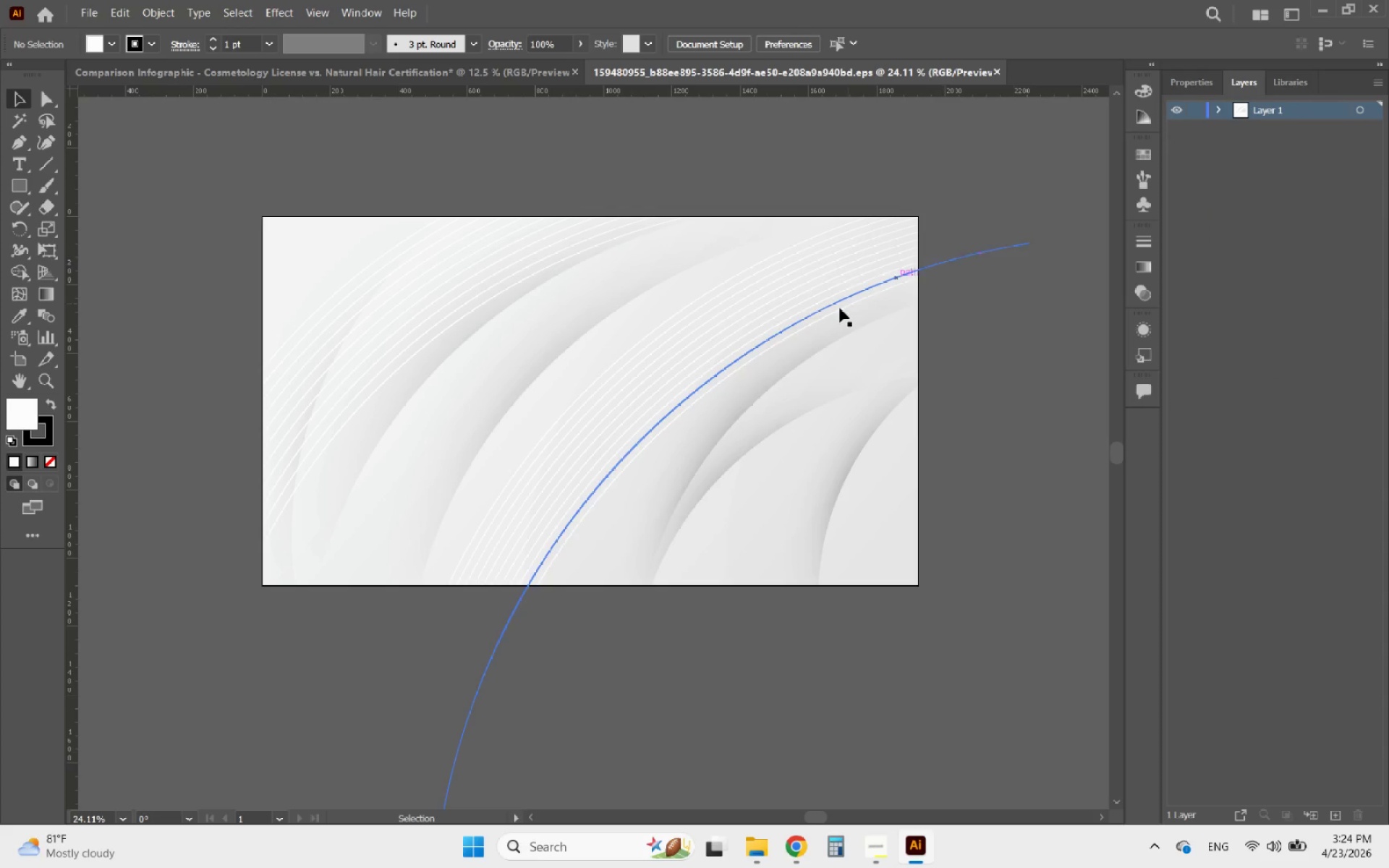 
left_click([780, 363])
 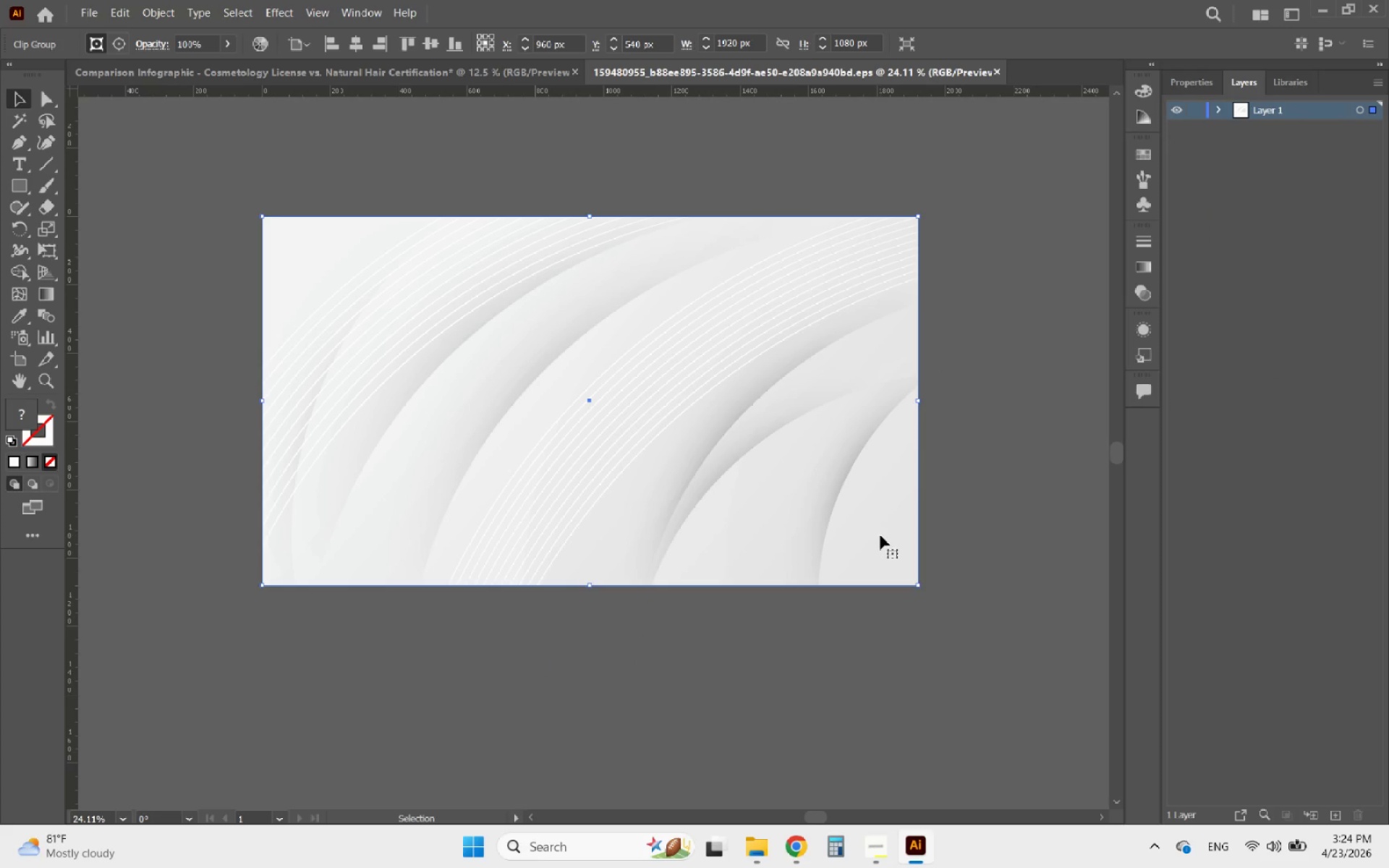 
left_click_drag(start_coordinate=[846, 497], to_coordinate=[849, 739])
 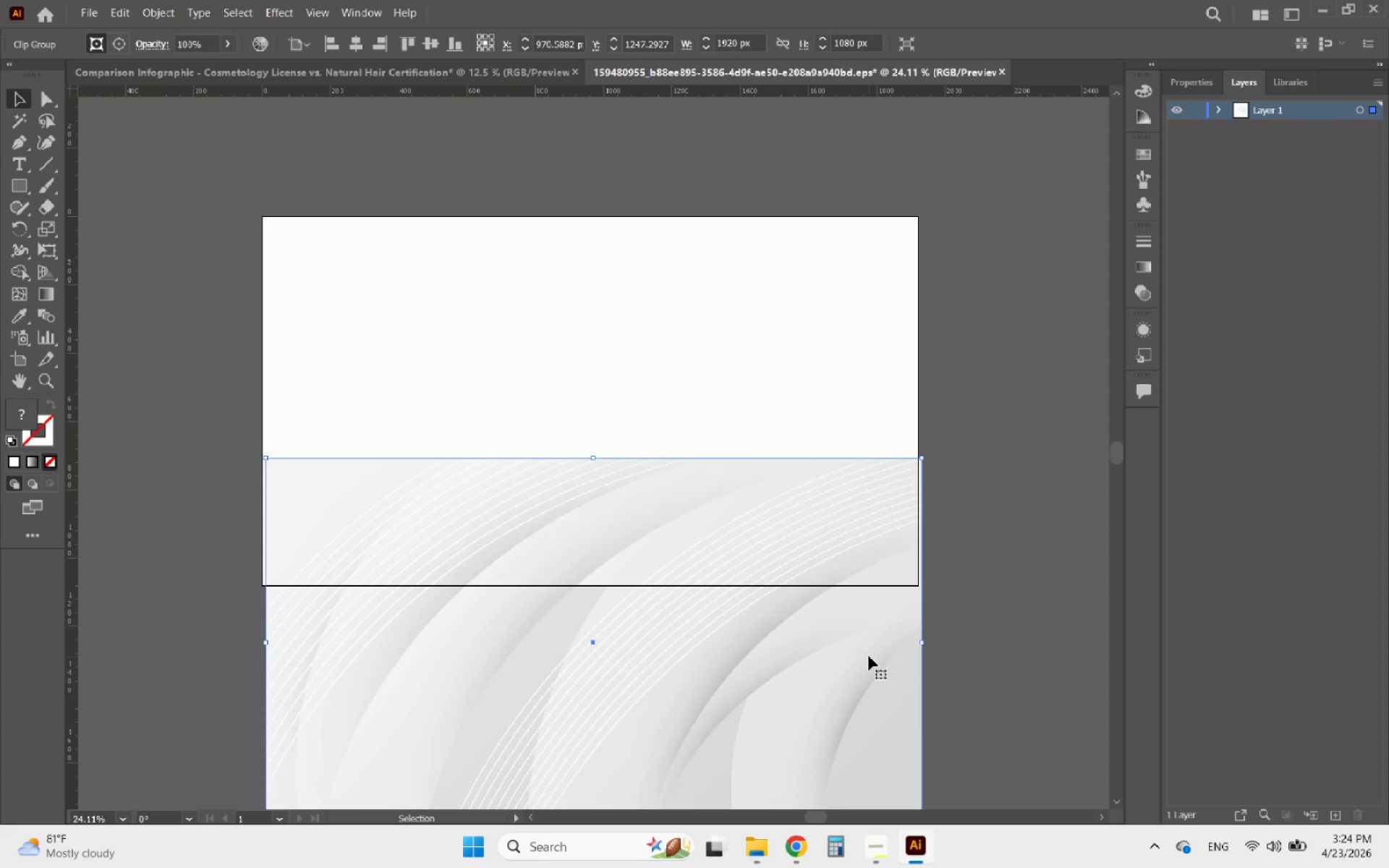 
scroll: coordinate [851, 739], scroll_direction: up, amount: 1.0
 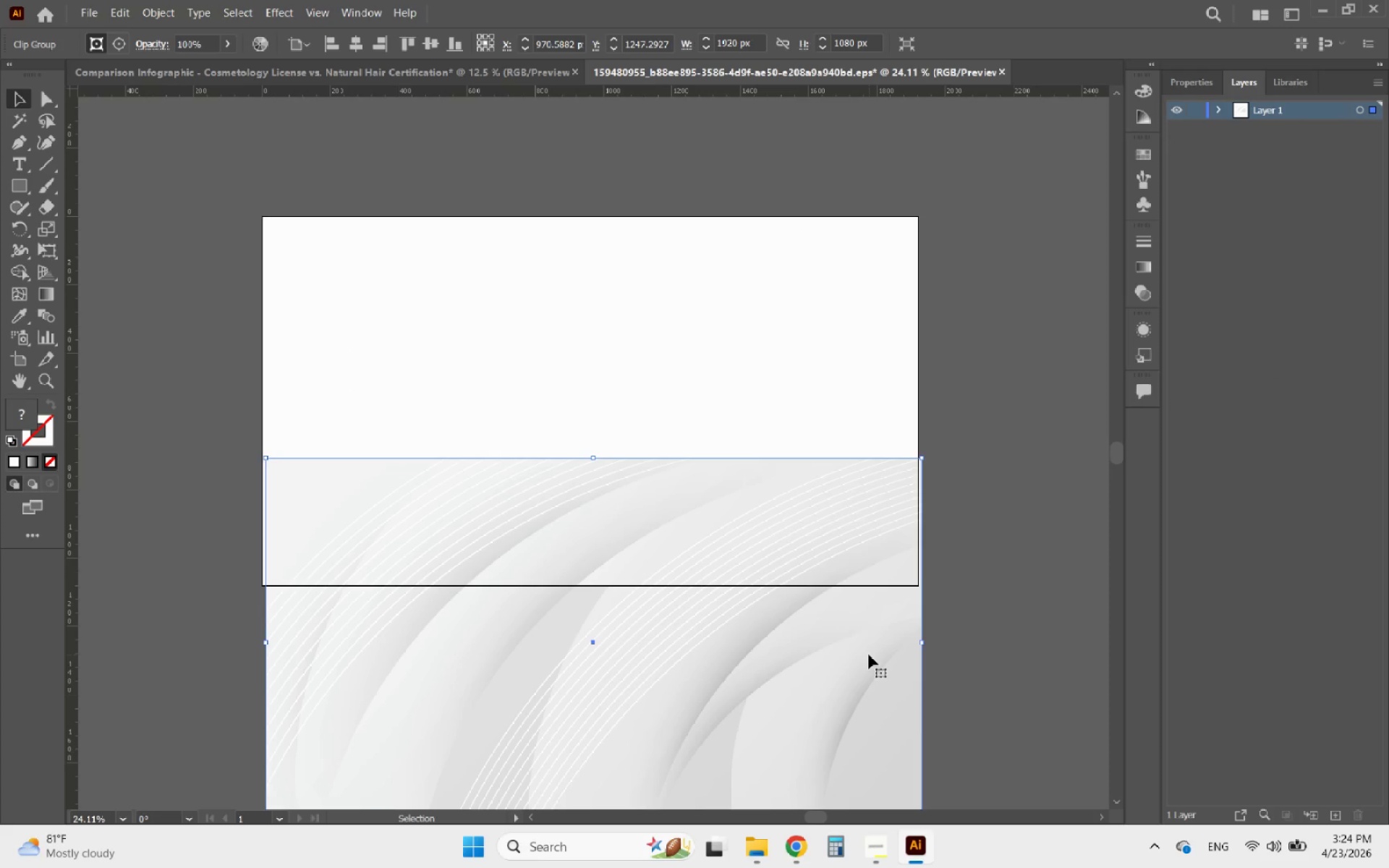 
key(Control+Z)
 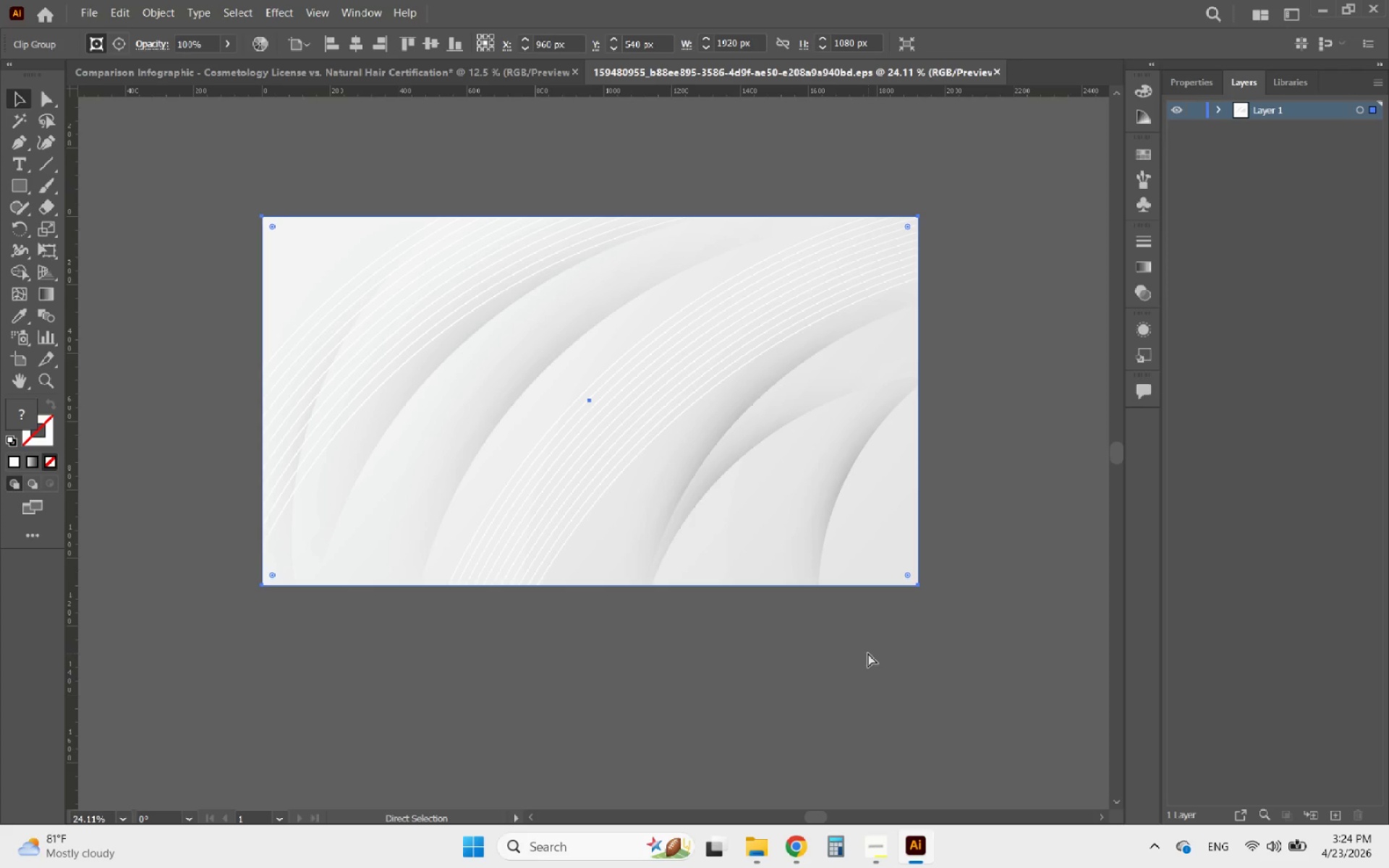 
key(Control+C)
 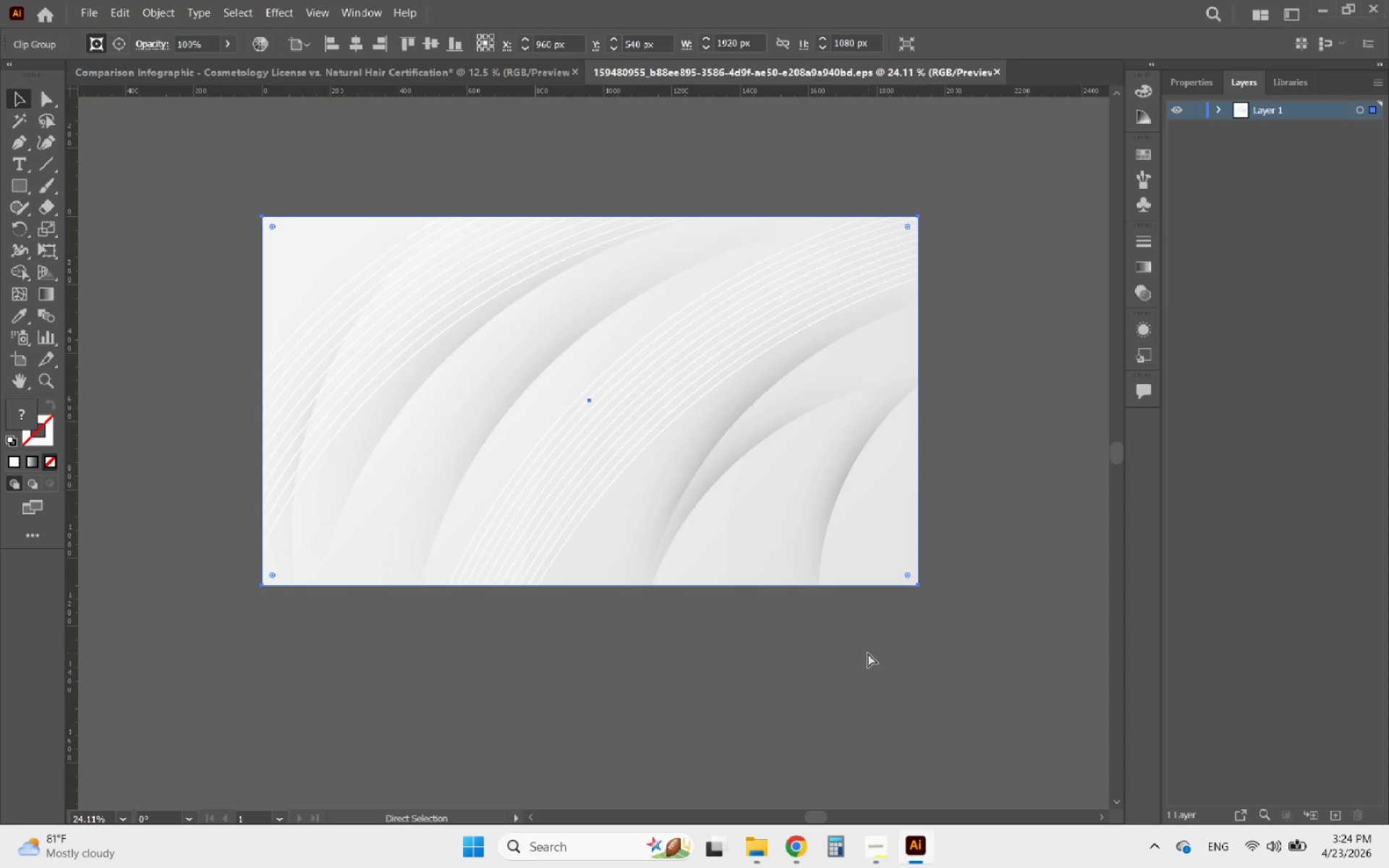 
key(Control+C)
 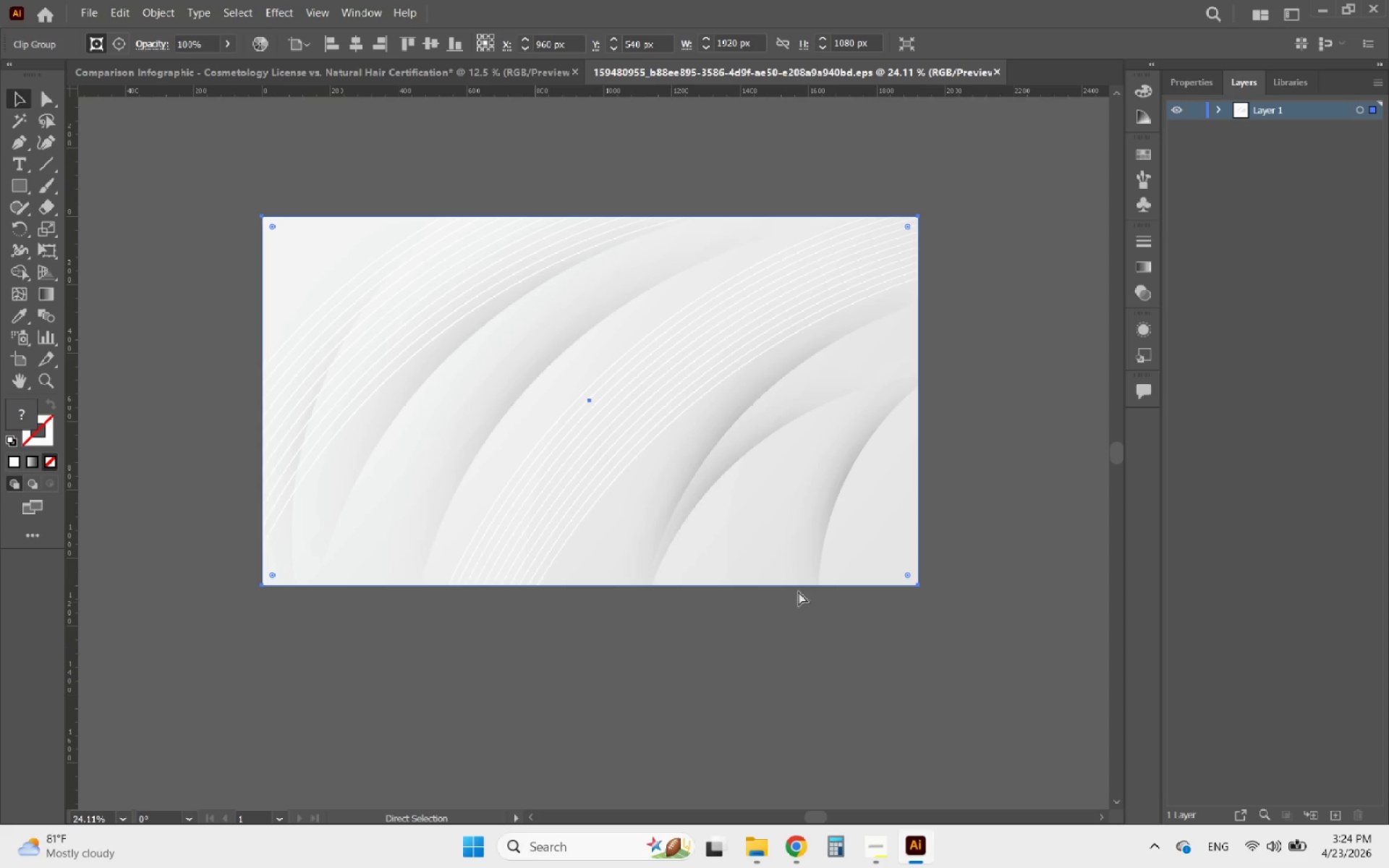 
key(Control+C)
 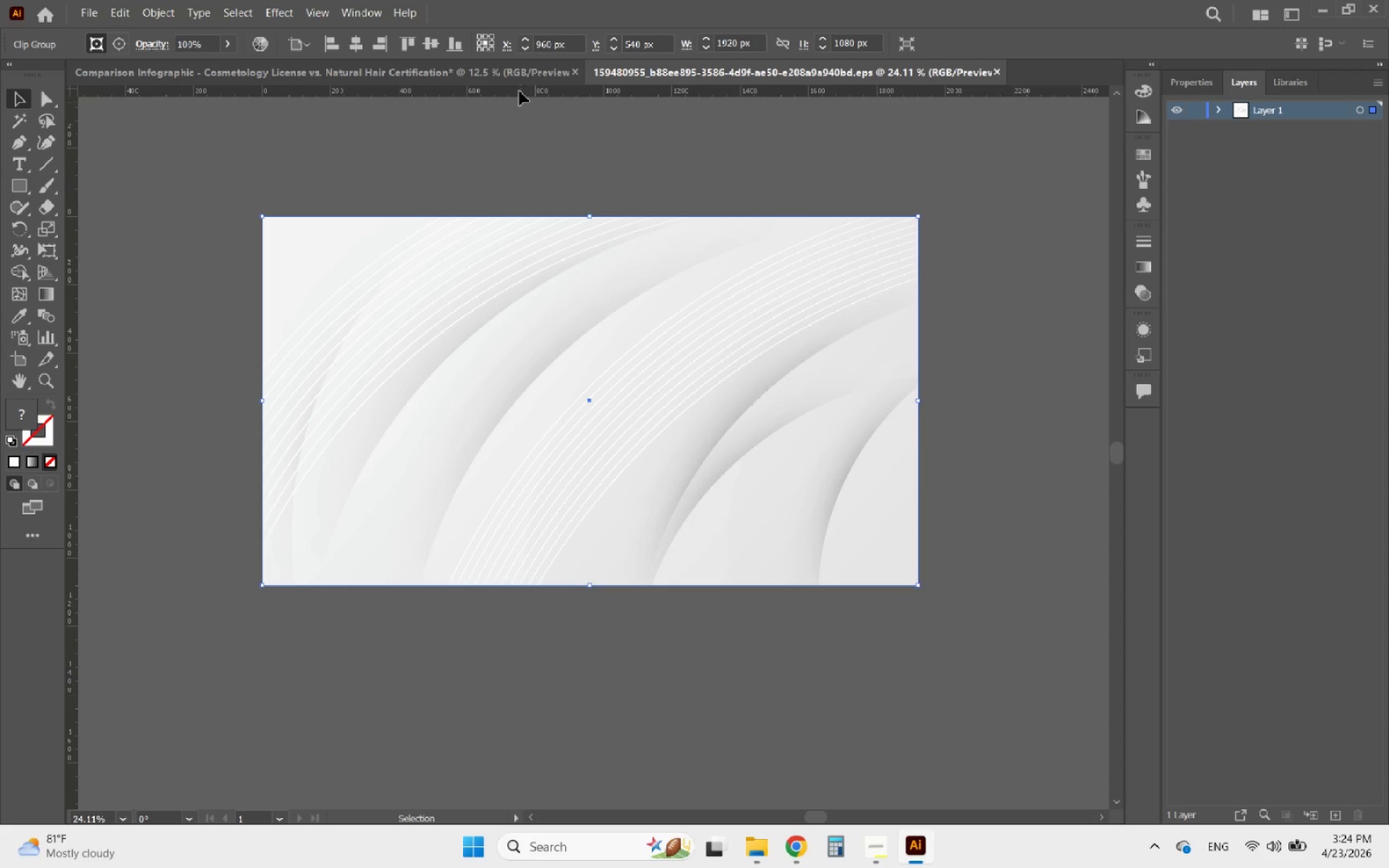 
left_click([509, 67])
 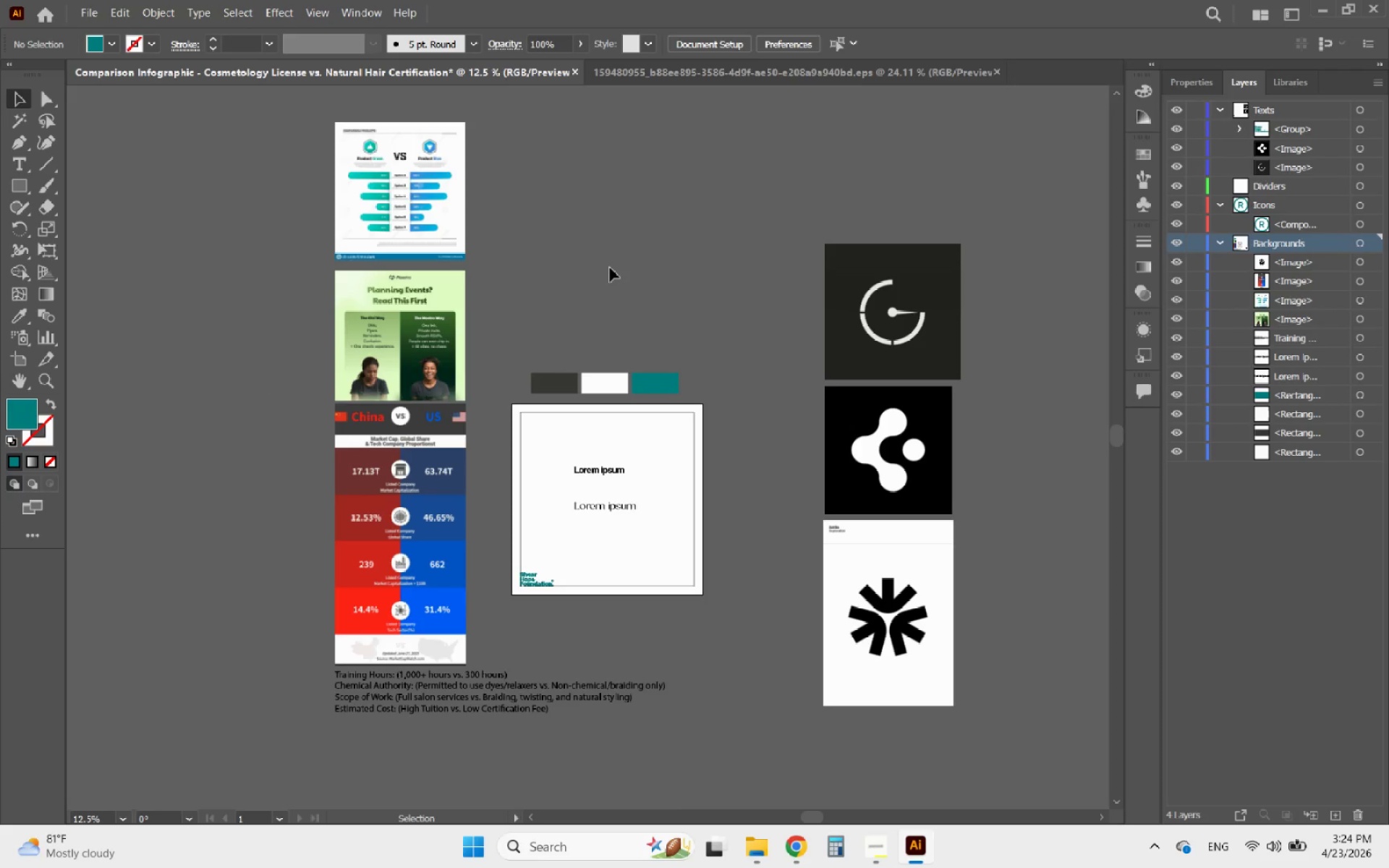 
left_click([610, 268])
 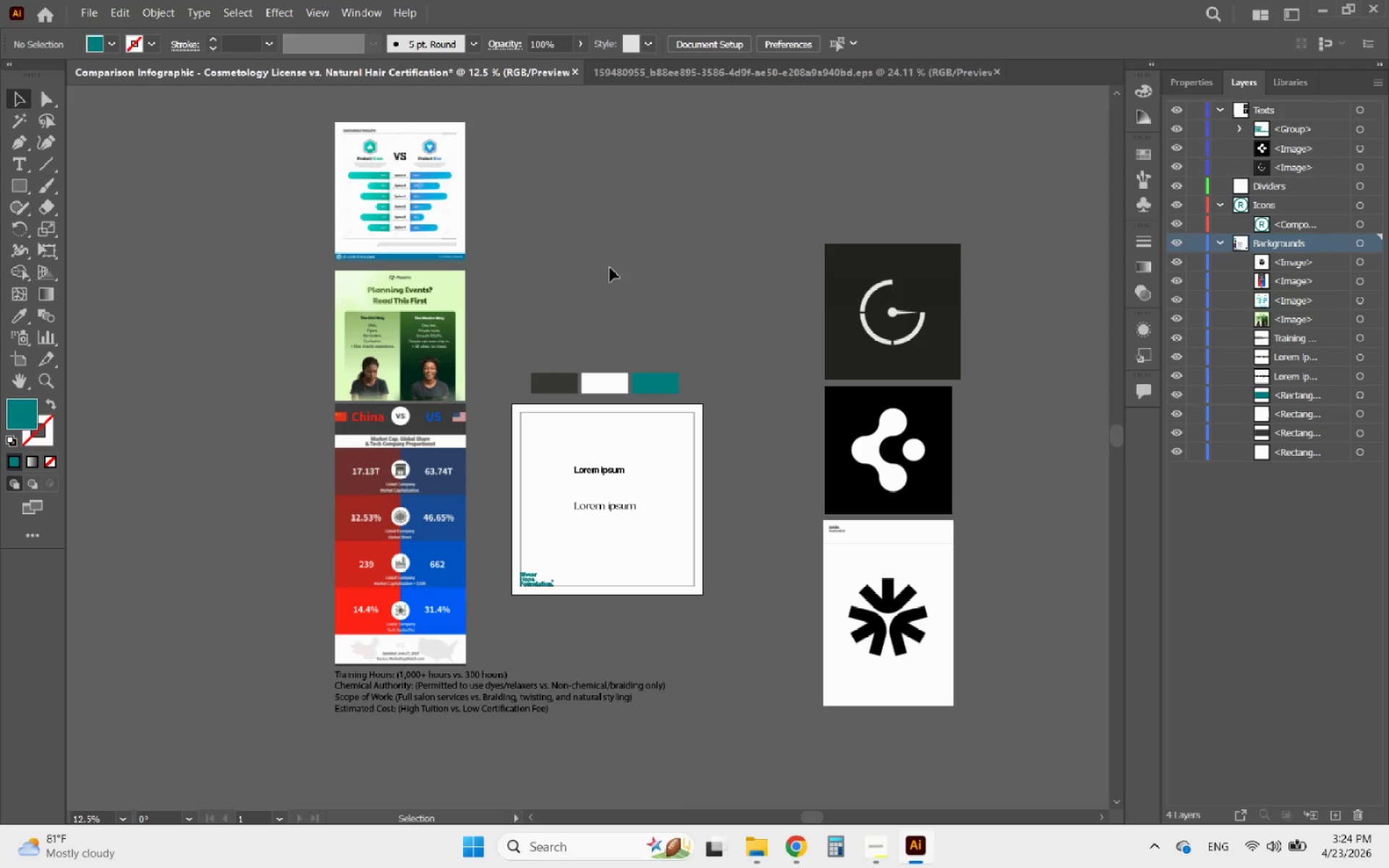 
key(Control+V)
 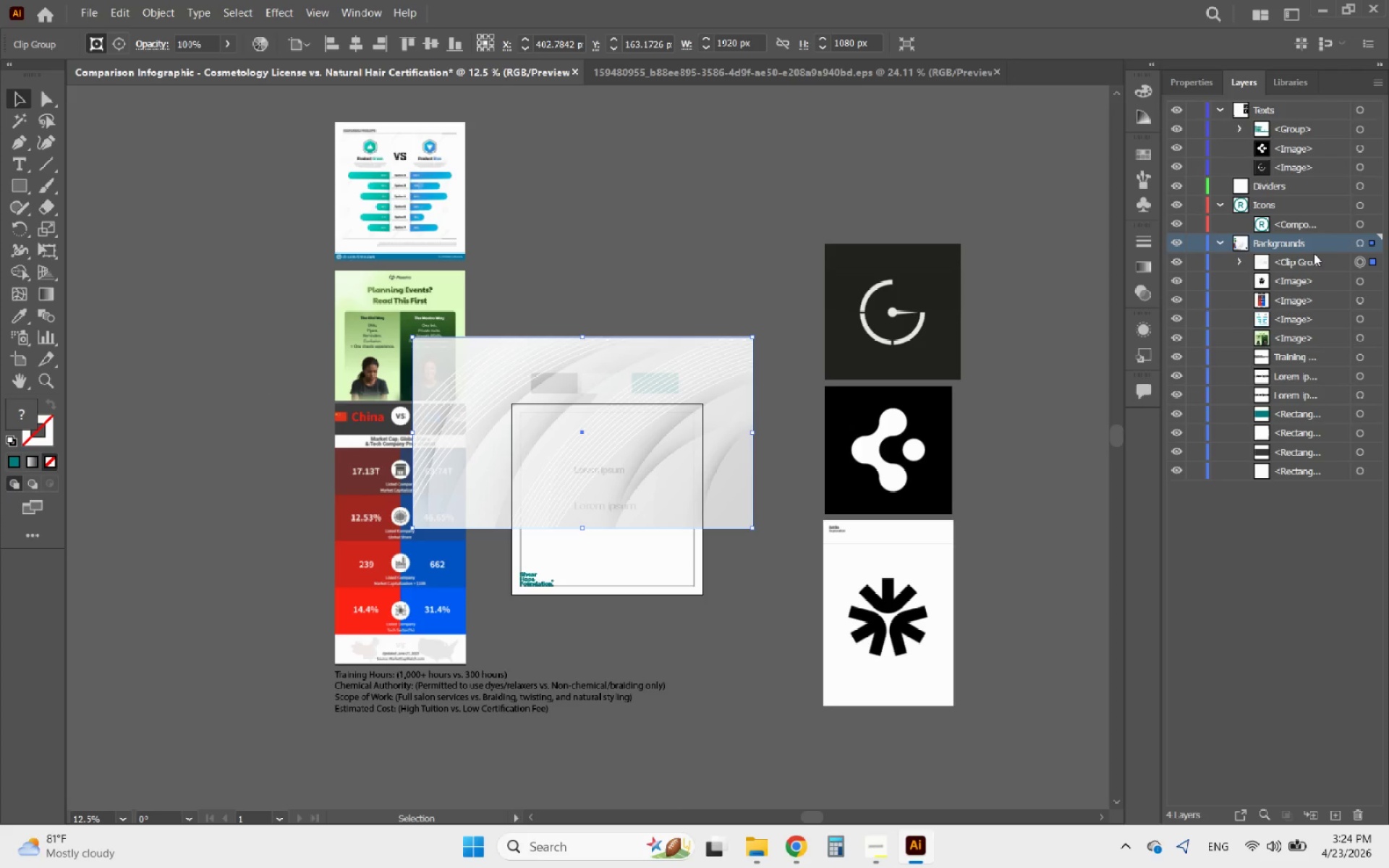 
left_click_drag(start_coordinate=[1318, 263], to_coordinate=[1319, 478])
 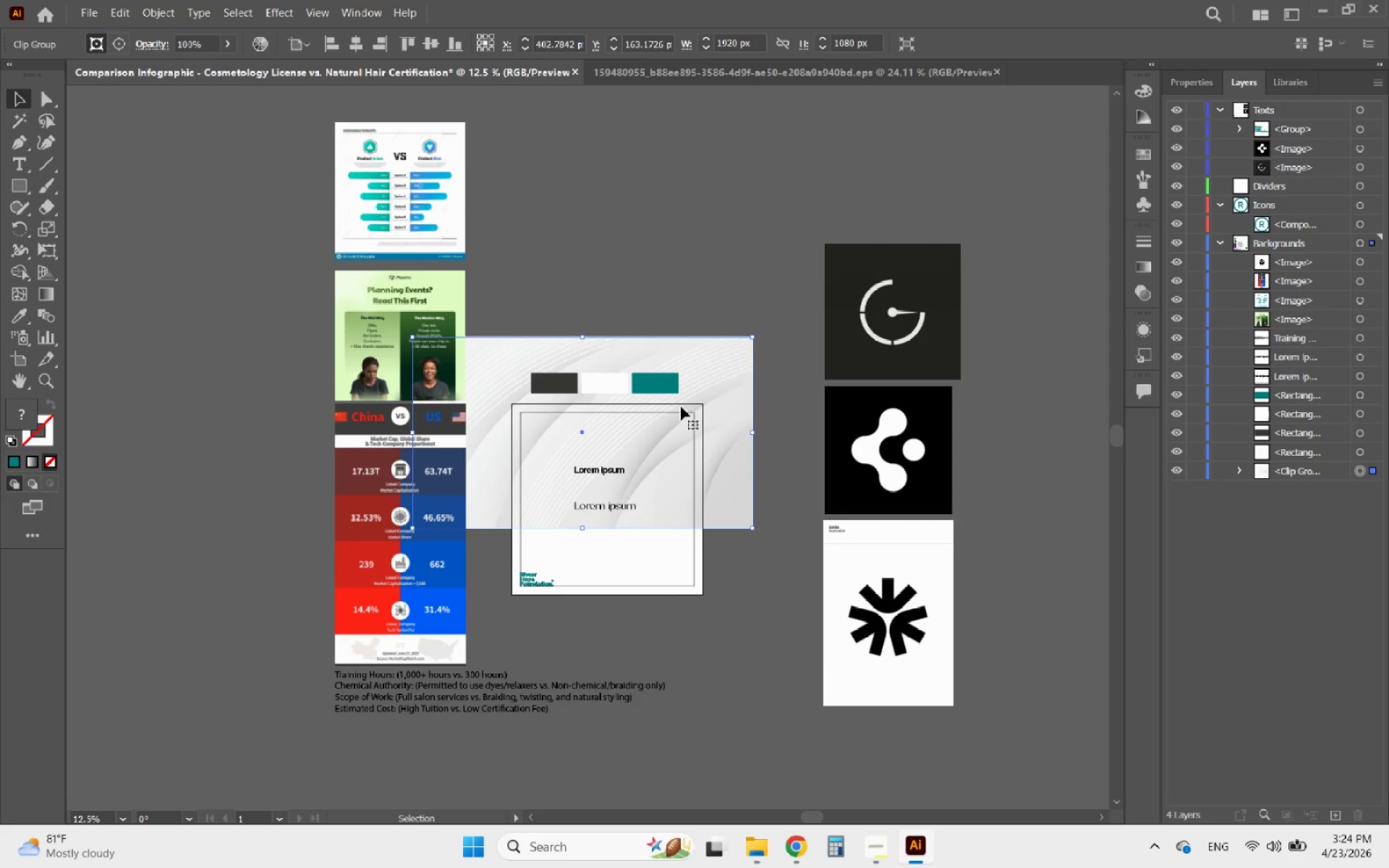 
hold_key(key=AltLeft, duration=0.47)
scroll: coordinate [645, 514], scroll_direction: up, amount: 2.0
 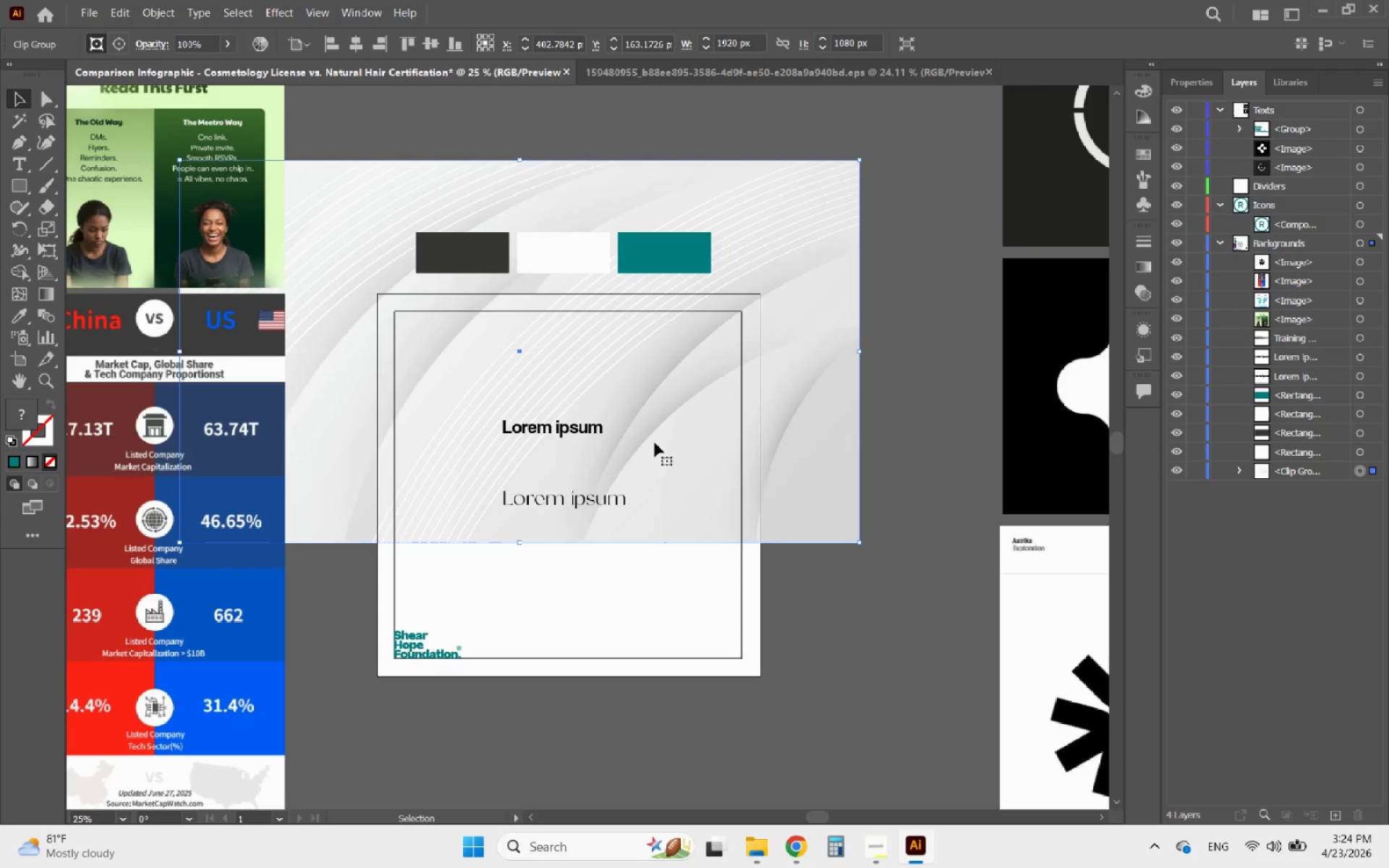 
left_click_drag(start_coordinate=[655, 438], to_coordinate=[684, 574])
 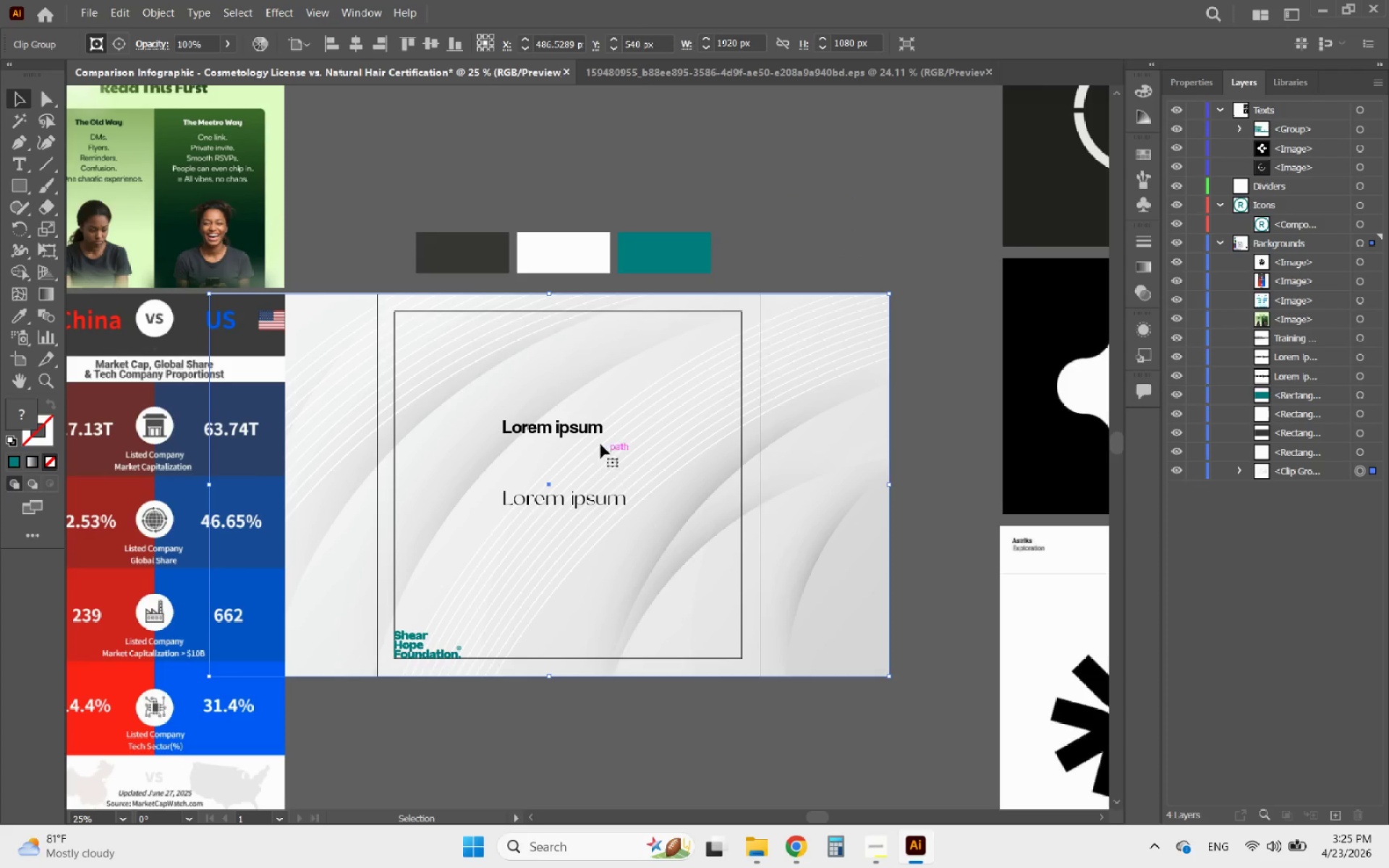 
hold_key(key=AltLeft, duration=0.53)
 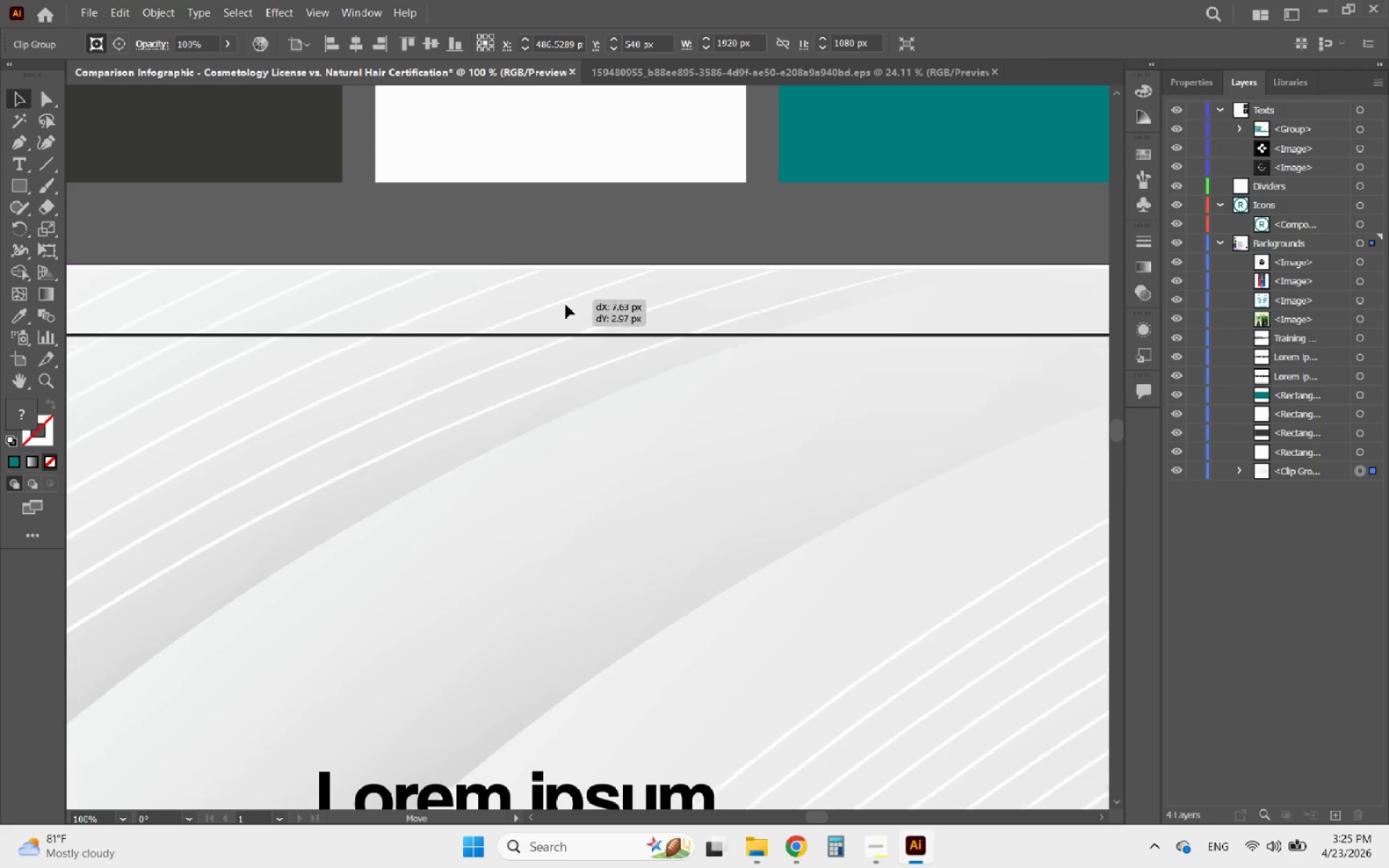 
left_click_drag(start_coordinate=[553, 295], to_coordinate=[571, 294])
 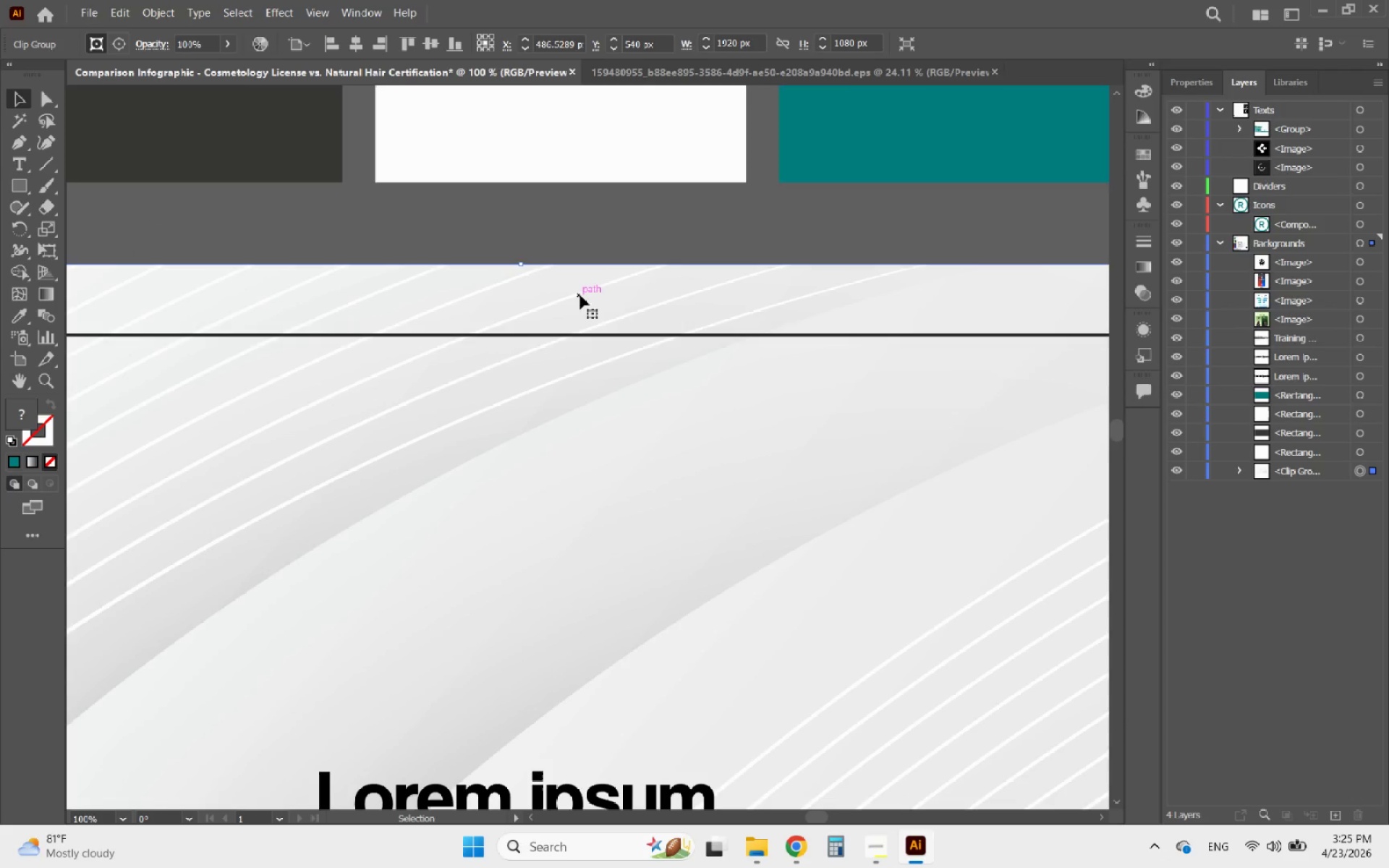 
scroll: coordinate [565, 302], scroll_direction: up, amount: 4.0
 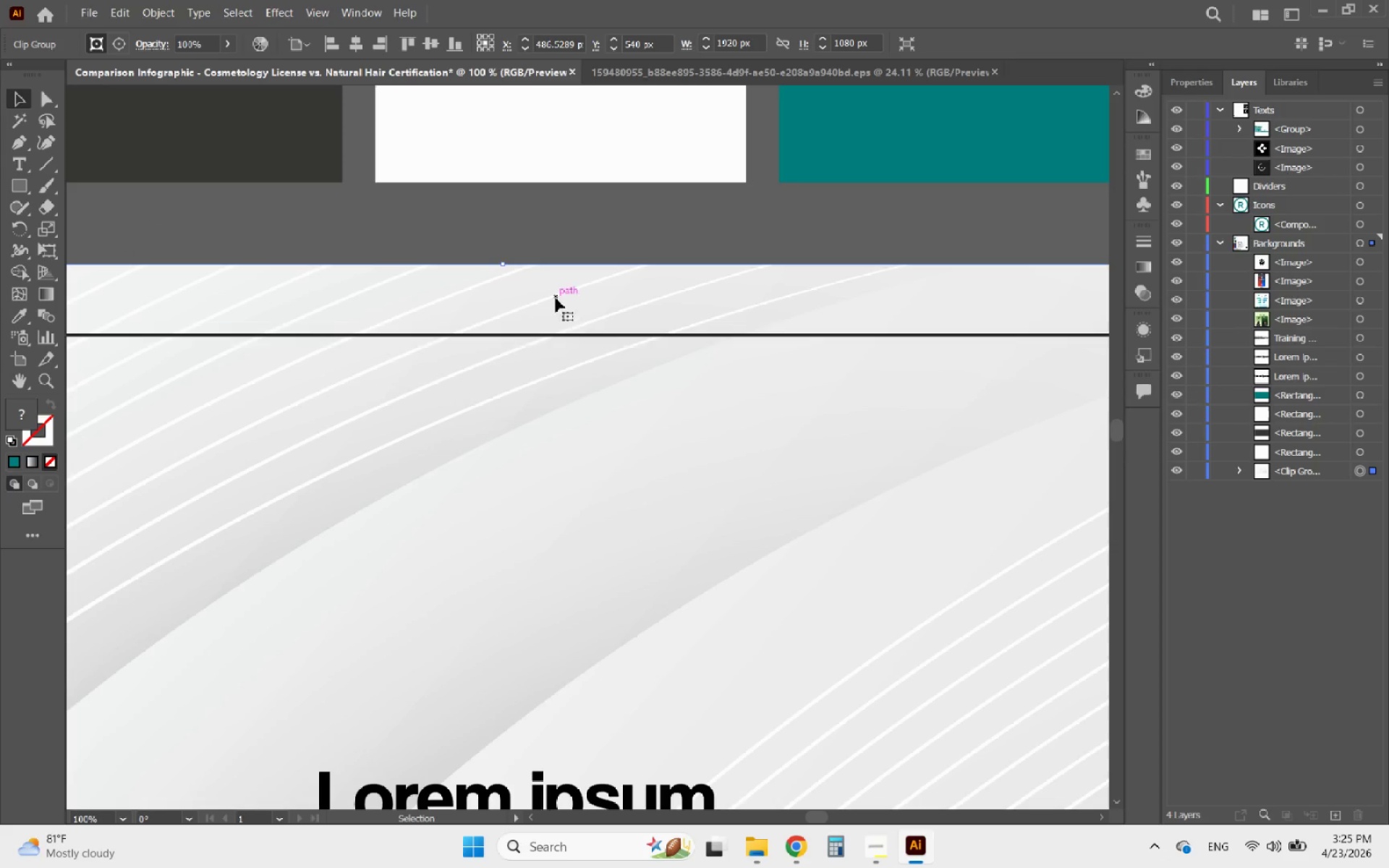 
hold_key(key=AltLeft, duration=1.11)
scroll: coordinate [583, 302], scroll_direction: down, amount: 5.0
 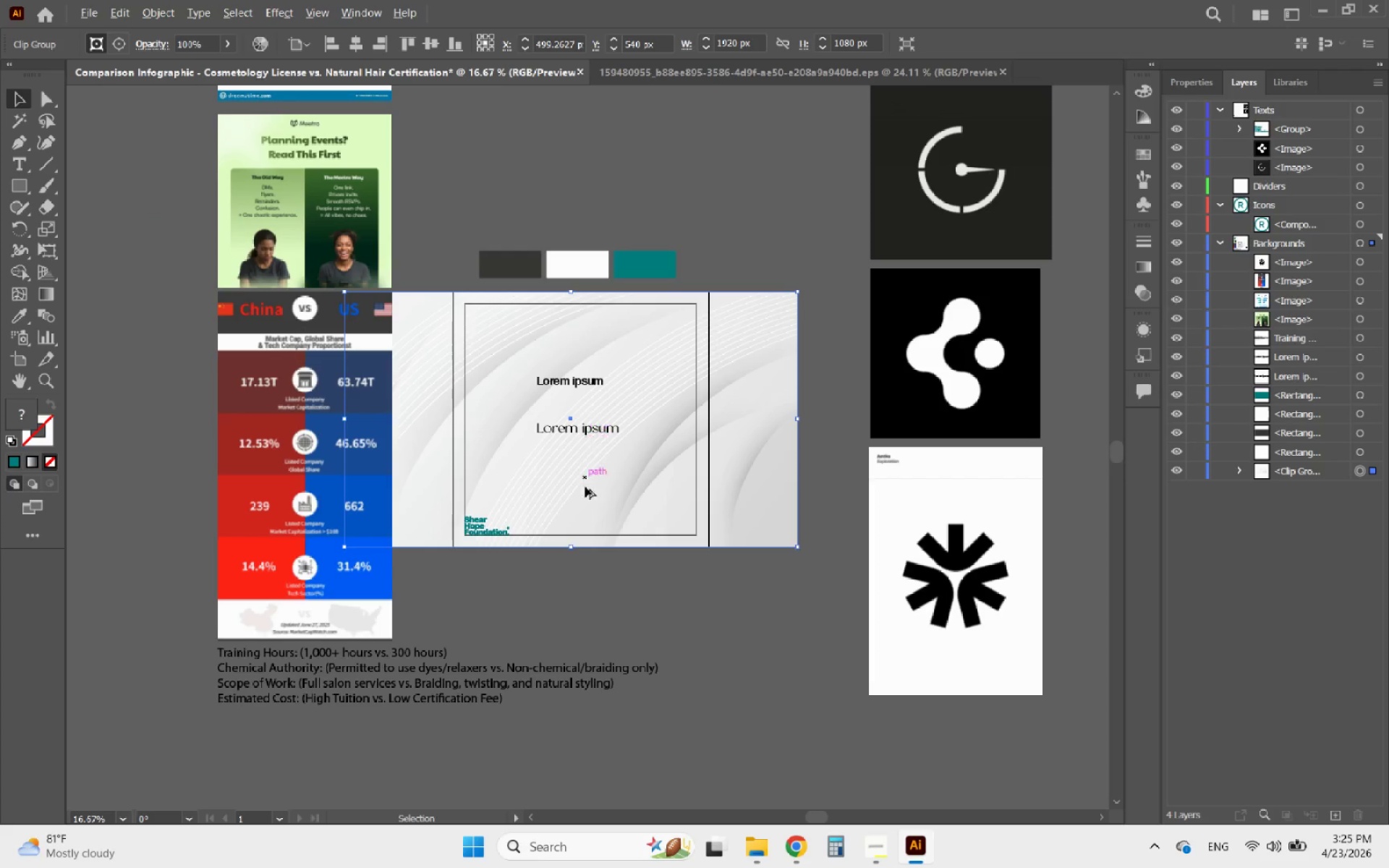 
scroll: coordinate [570, 563], scroll_direction: up, amount: 1.0
 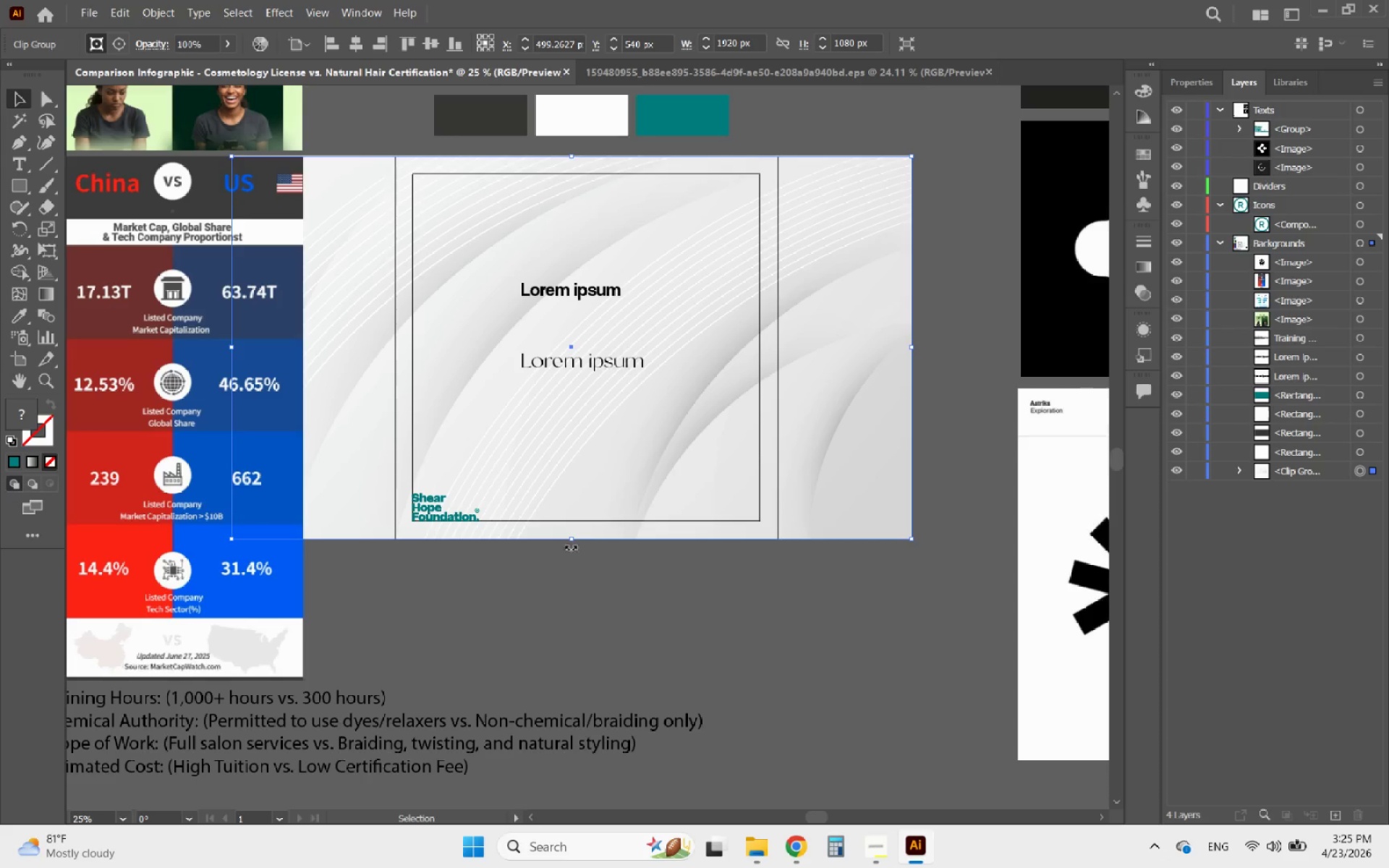 
hold_key(key=ShiftLeft, duration=3.41)
left_click_drag(start_coordinate=[573, 537], to_coordinate=[601, 540])
 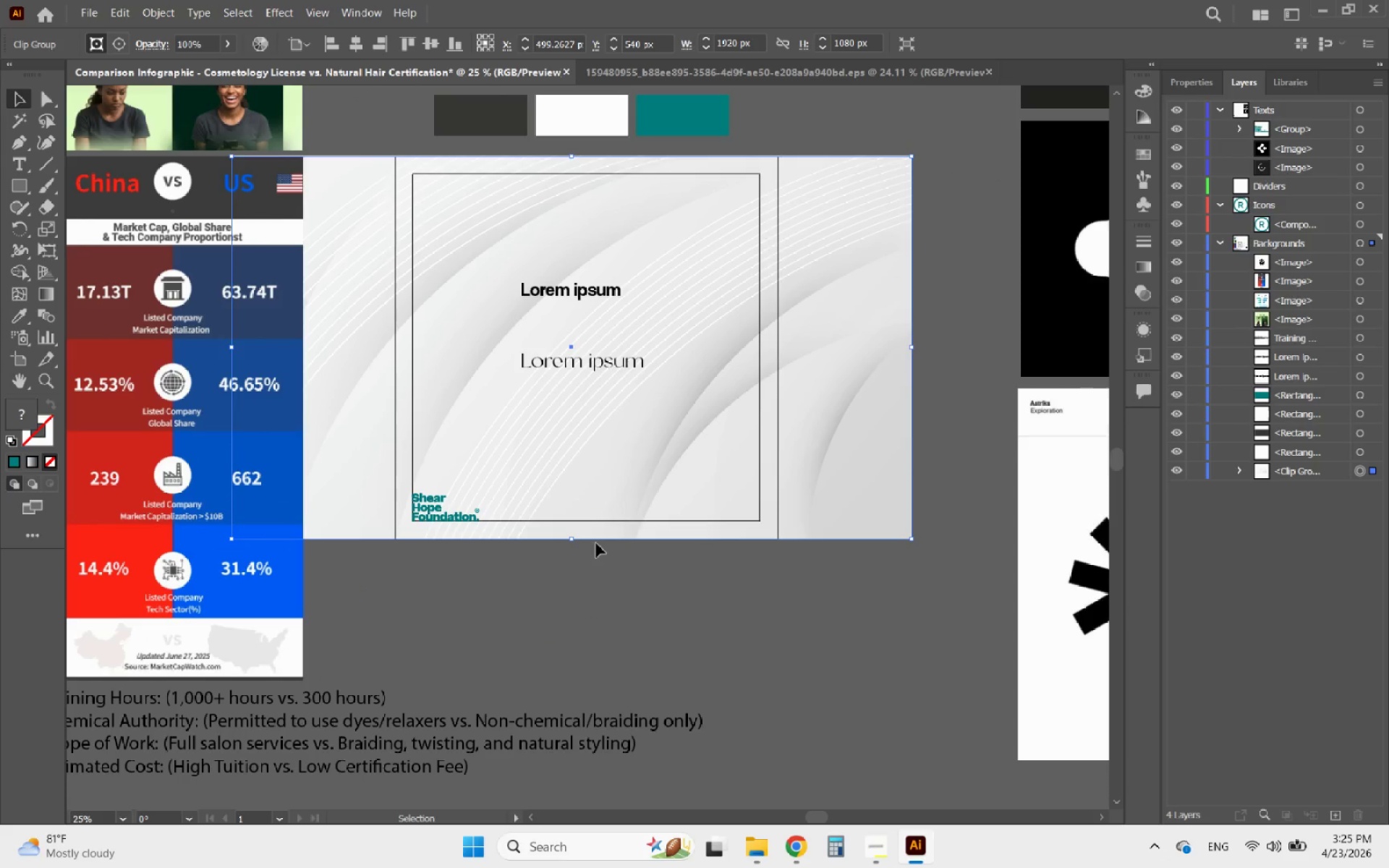 
hold_key(key=AltLeft, duration=1.58)
scroll: coordinate [596, 545], scroll_direction: down, amount: 1.0
 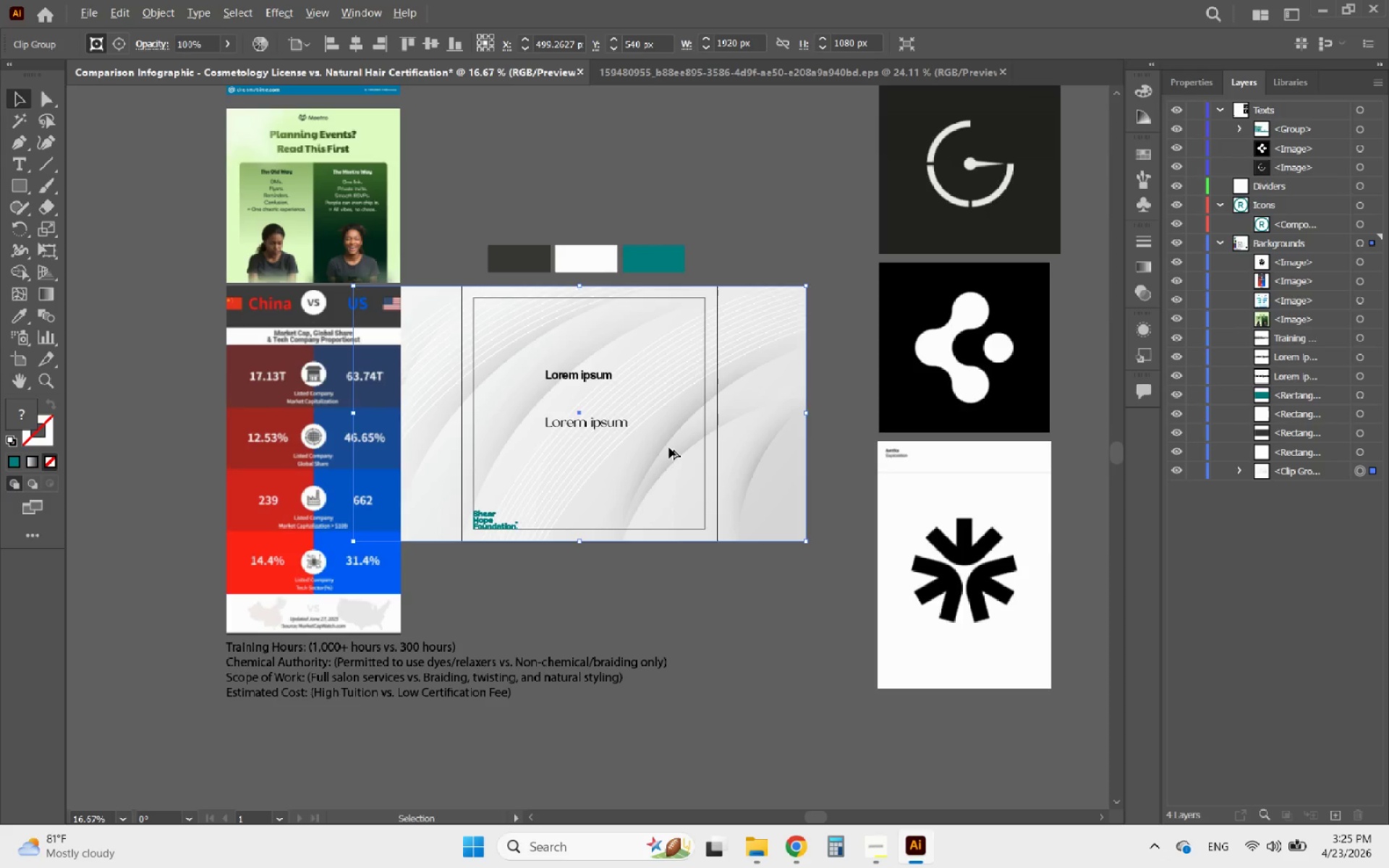 
scroll: coordinate [669, 448], scroll_direction: up, amount: 1.0
 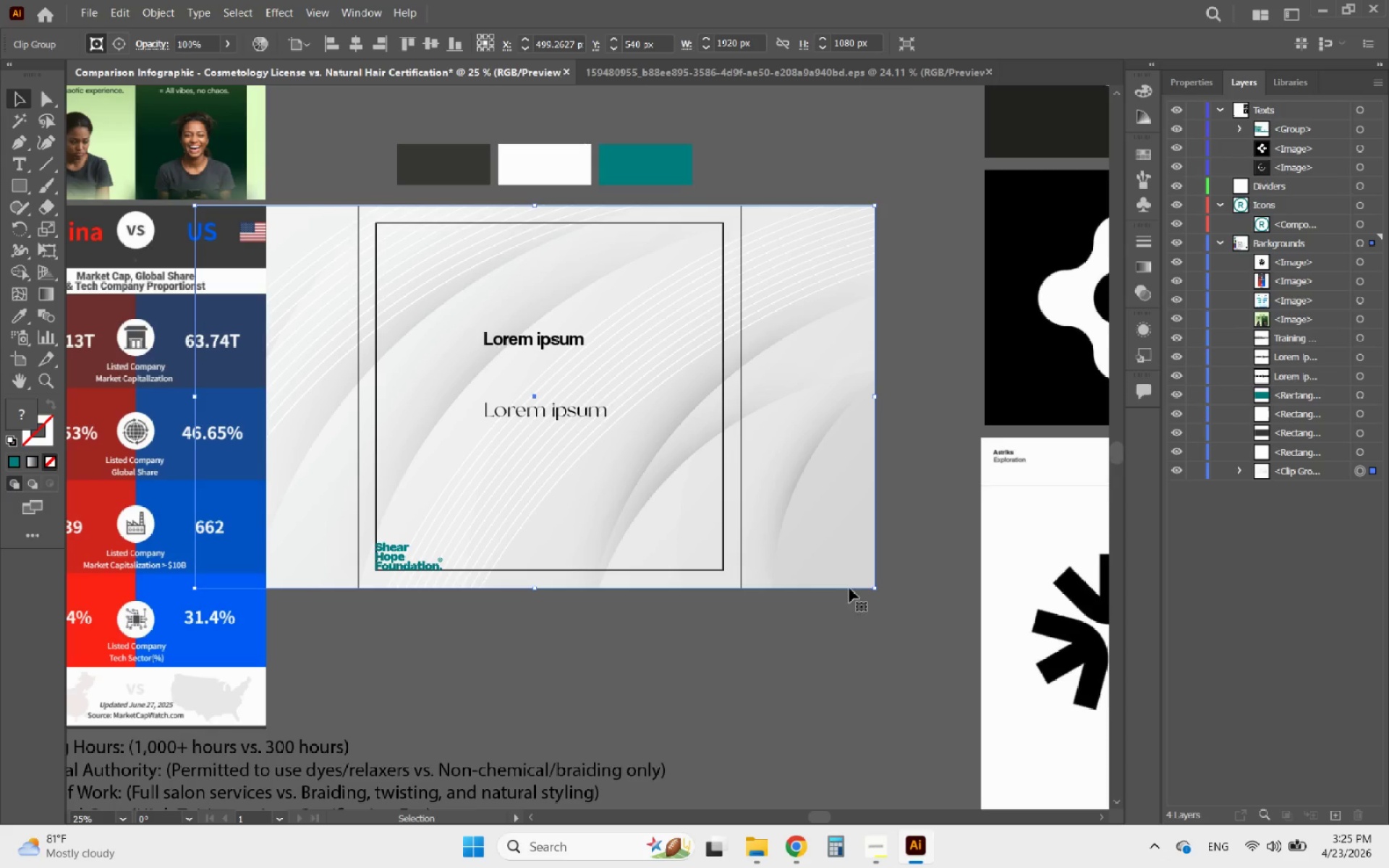 
double_click([806, 584])
 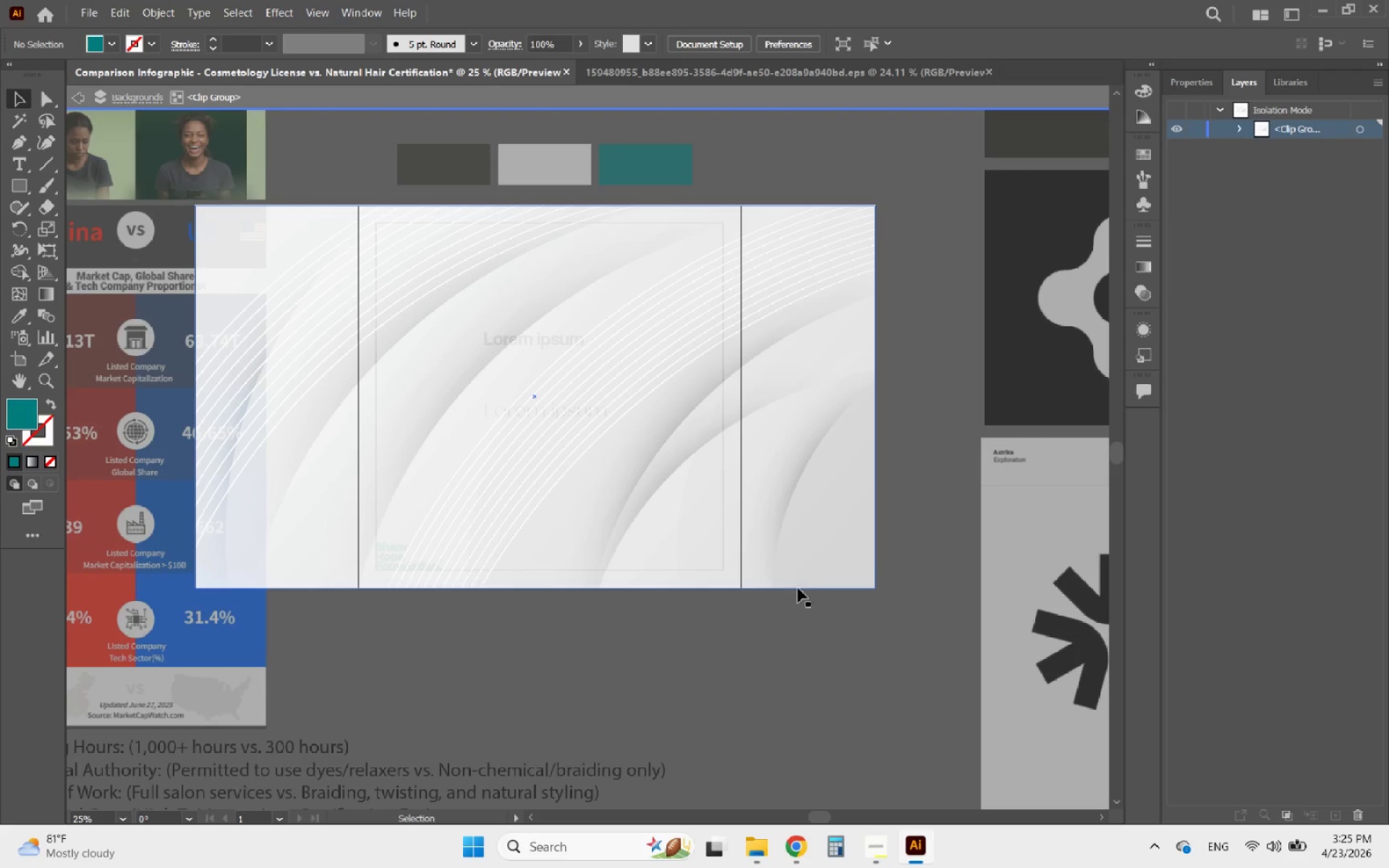 
left_click([794, 585])
 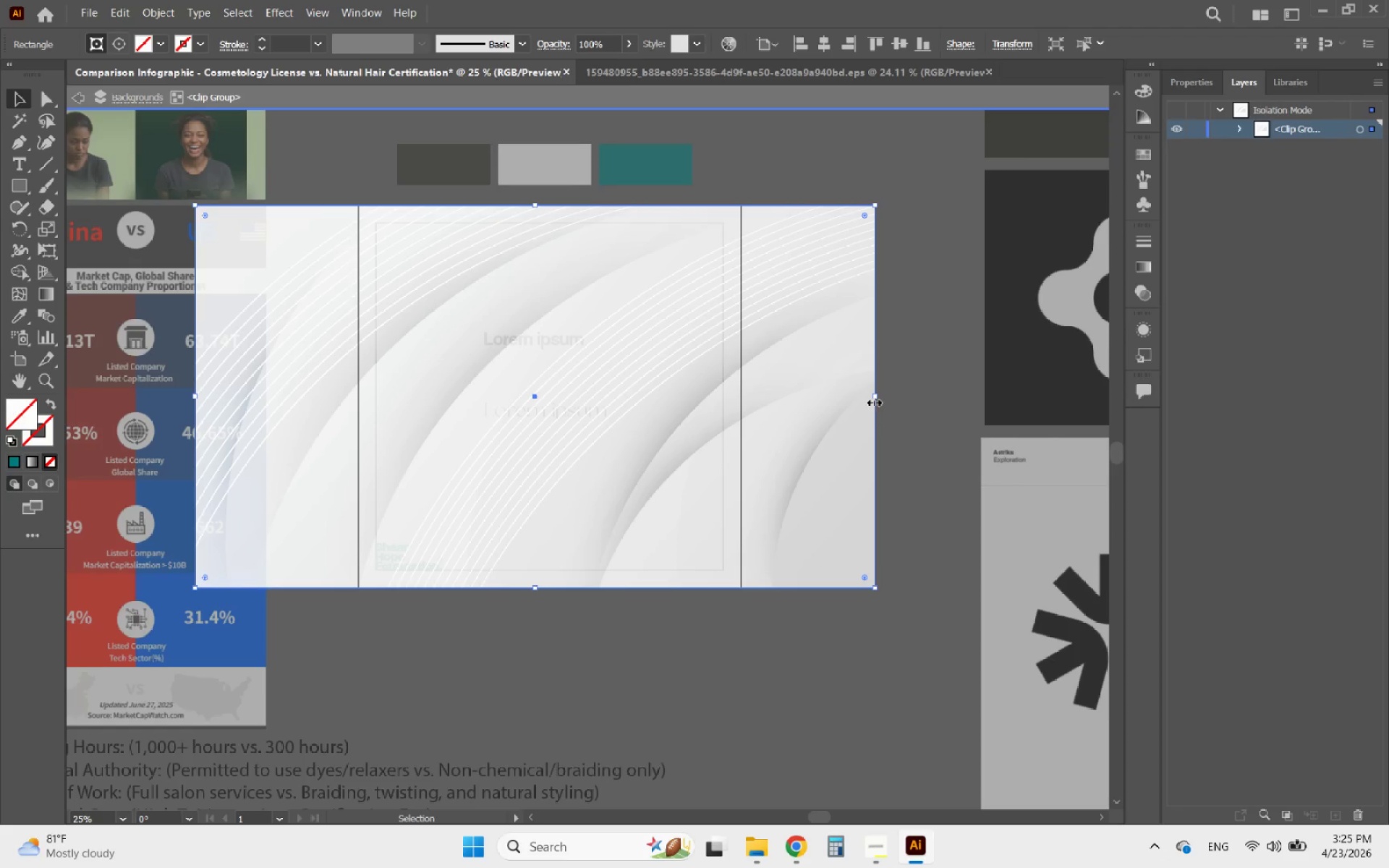 
left_click_drag(start_coordinate=[872, 396], to_coordinate=[742, 408])
 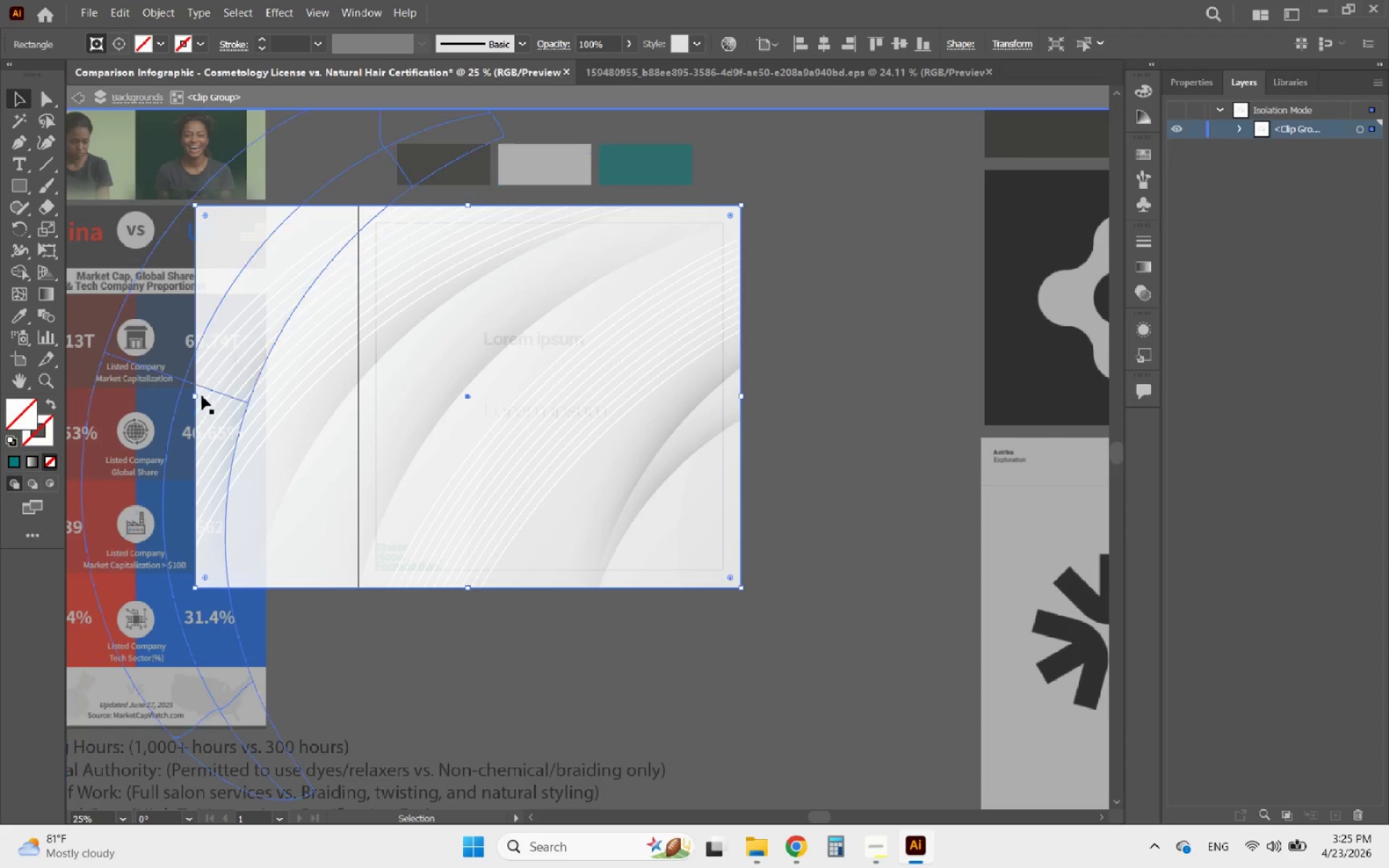 
left_click_drag(start_coordinate=[192, 399], to_coordinate=[359, 403])
 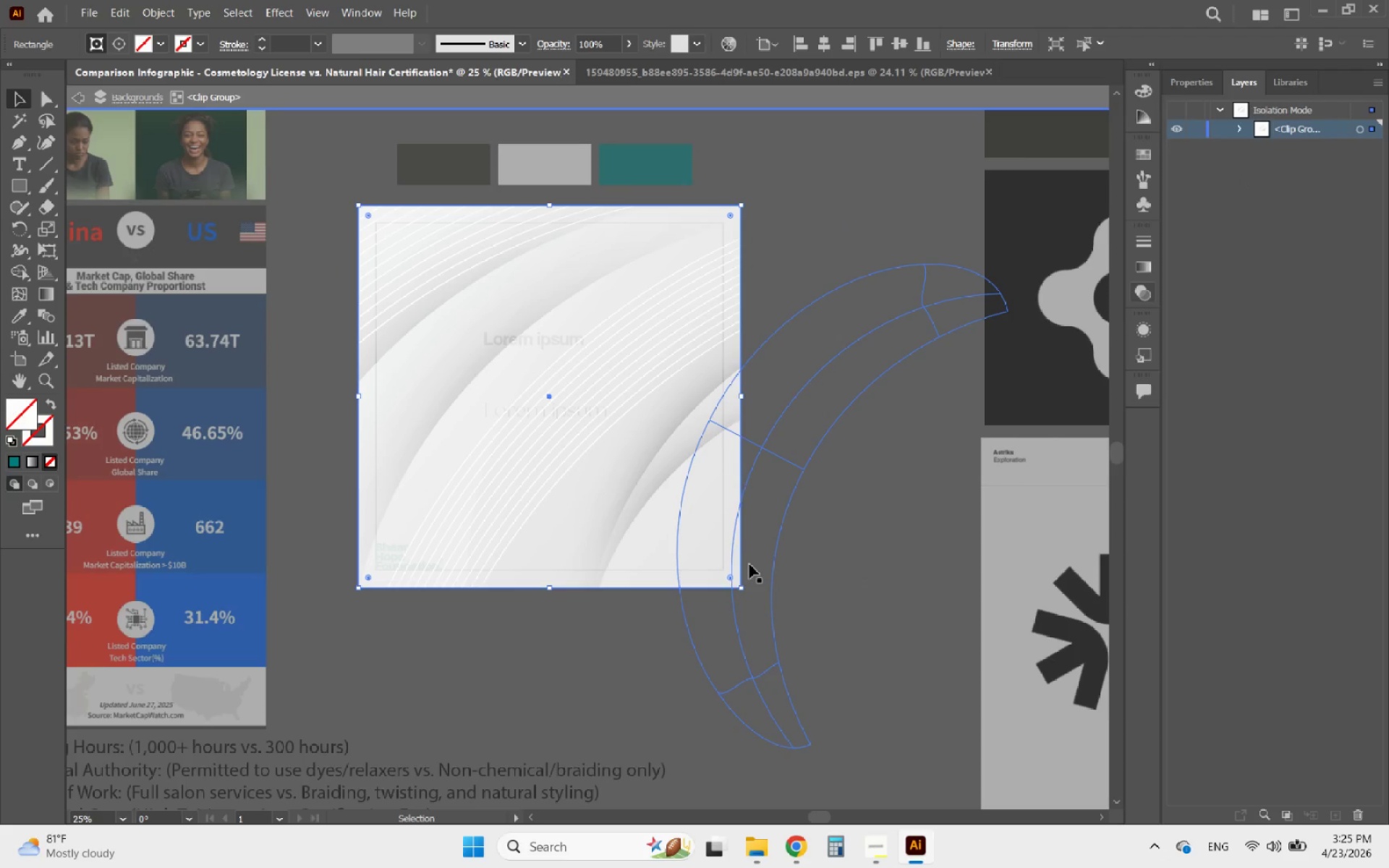 
double_click([825, 628])
 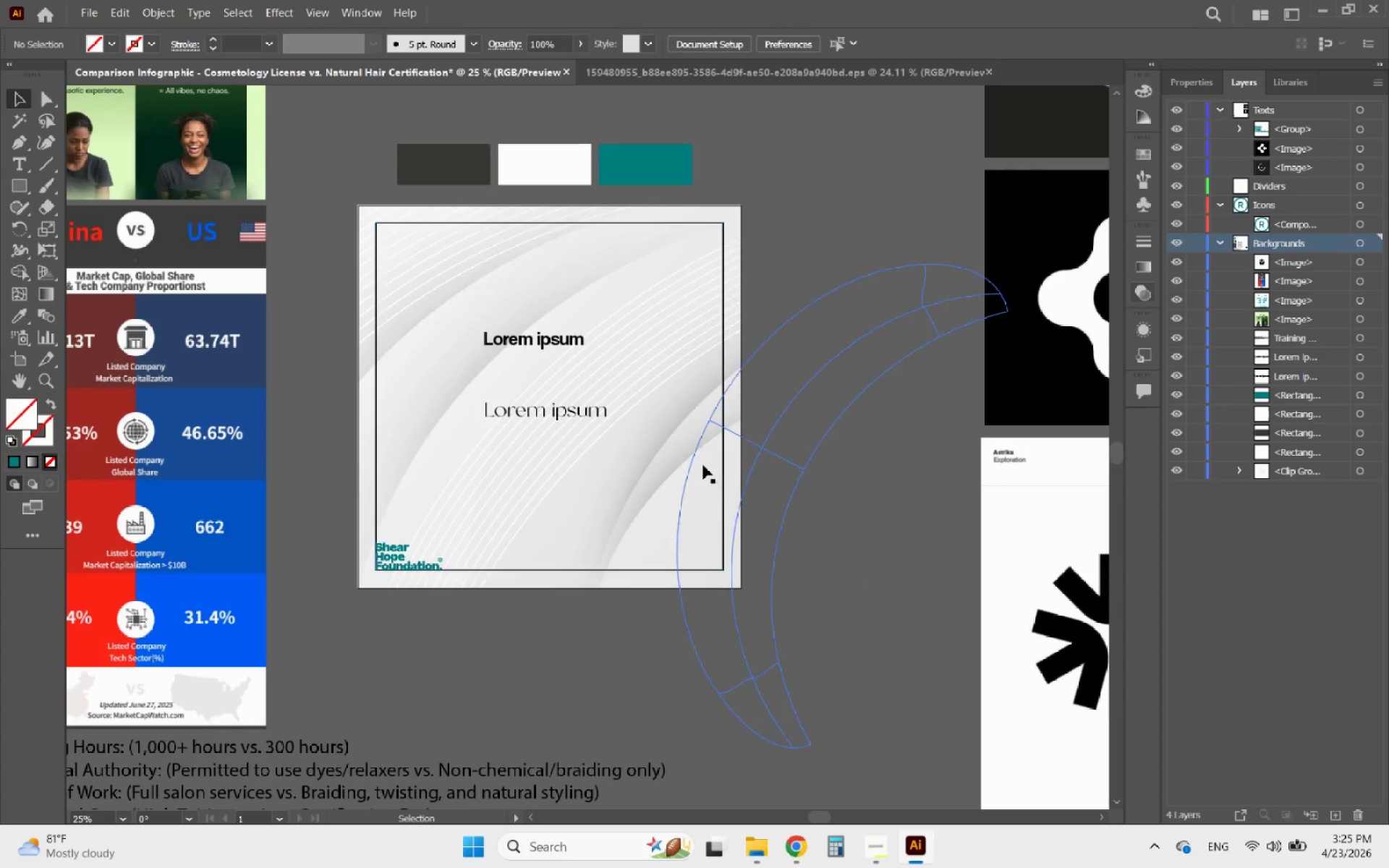 
left_click([699, 465])
 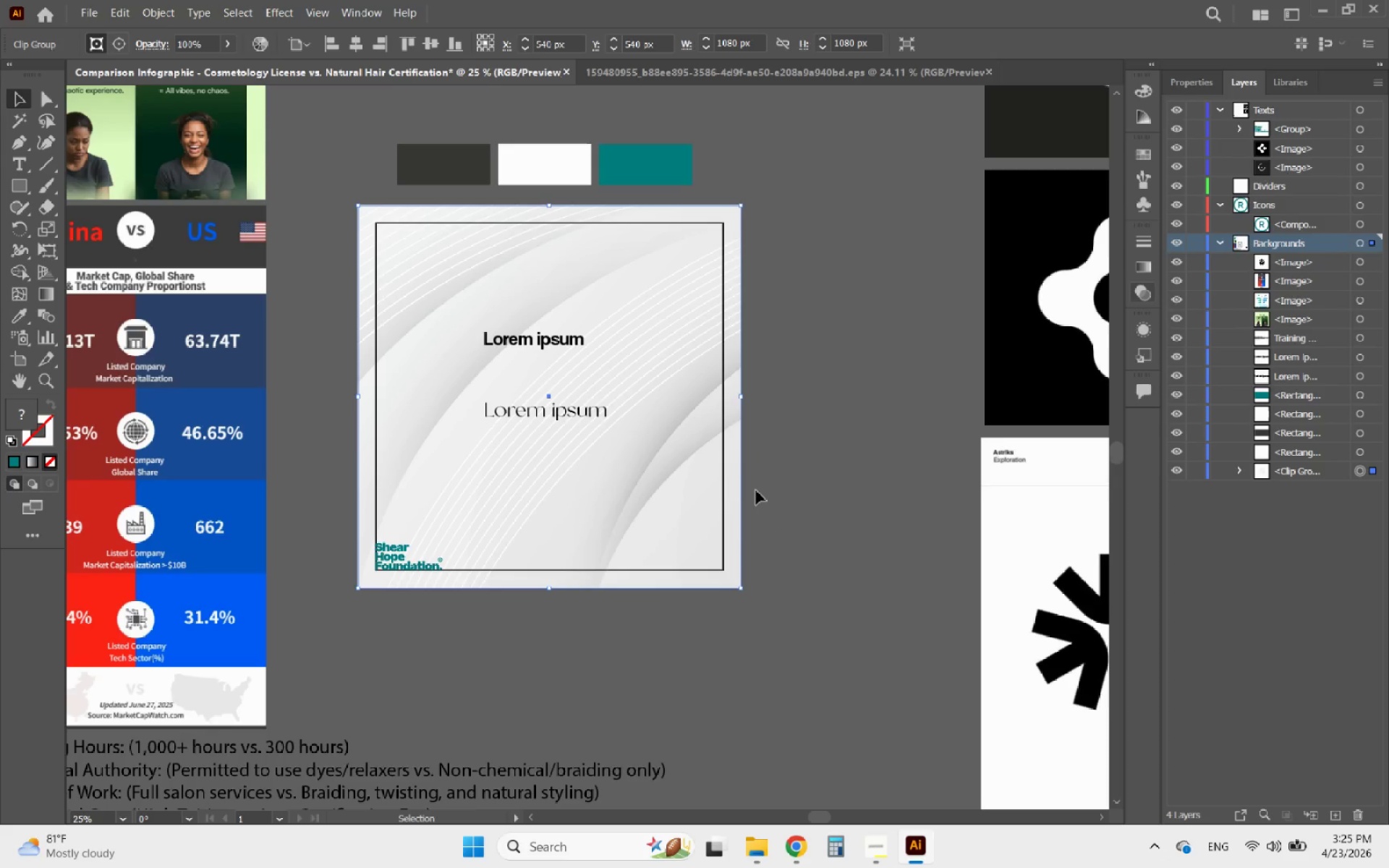 
hold_key(key=AltLeft, duration=5.98)
scroll: coordinate [417, 182], scroll_direction: up, amount: 8.0
 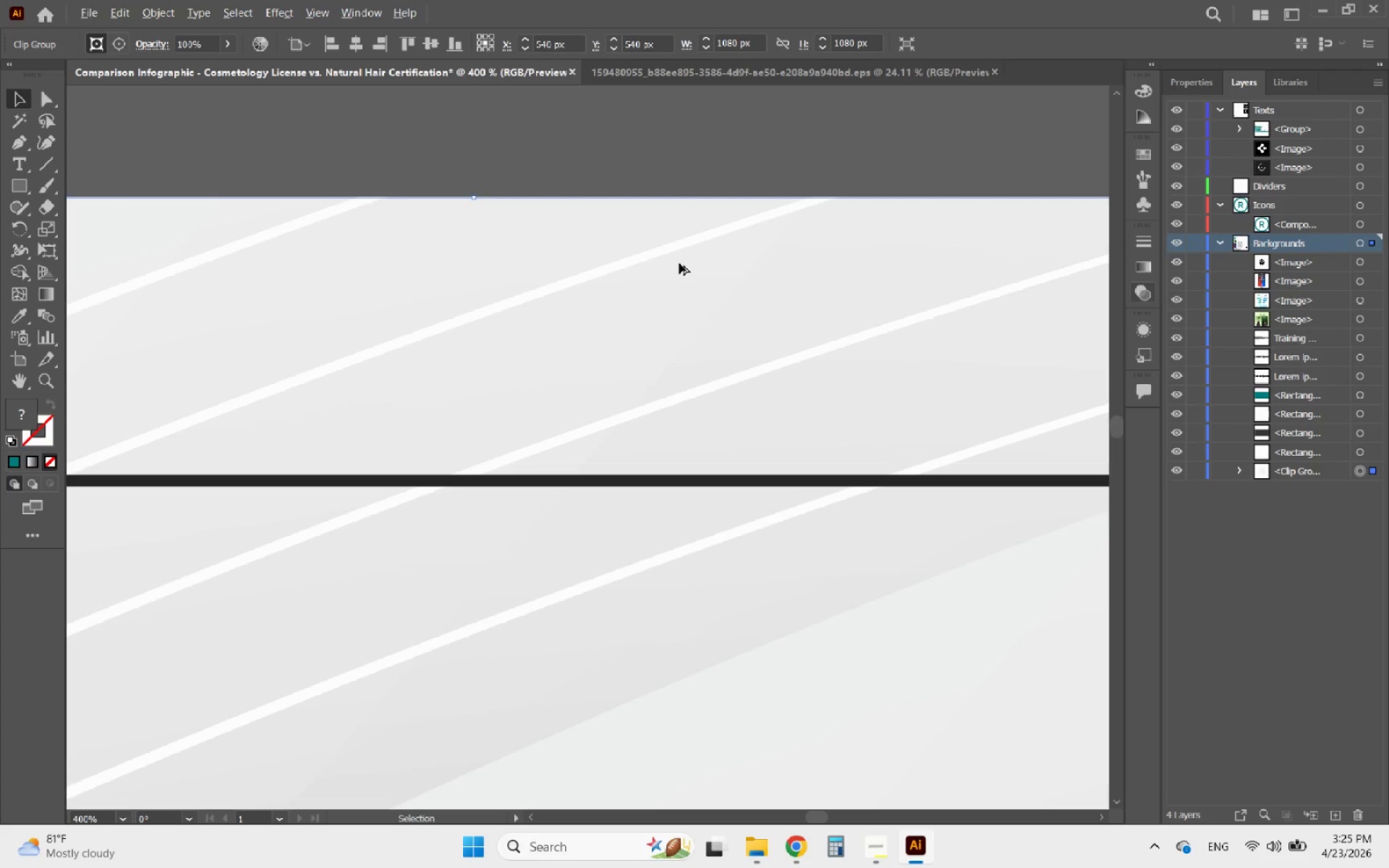 
scroll: coordinate [676, 273], scroll_direction: down, amount: 7.0
 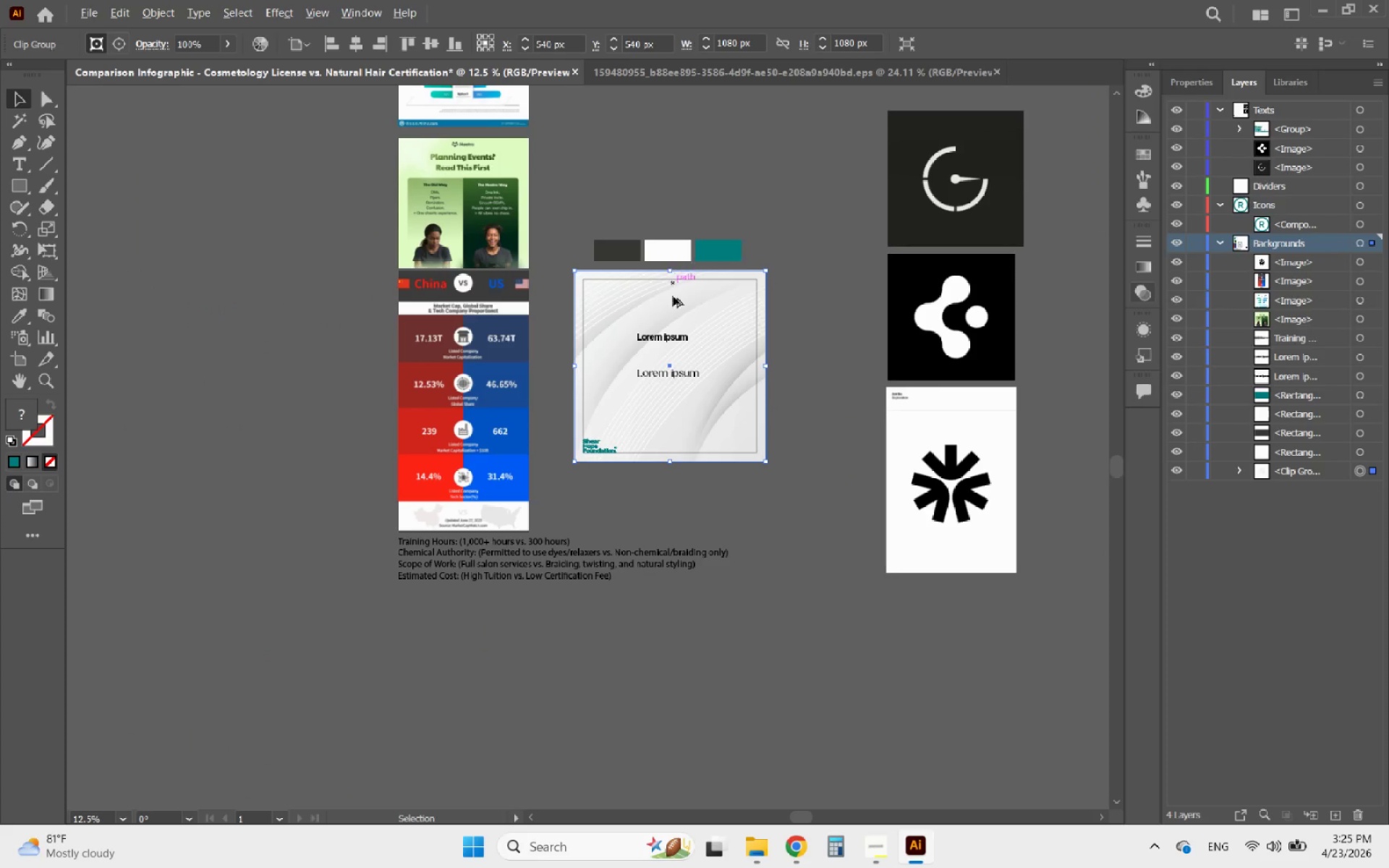 
left_click([674, 340])
 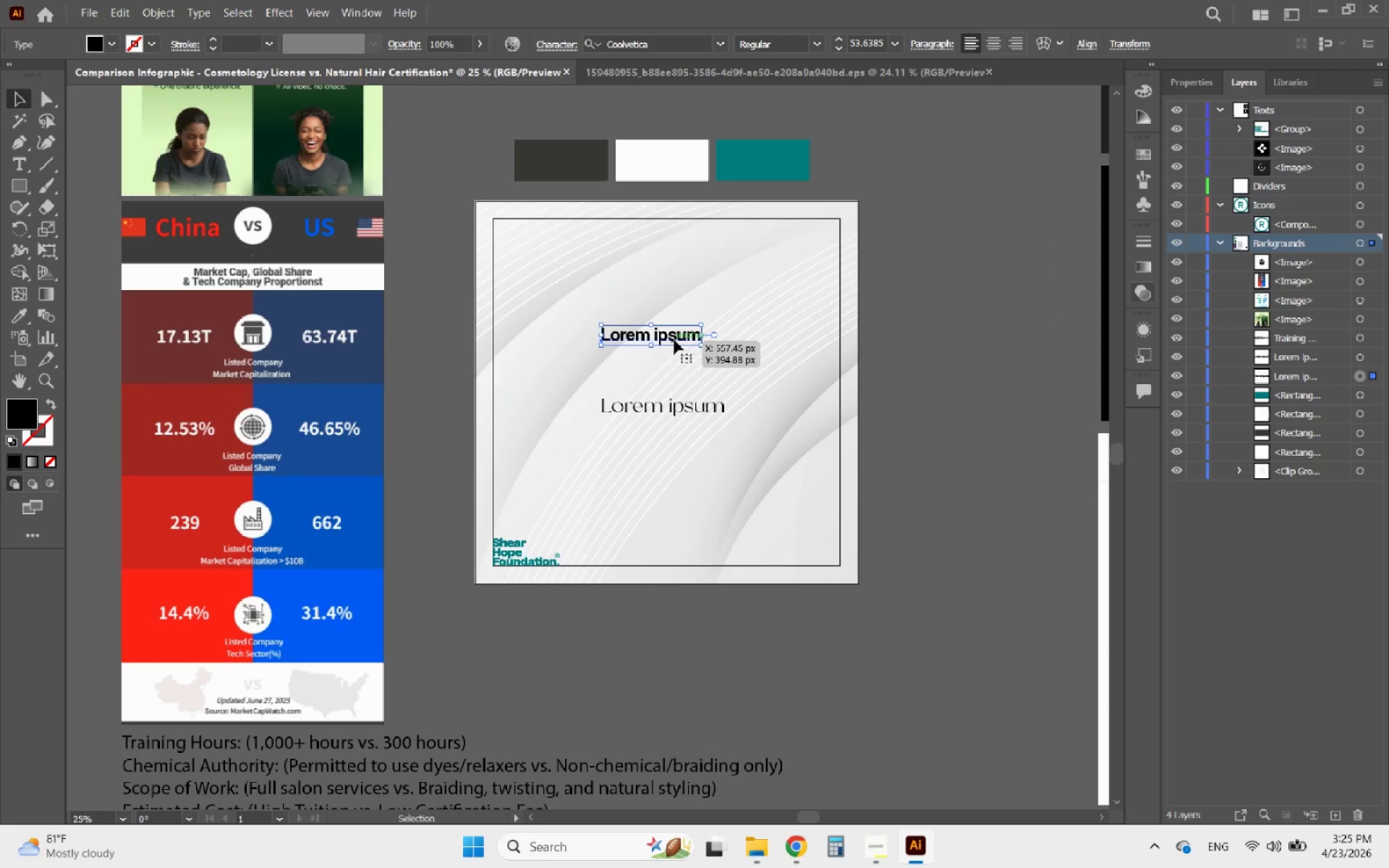 
scroll: coordinate [674, 340], scroll_direction: up, amount: 2.0
 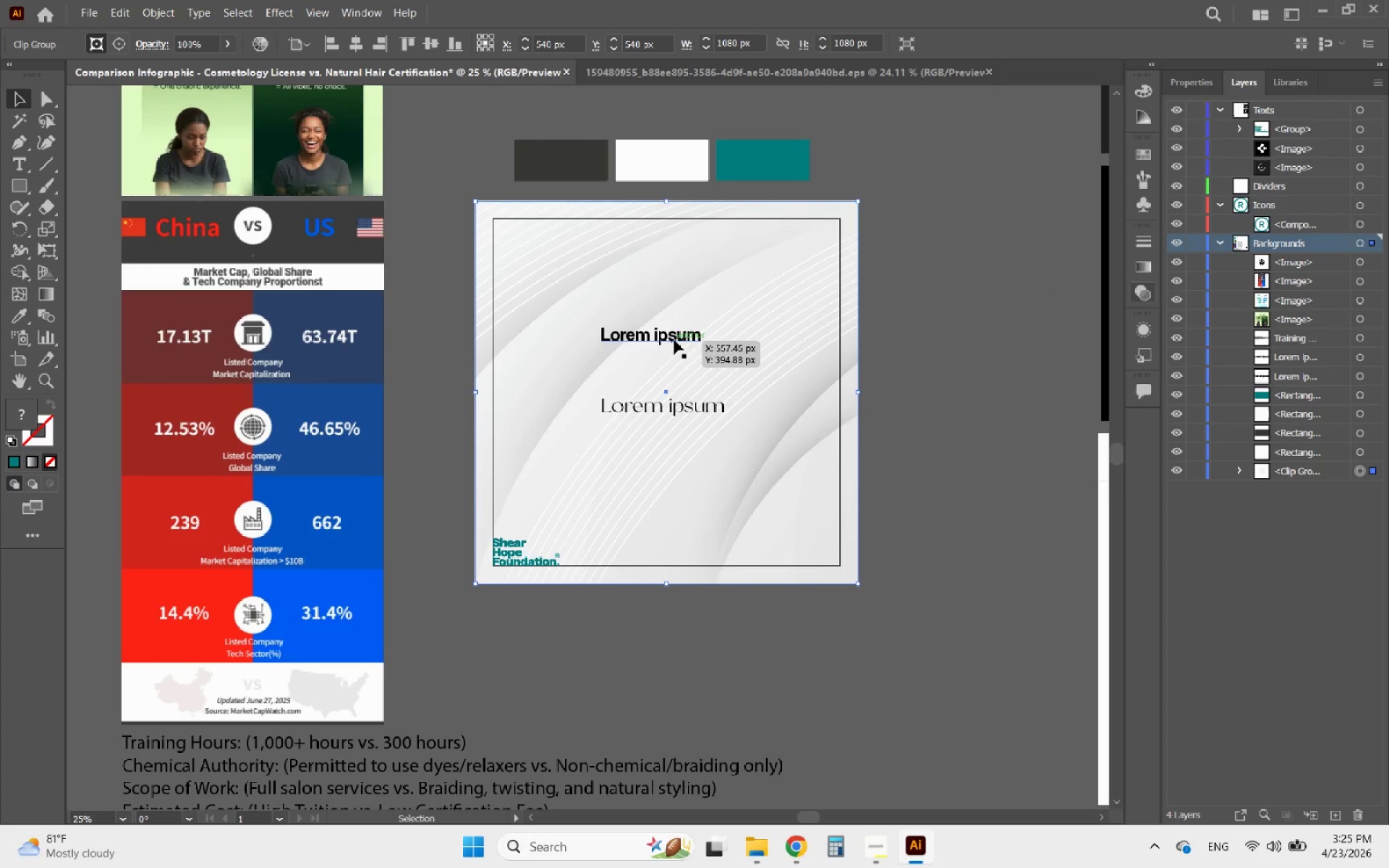 
hold_key(key=AltLeft, duration=0.67)
scroll: coordinate [666, 422], scroll_direction: up, amount: 3.0
 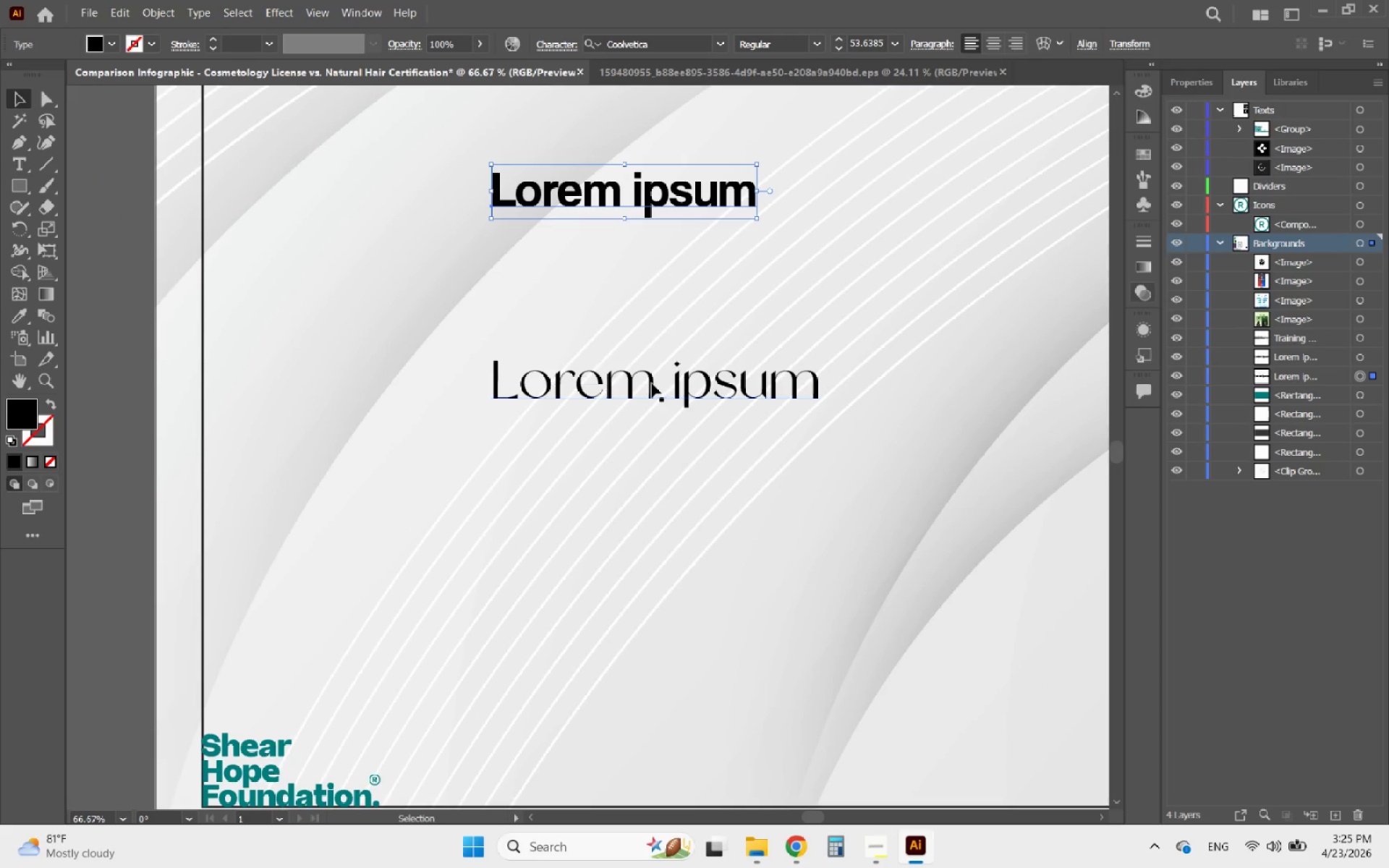 
left_click([652, 383])
 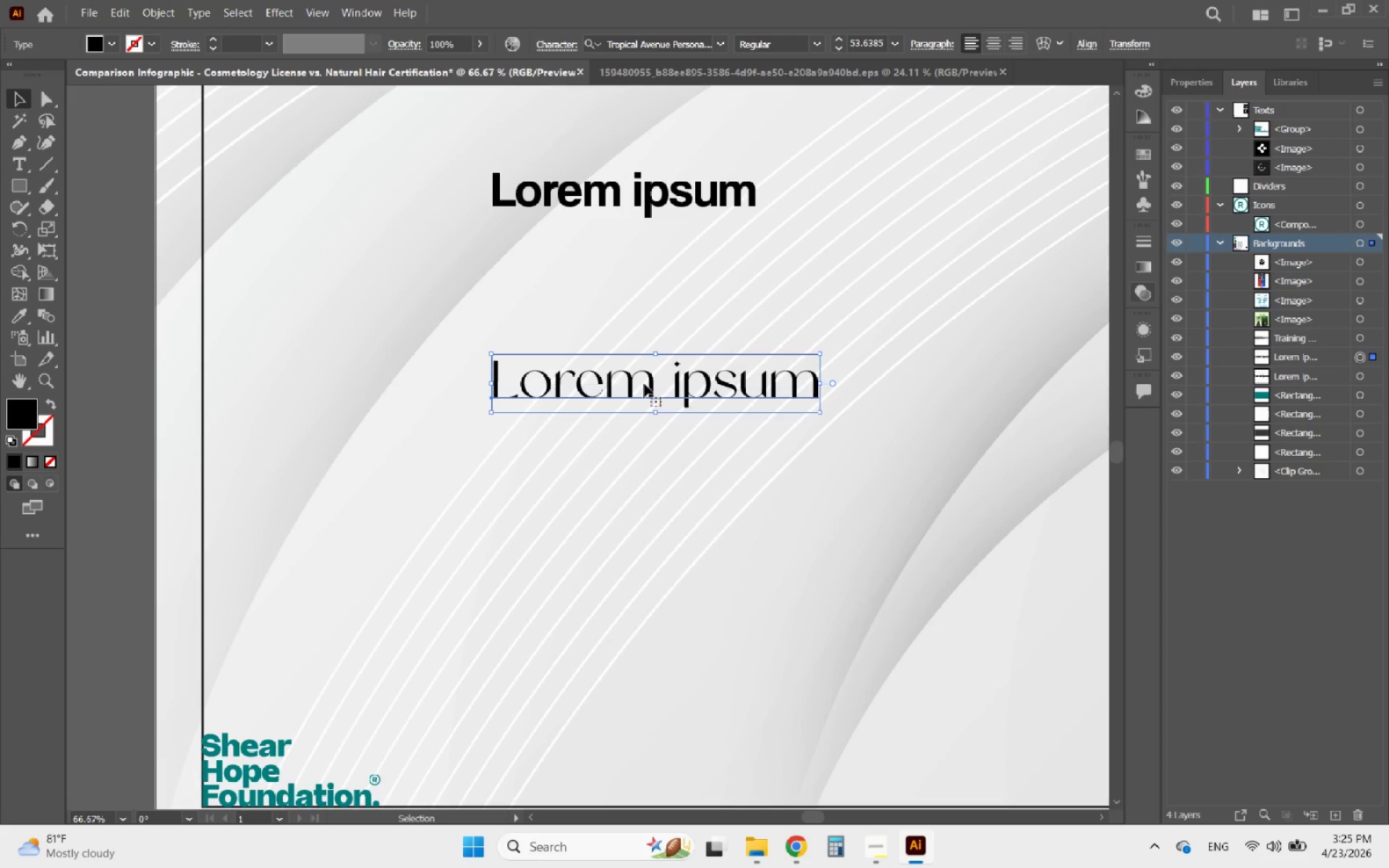 
hold_key(key=AltLeft, duration=13.34)
scroll: coordinate [642, 396], scroll_direction: down, amount: 4.0
 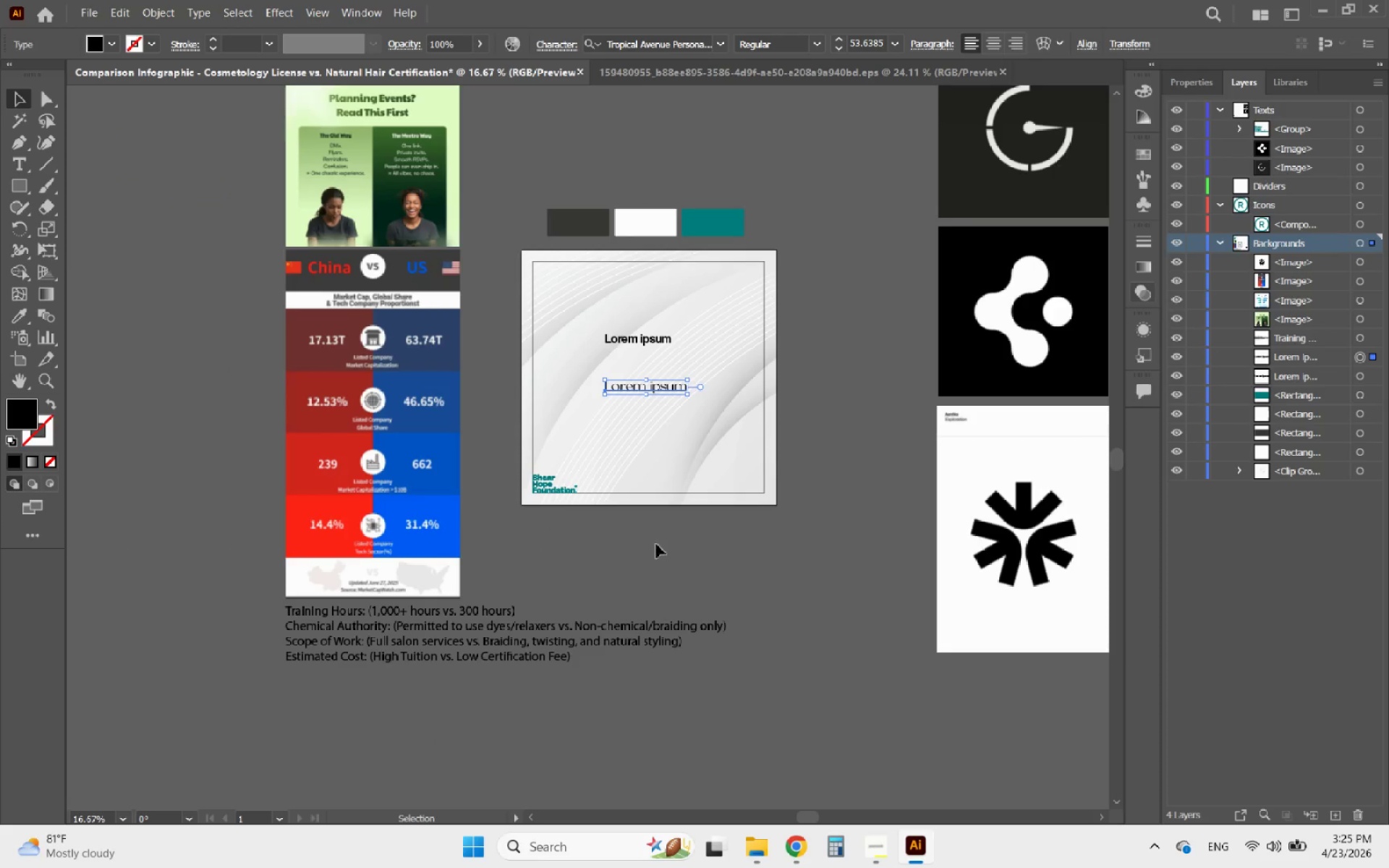 
left_click([660, 546])
 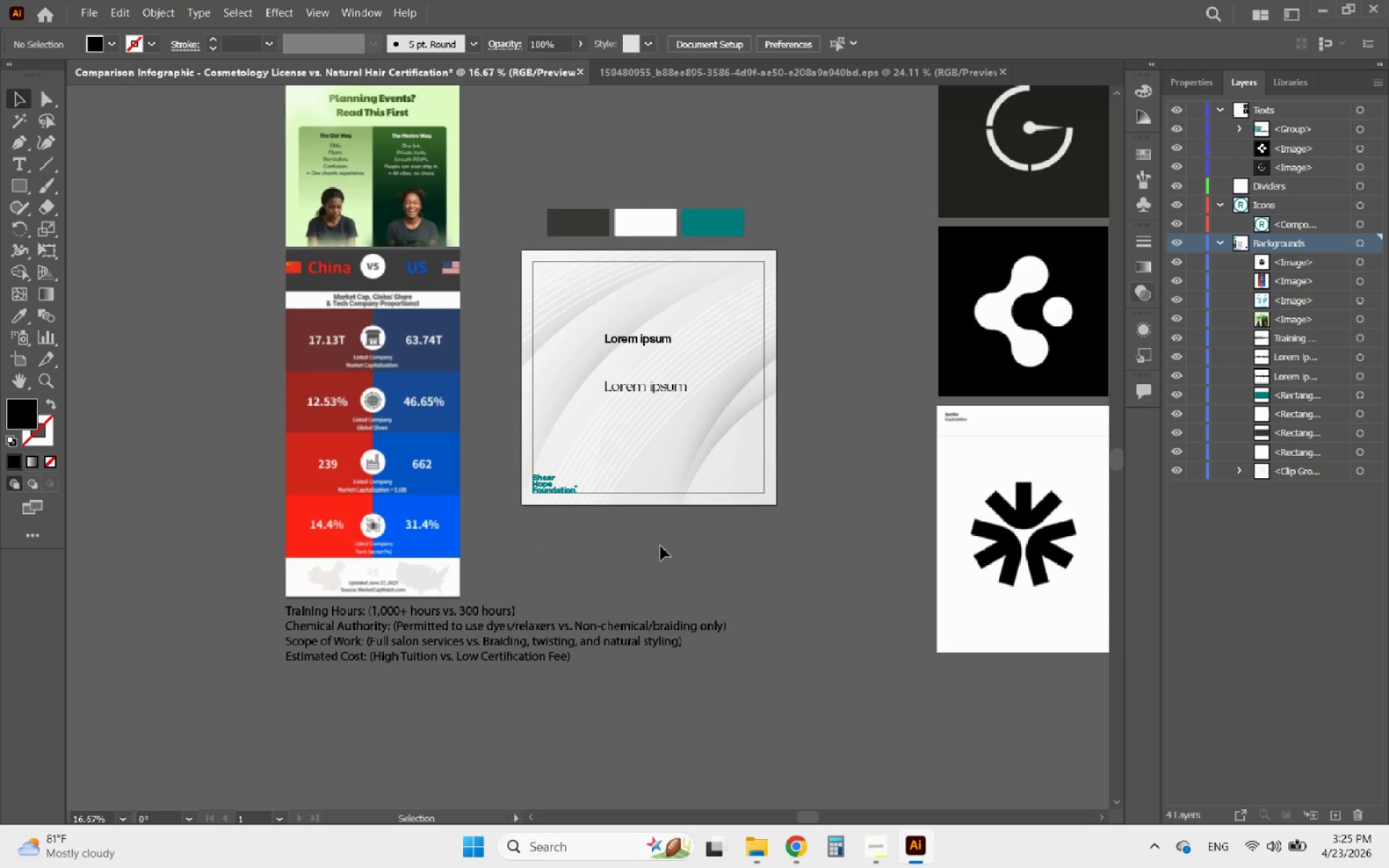 
wait(9.22)
 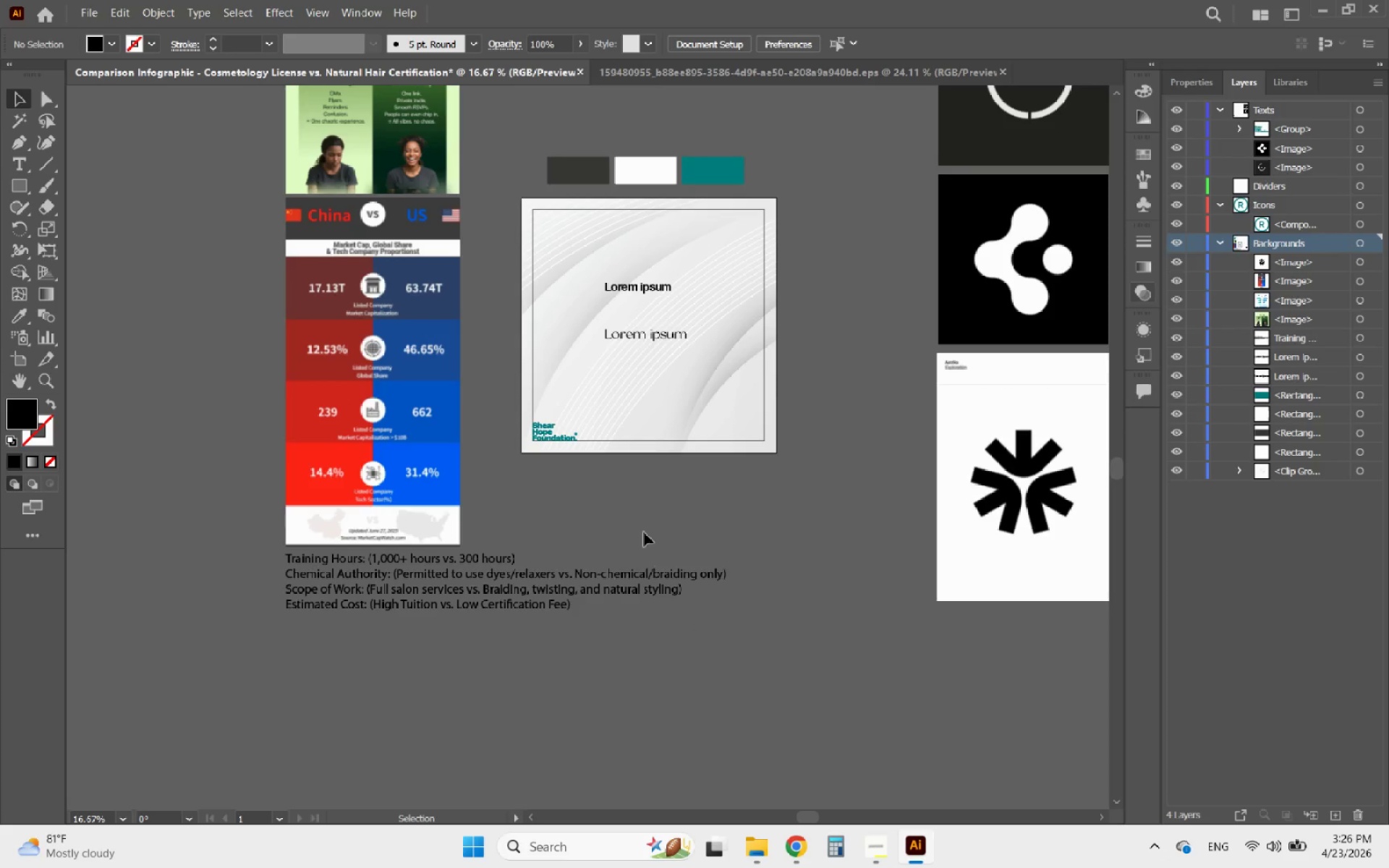 
key(Alt+AltLeft)
 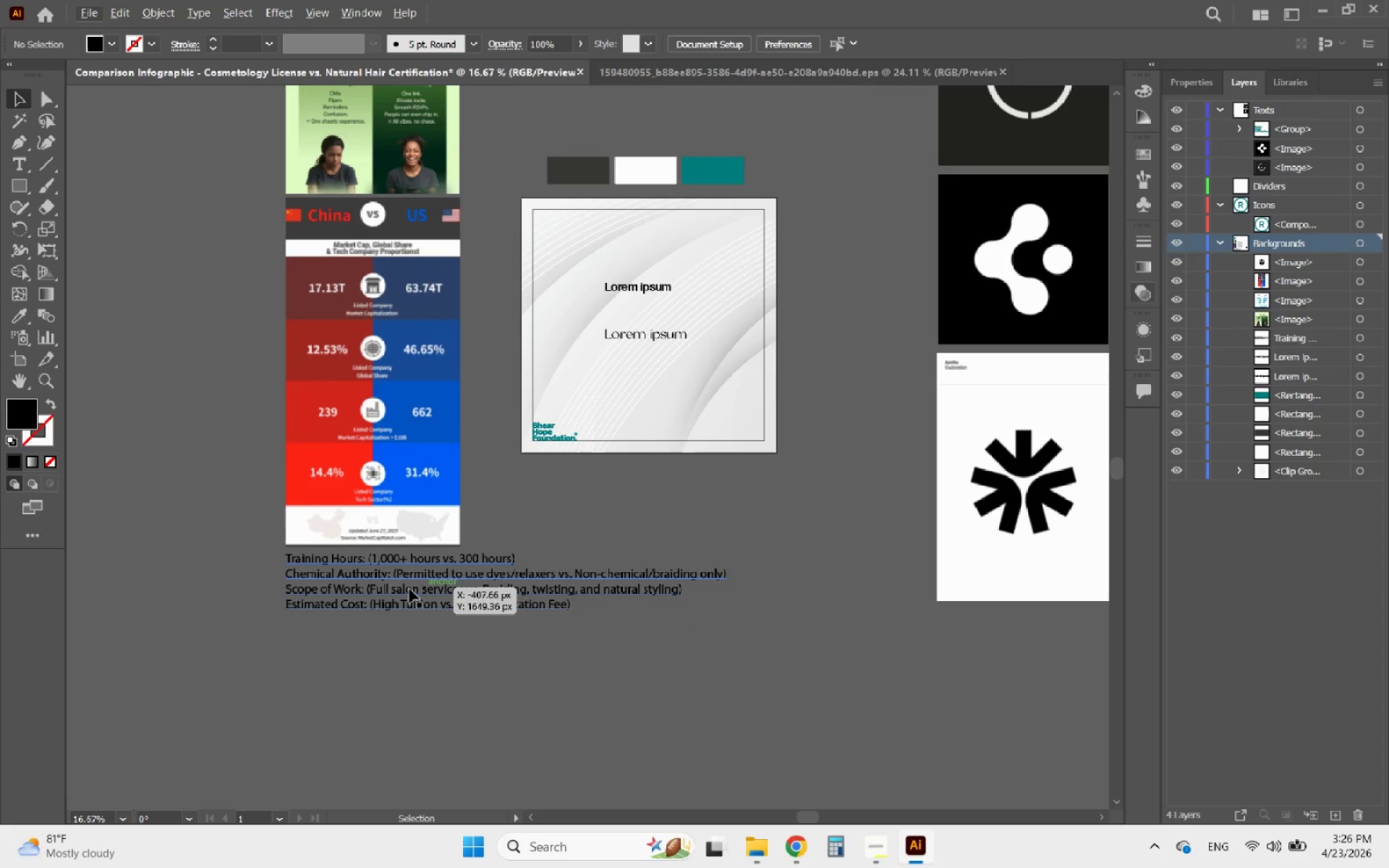 
scroll: coordinate [657, 551], scroll_direction: down, amount: 3.0
 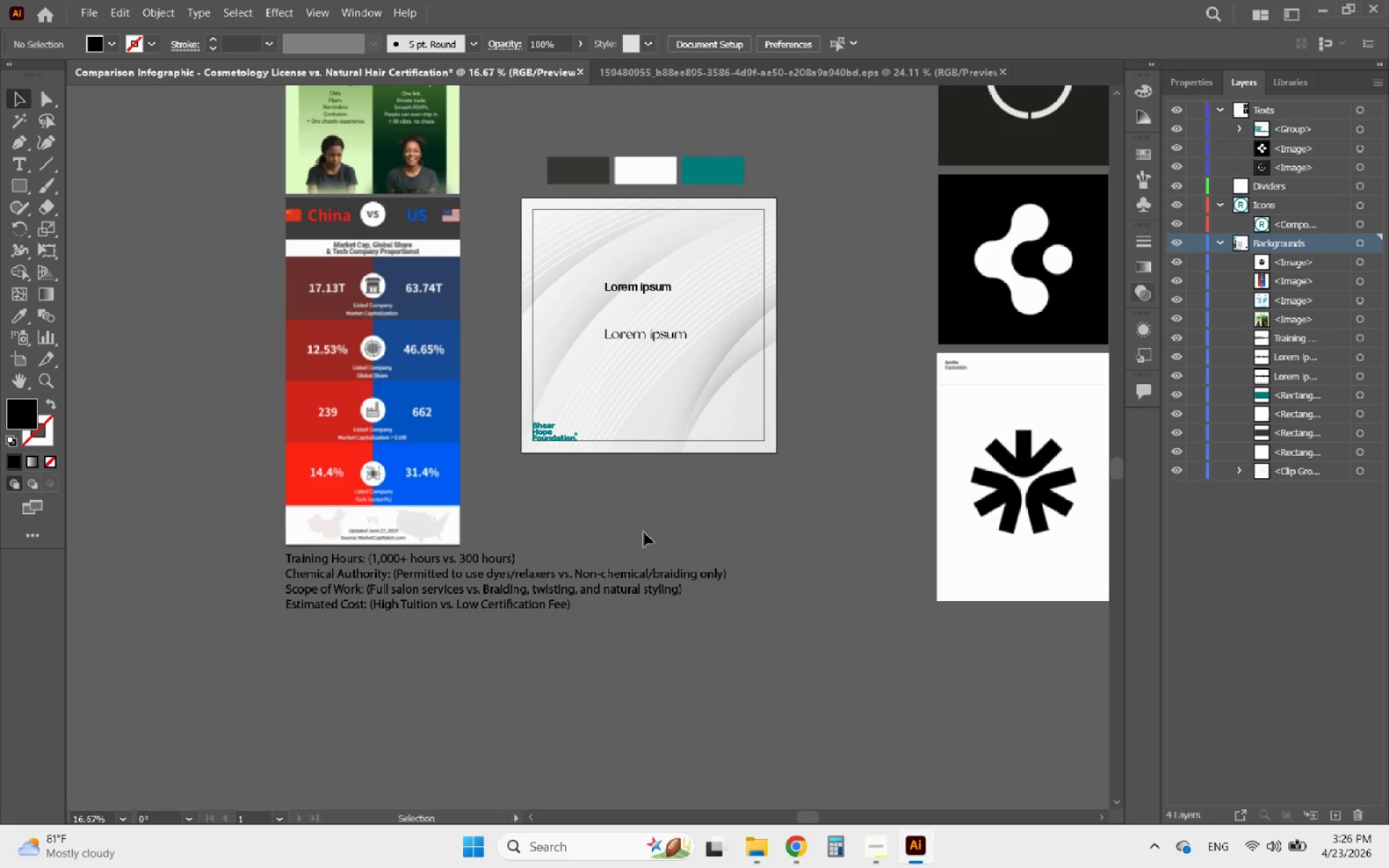 
hold_key(key=AltLeft, duration=3.75)
scroll: coordinate [305, 597], scroll_direction: up, amount: 3.0
 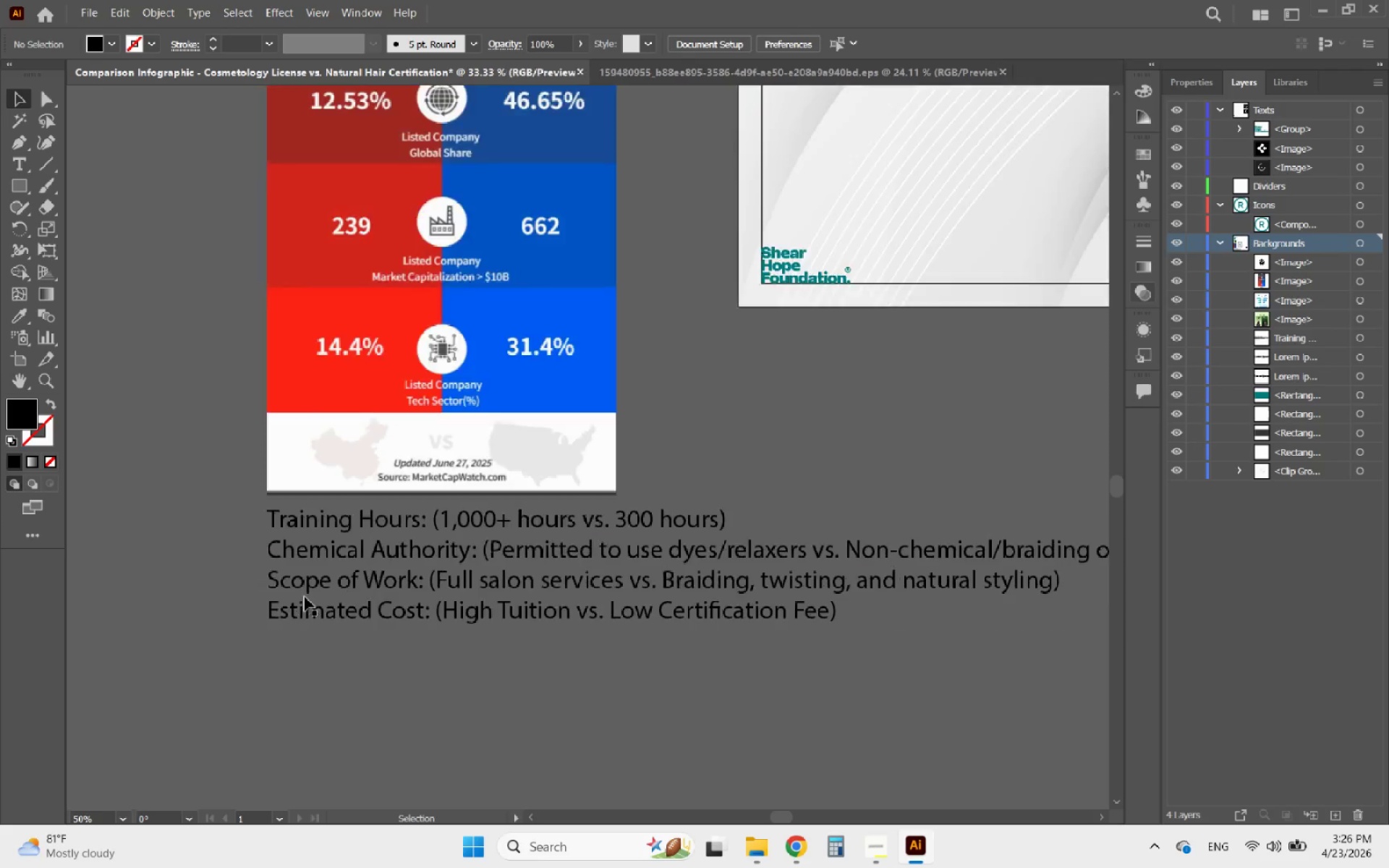 
scroll: coordinate [305, 597], scroll_direction: down, amount: 5.0
 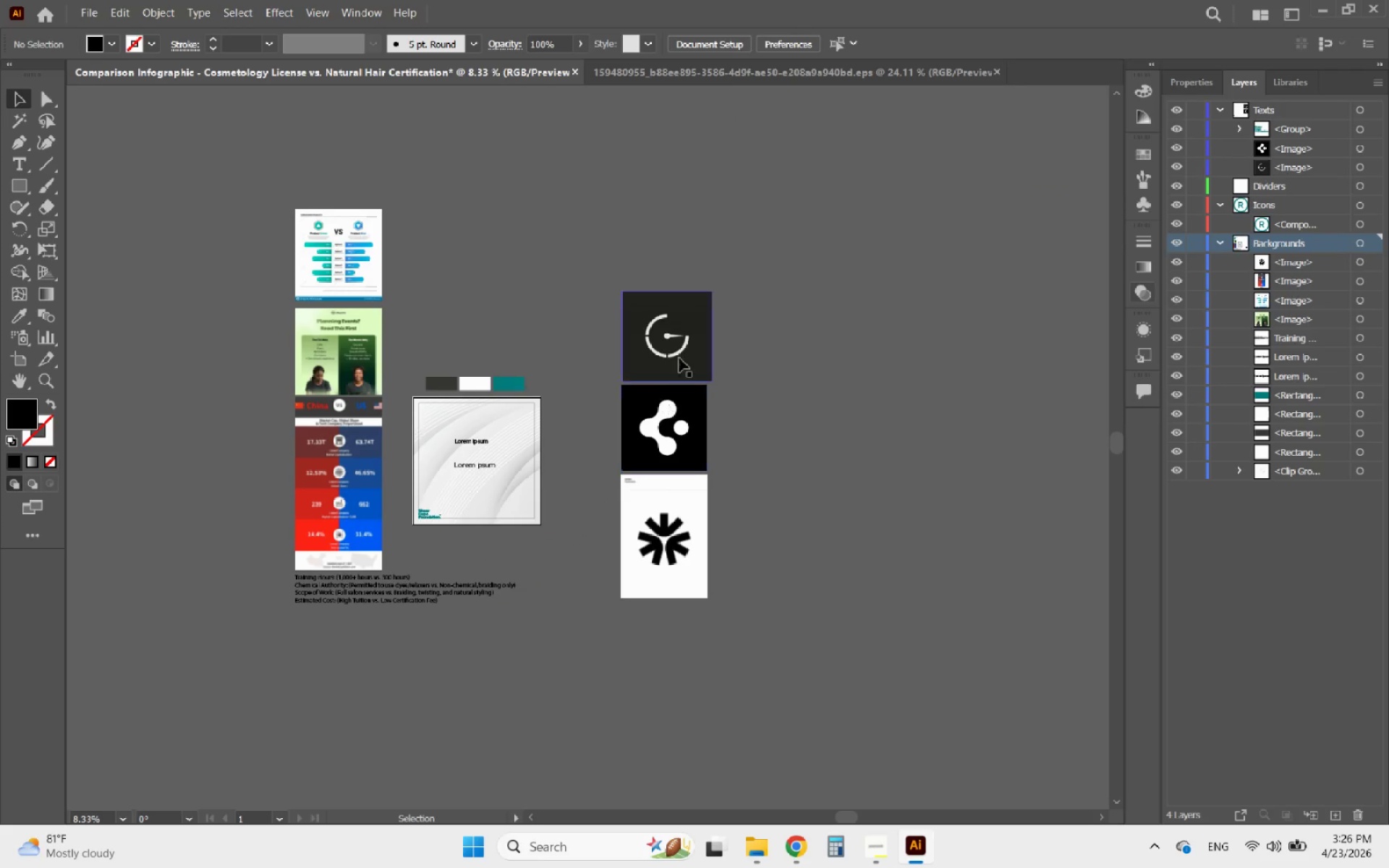 
scroll: coordinate [744, 321], scroll_direction: up, amount: 7.0
 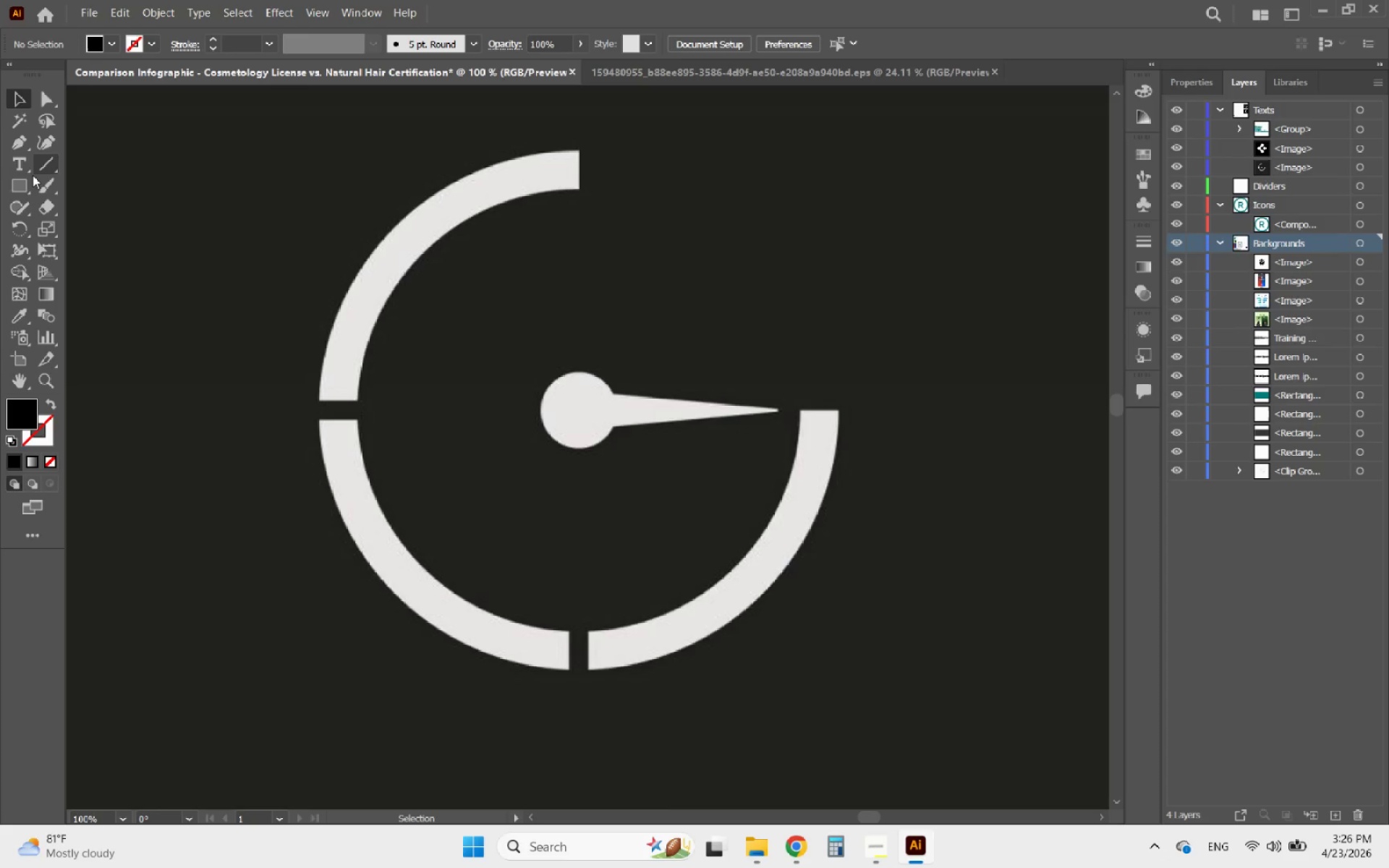 
right_click([27, 188])
 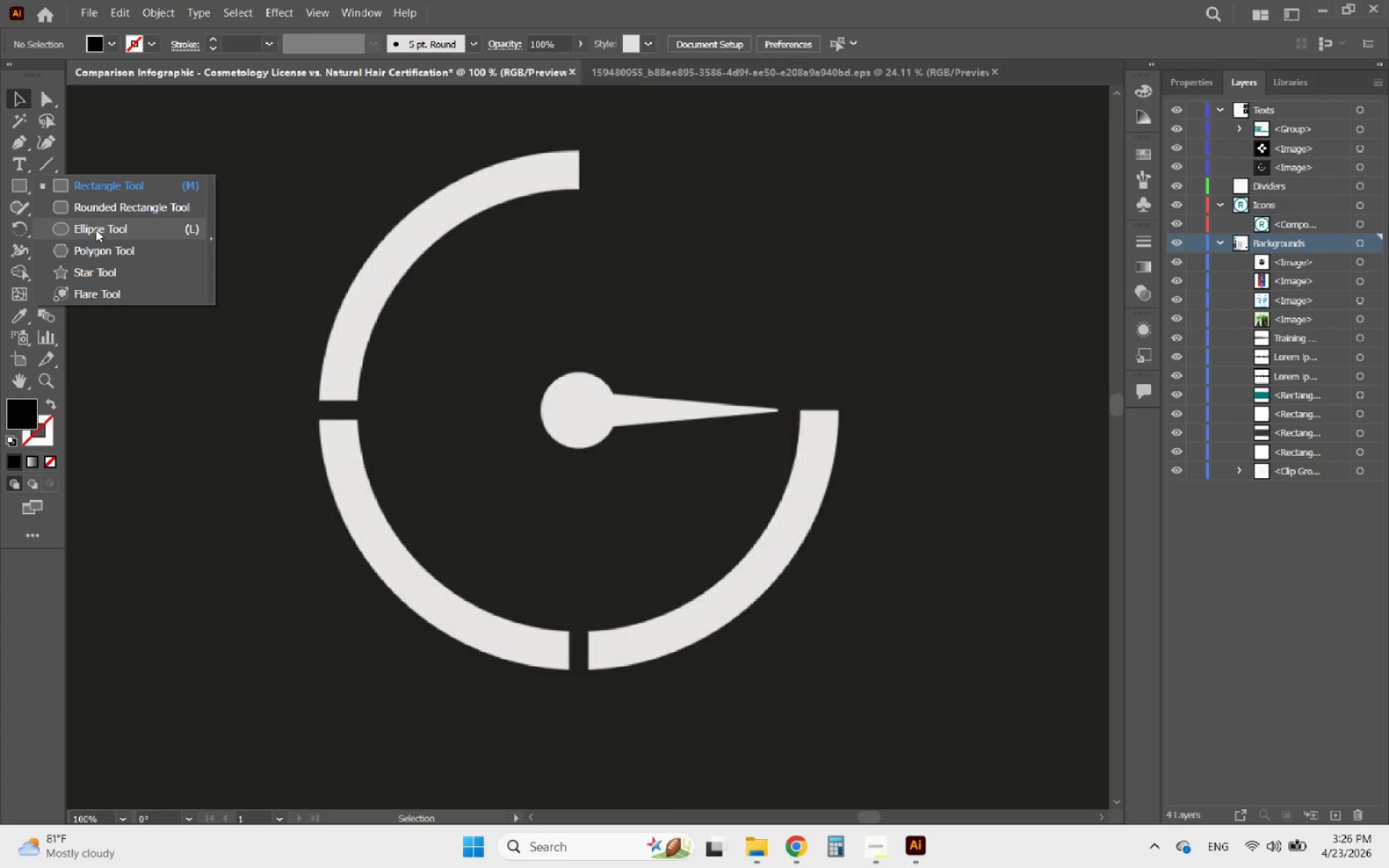 
left_click([92, 229])
 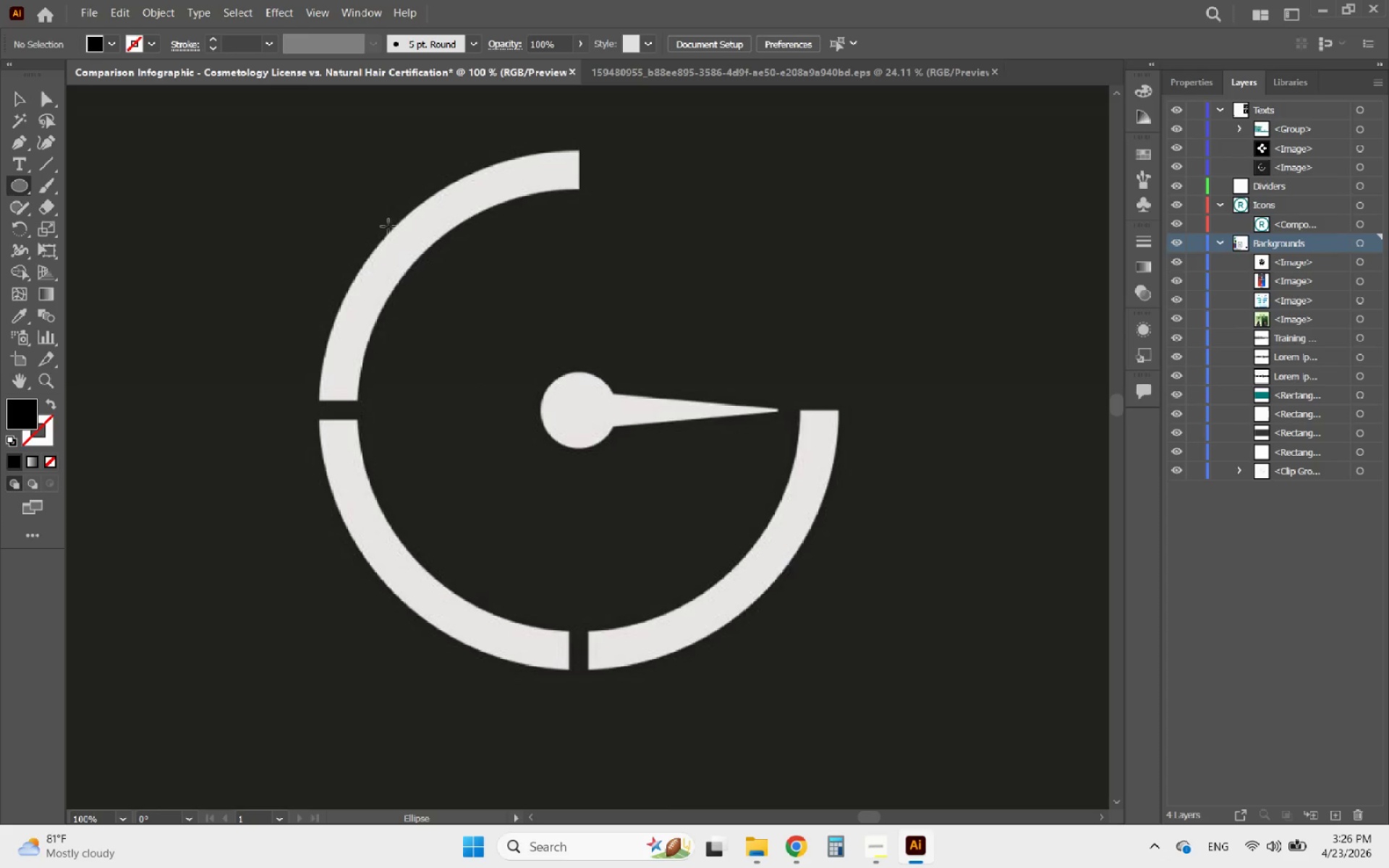 
left_click([18, 101])
 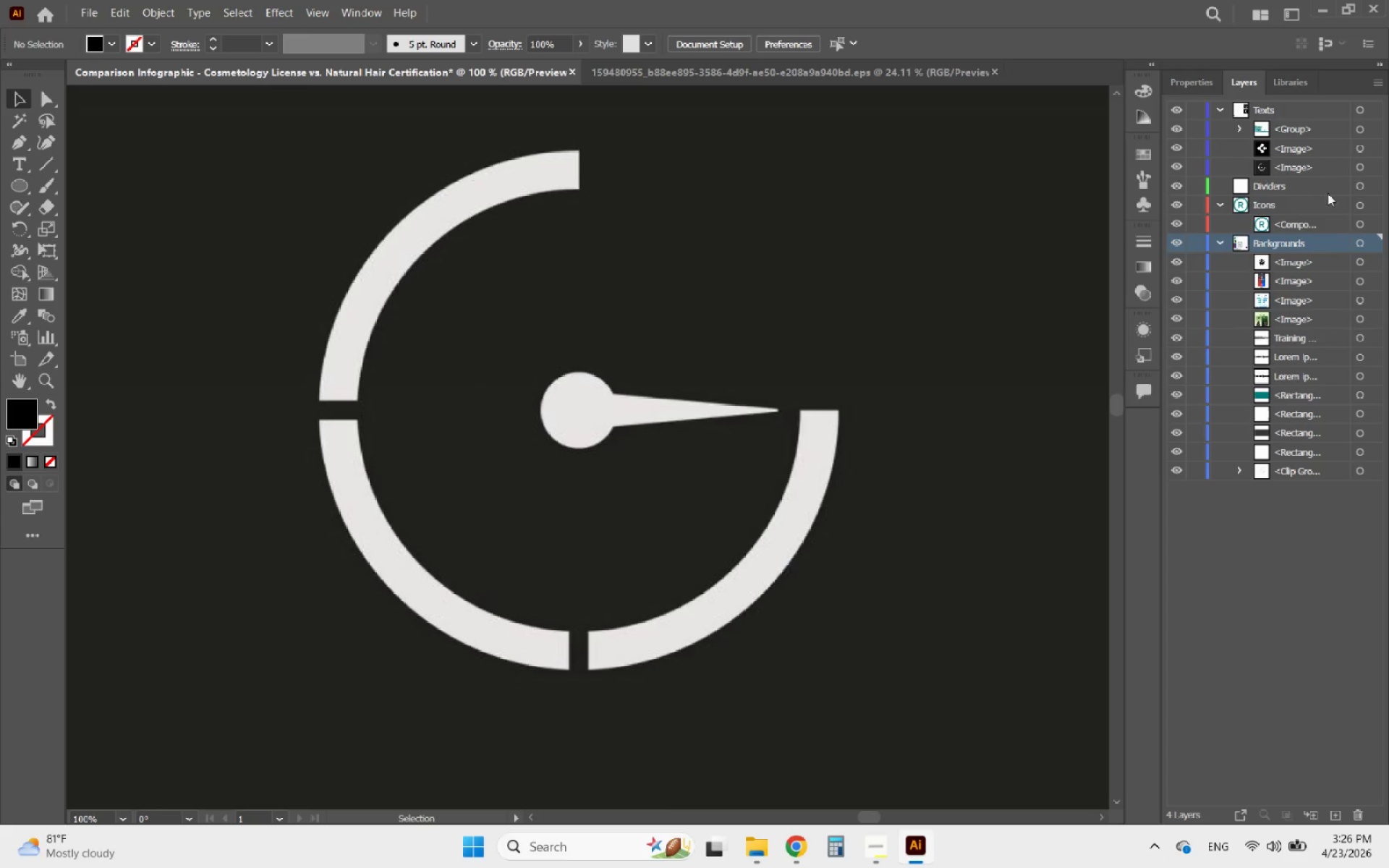 
left_click([1317, 204])
 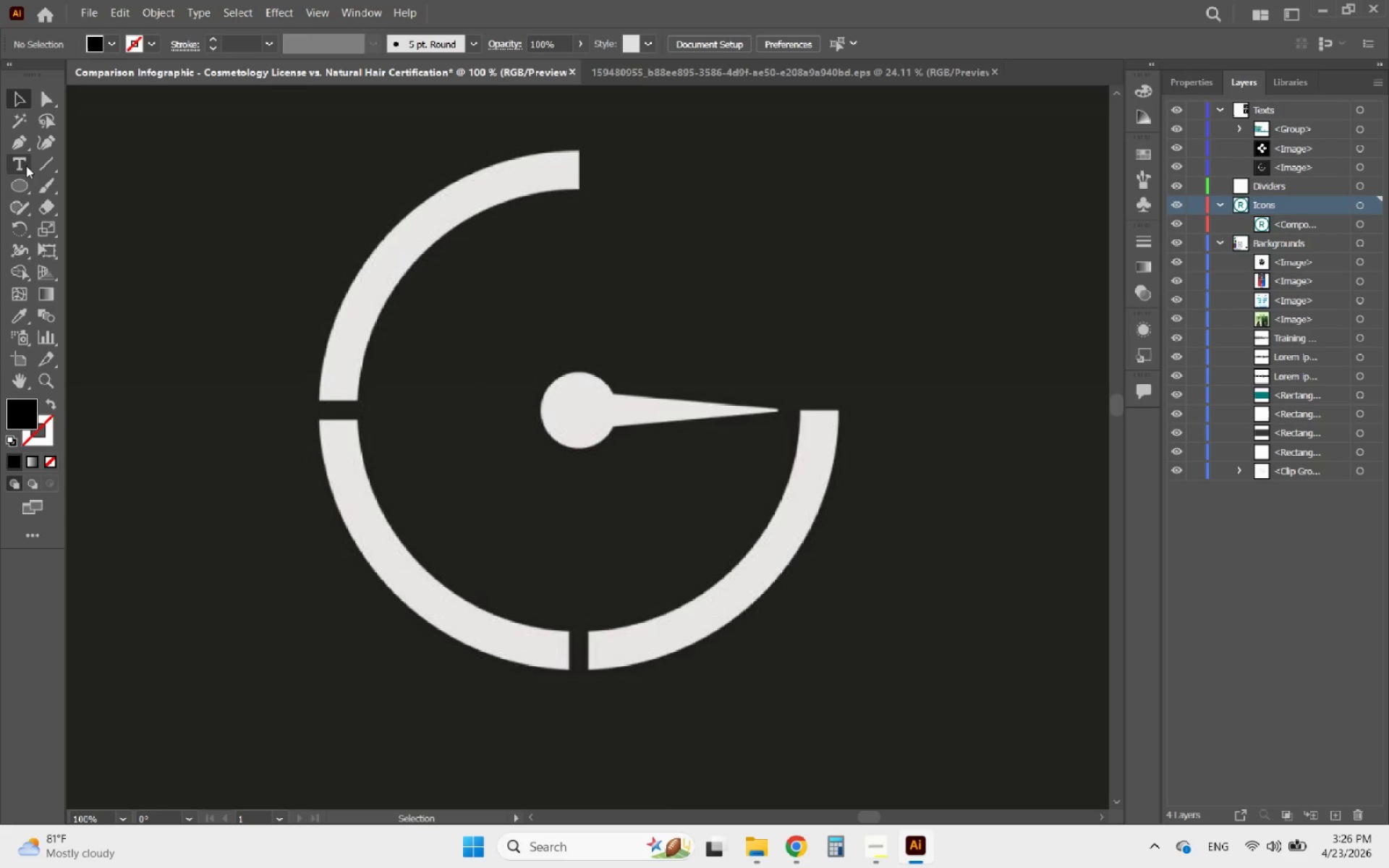 
left_click([25, 192])
 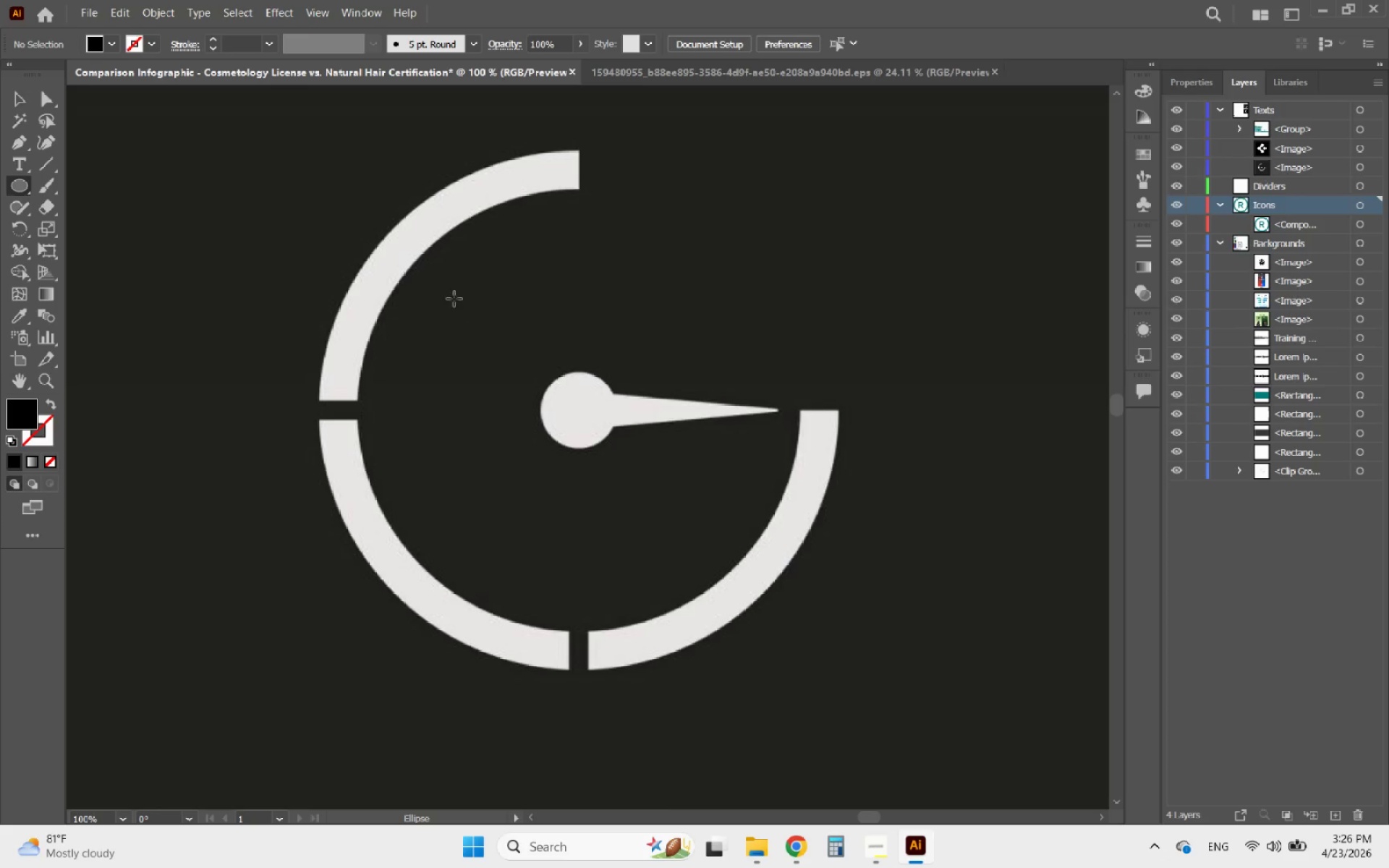 
hold_key(key=ShiftLeft, duration=0.97)
left_click_drag(start_coordinate=[449, 255], to_coordinate=[823, 540])
 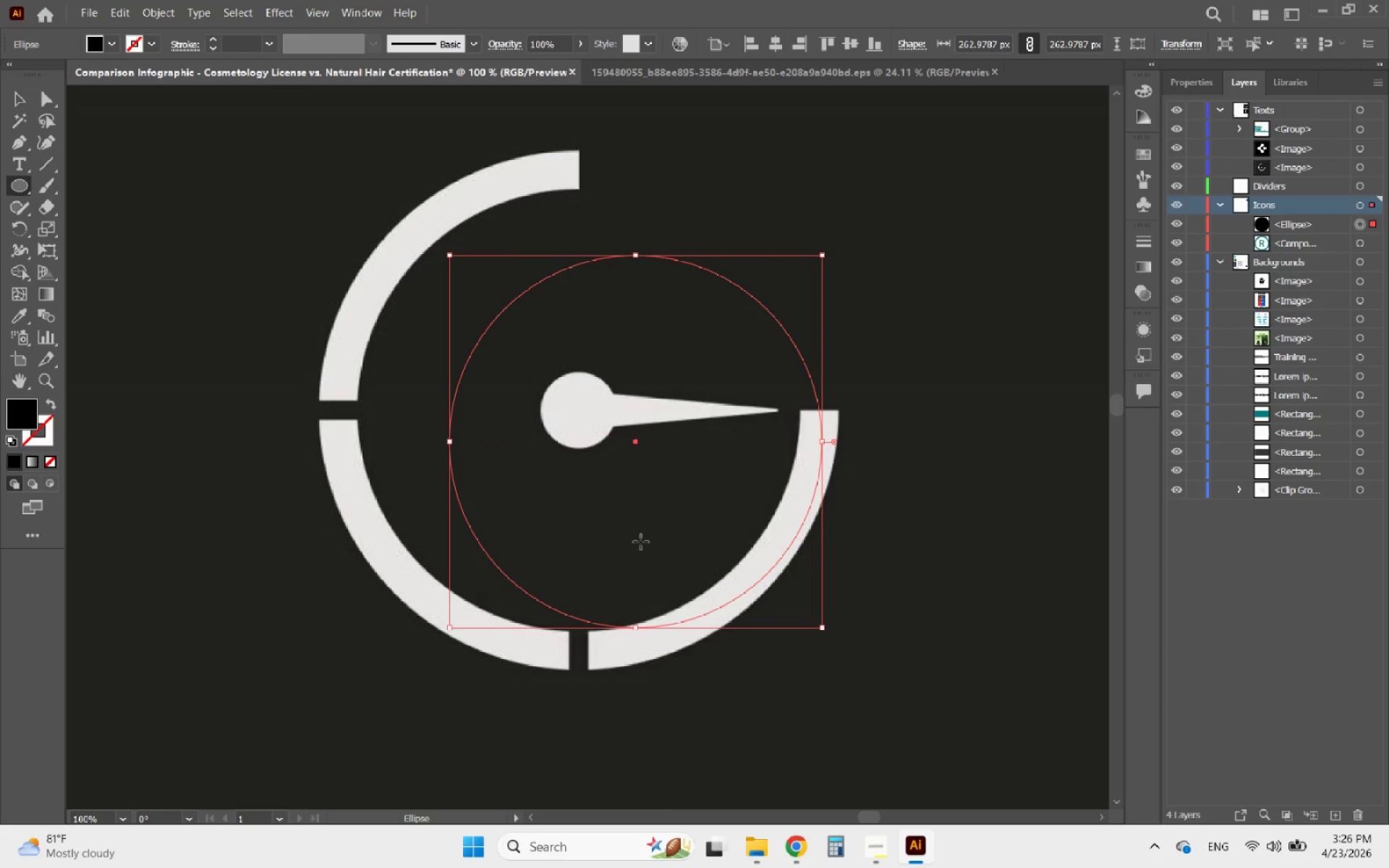 
wait(11.12)
 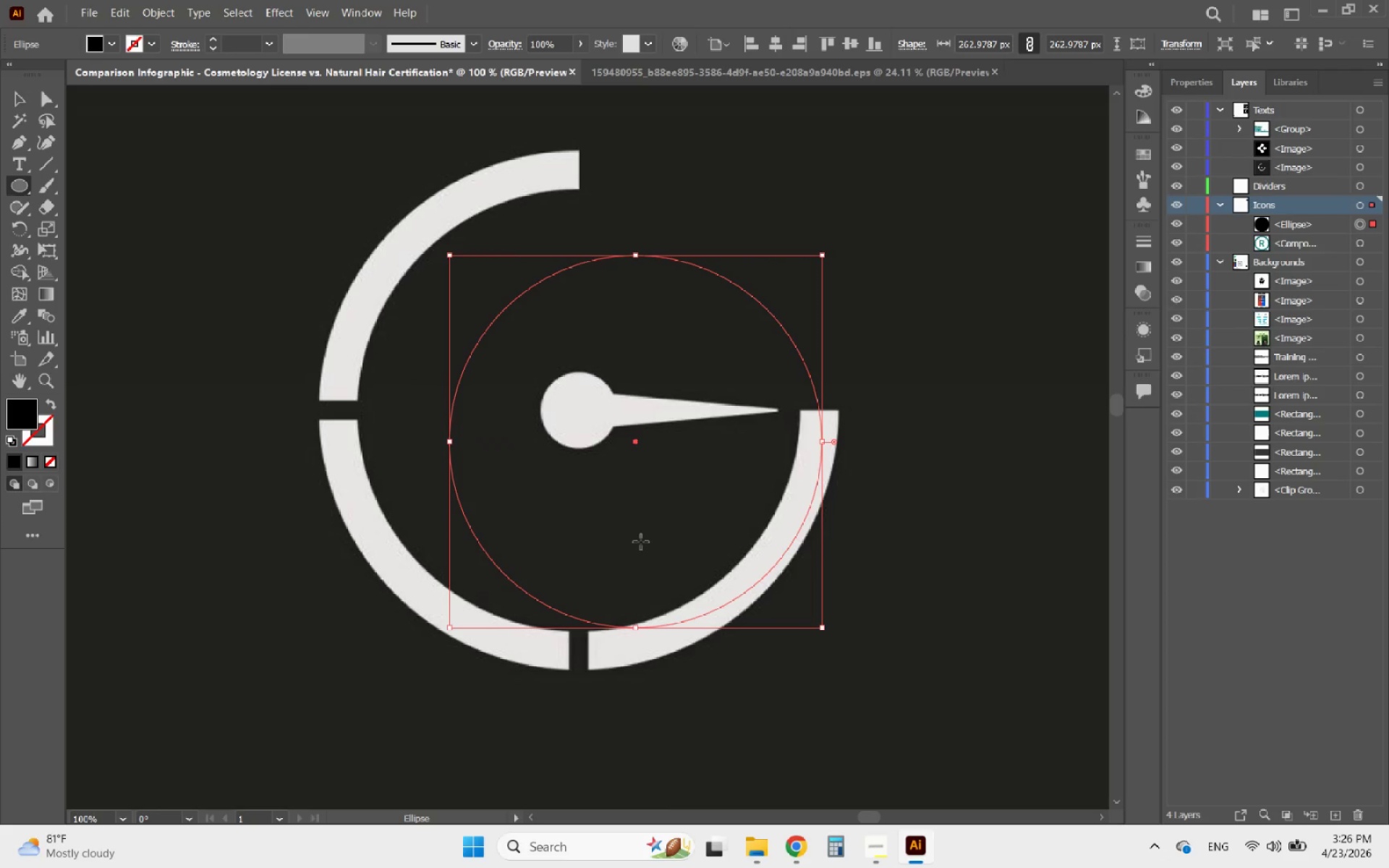 
left_click([22, 101])
 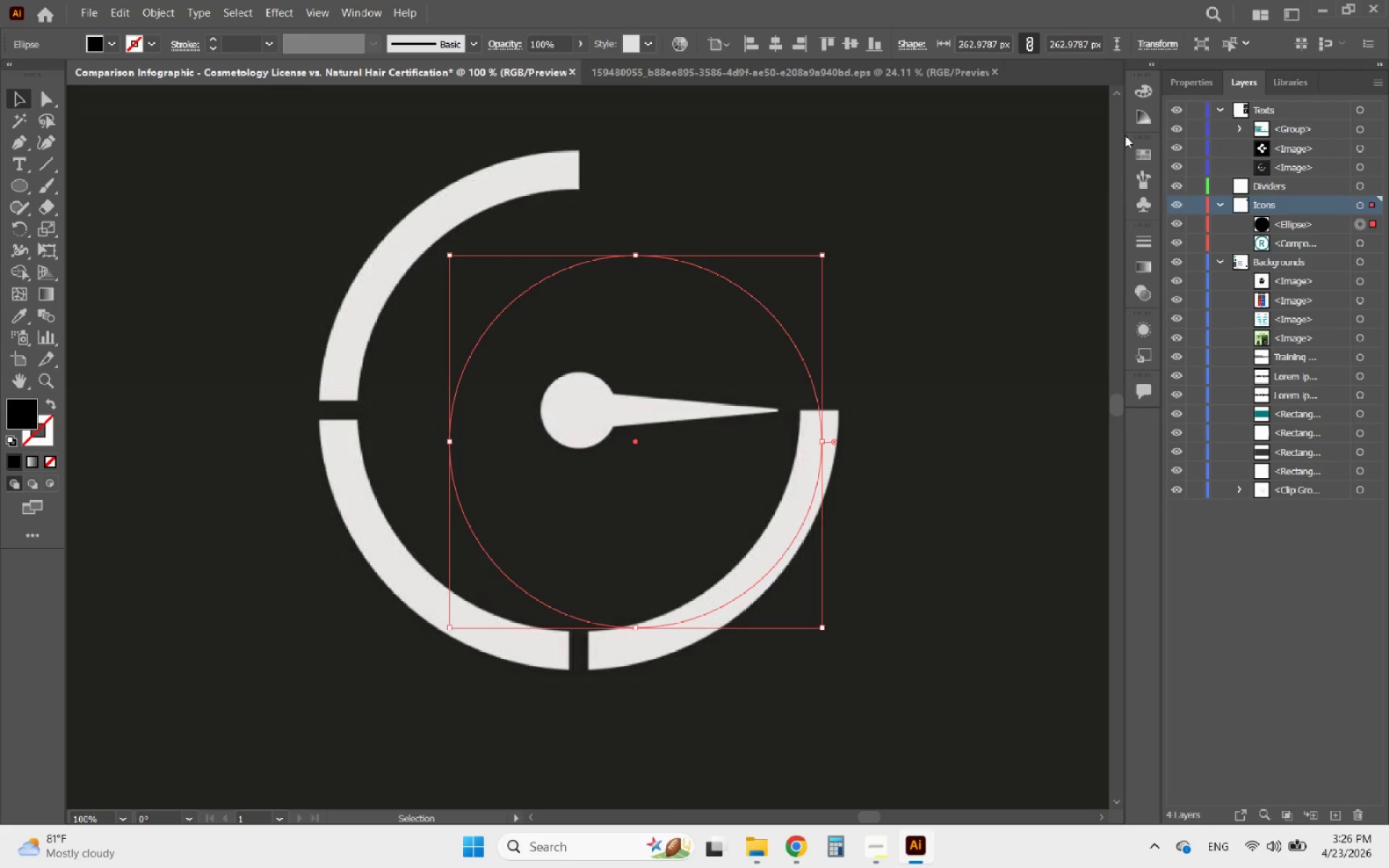 
mouse_move([1185, 95])
 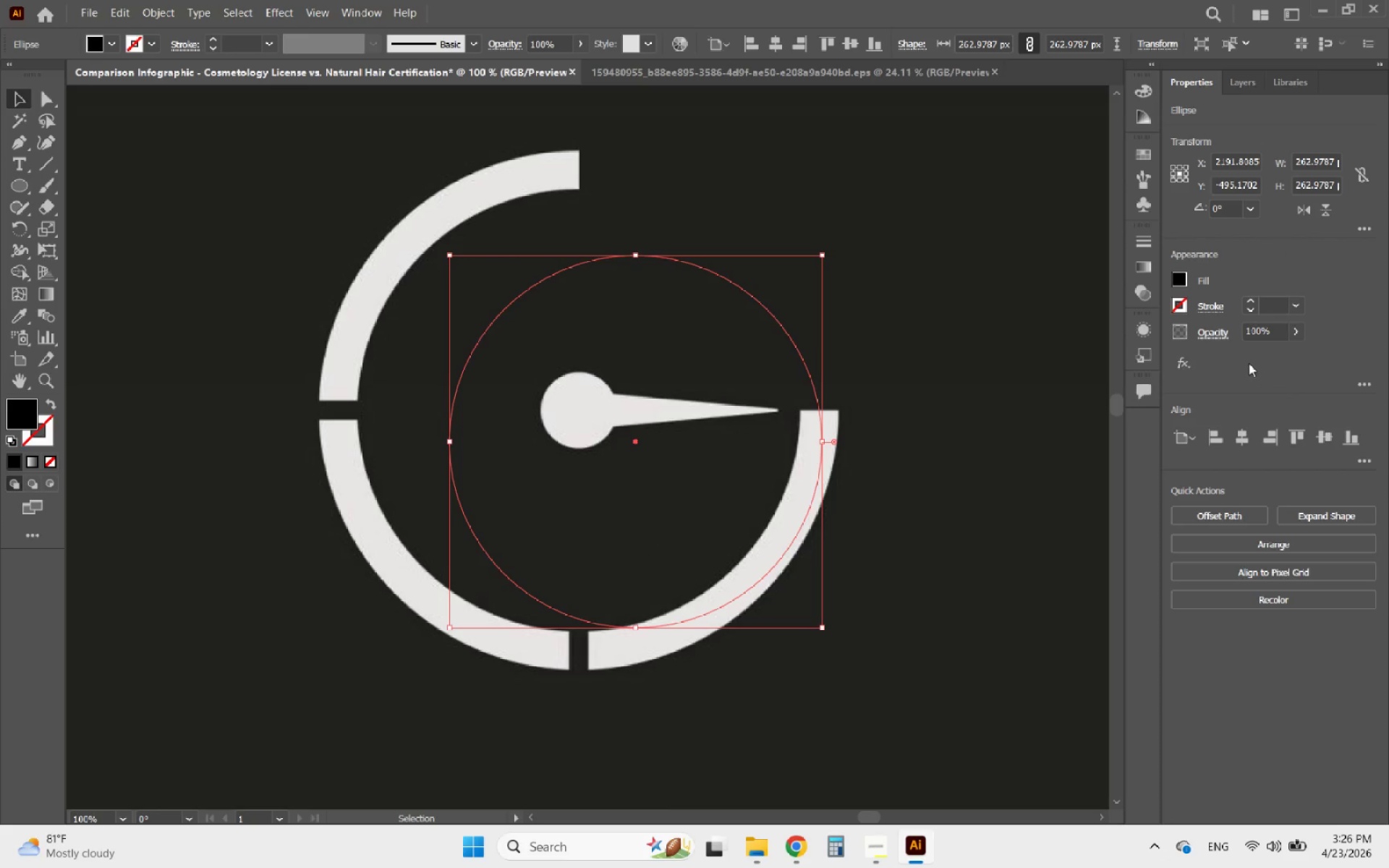 
left_click([1252, 297])
 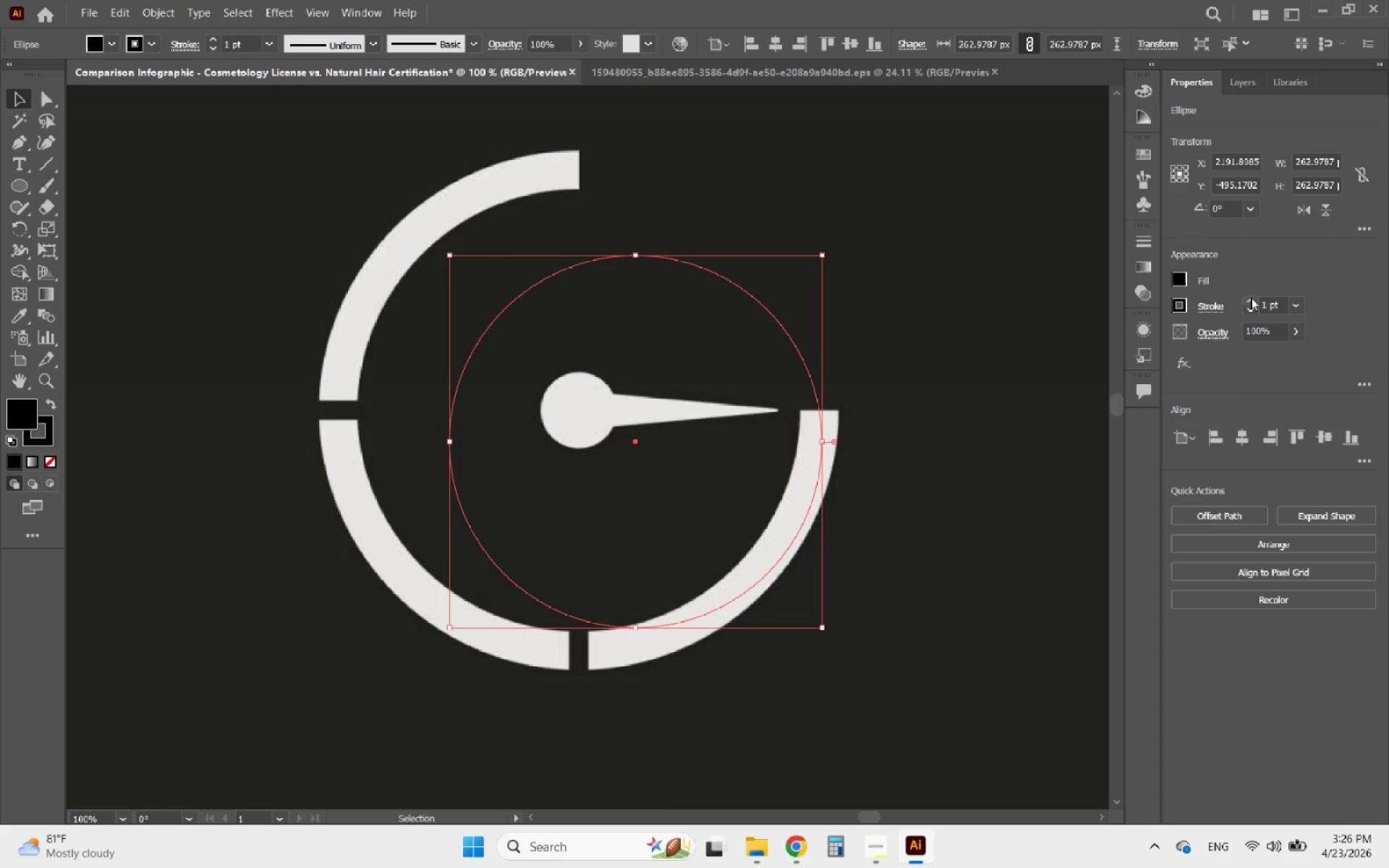 
left_click([1251, 297])
 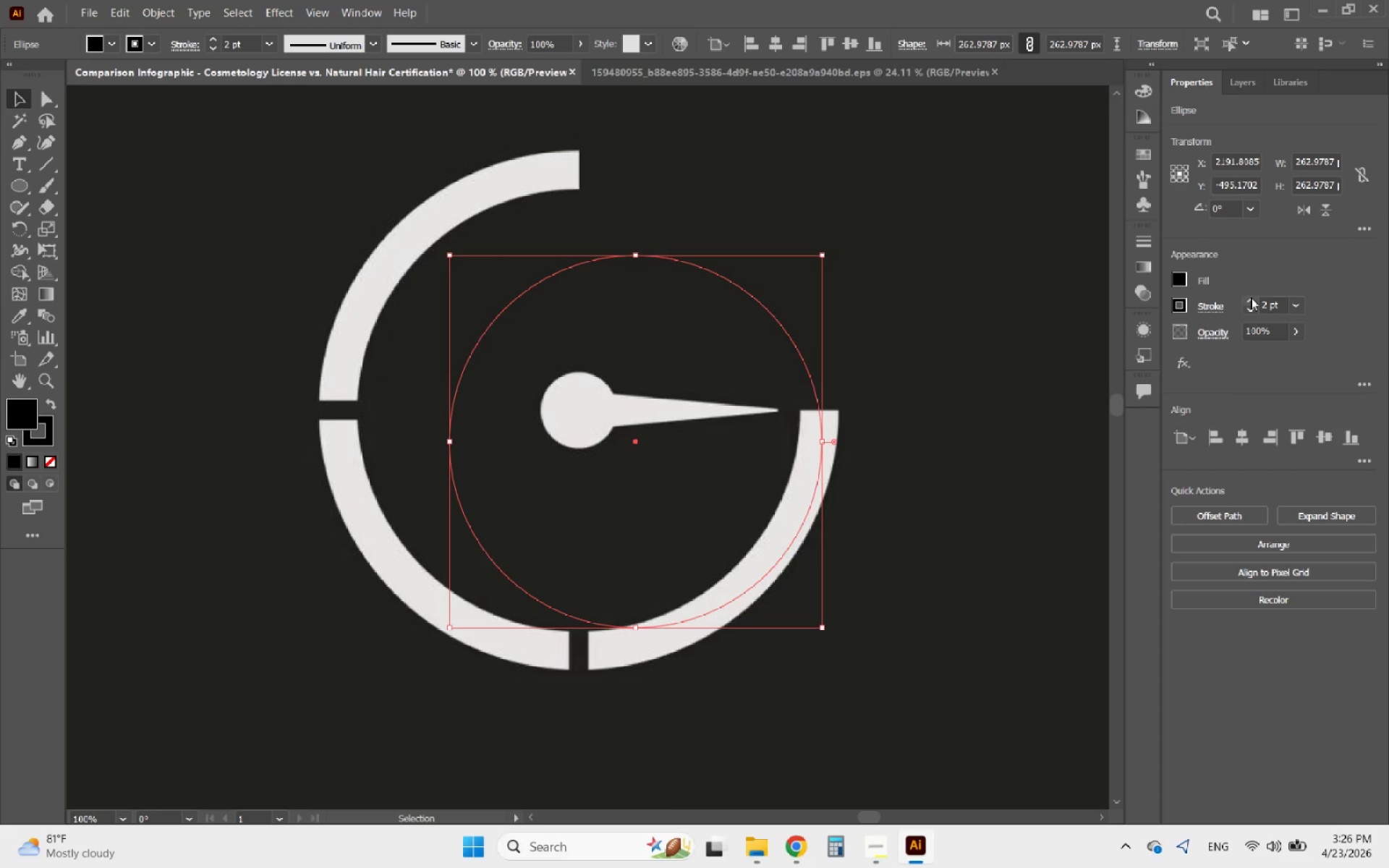 
wait(9.03)
 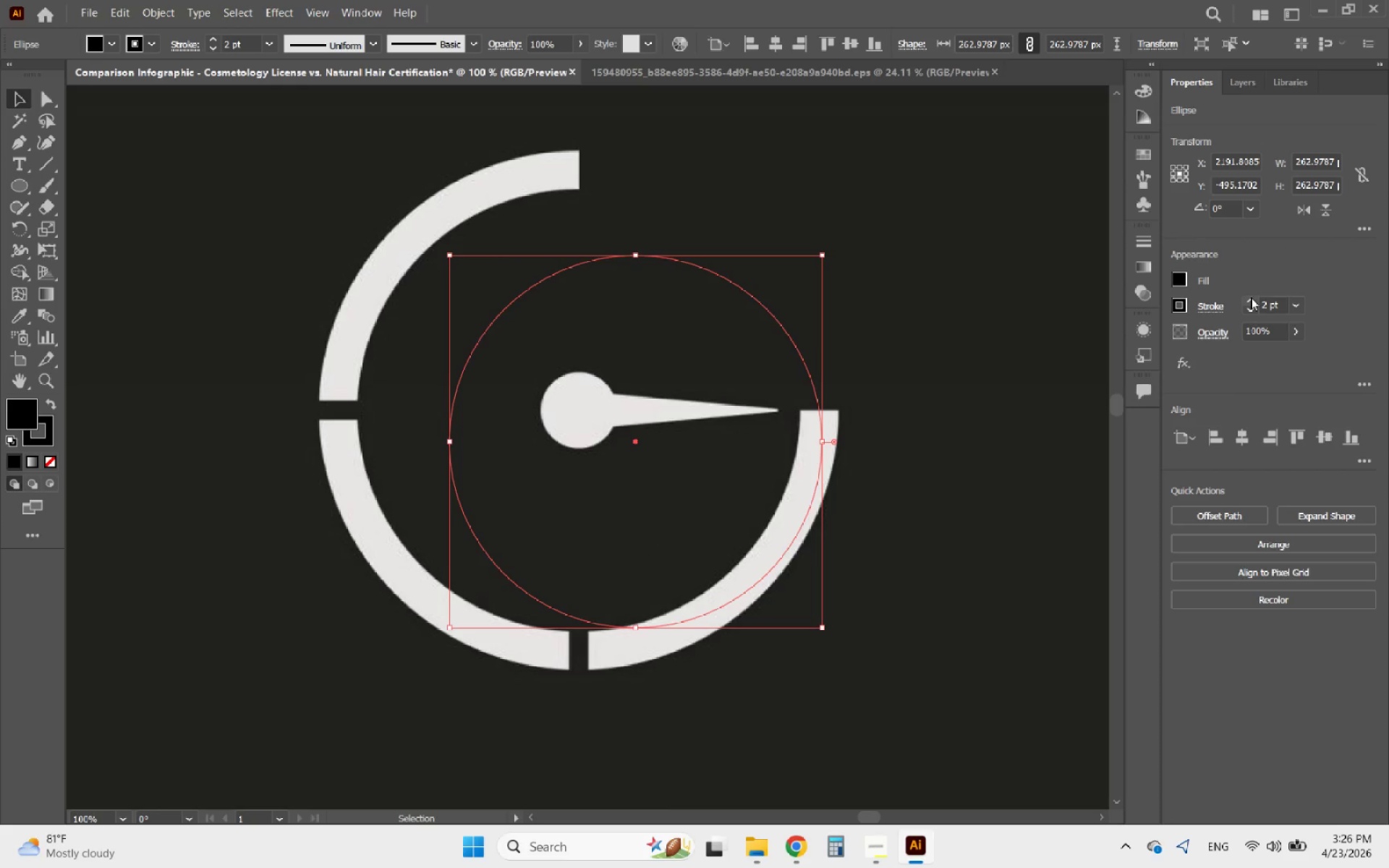 
left_click([1250, 300])
 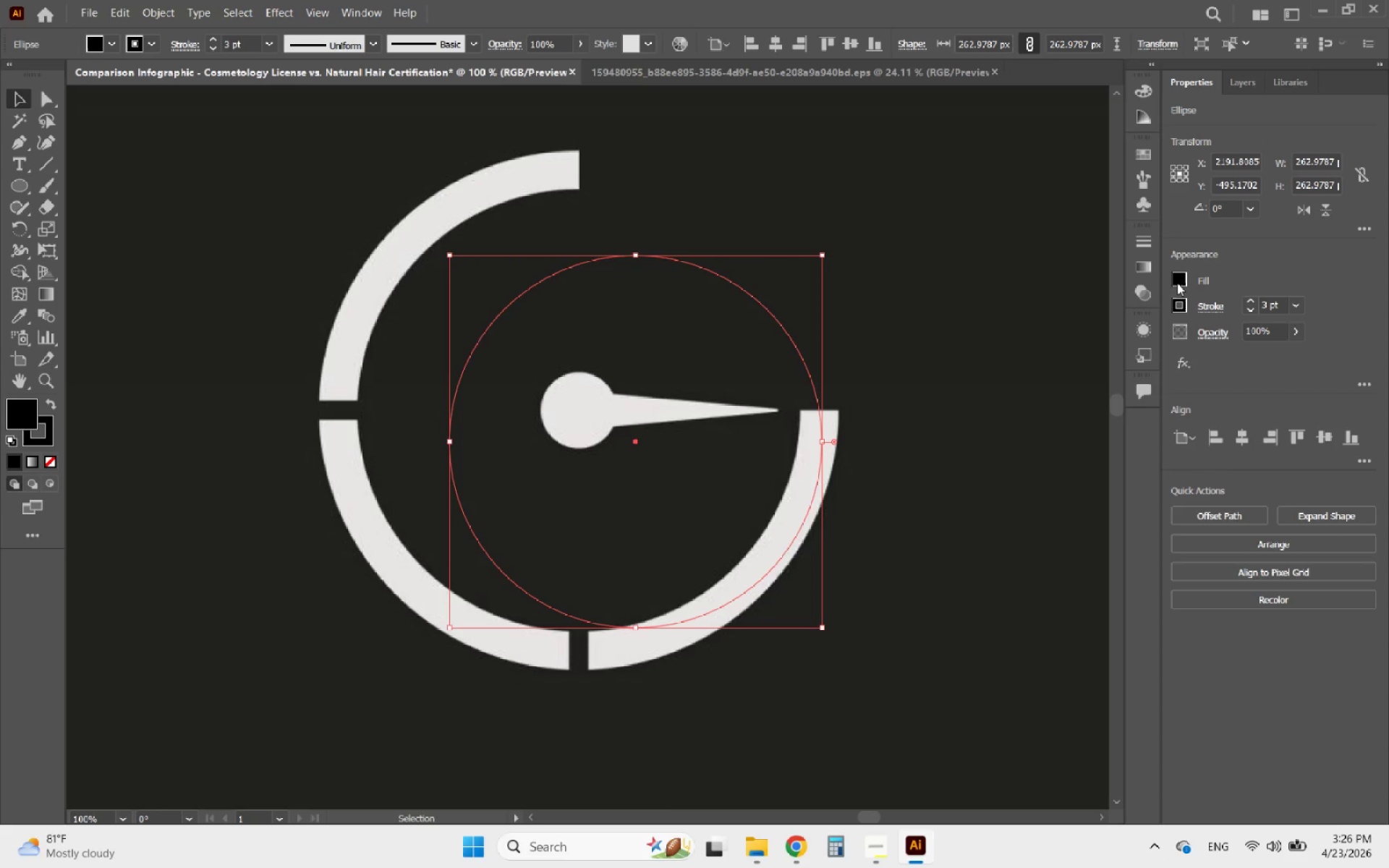 
left_click([1177, 281])
 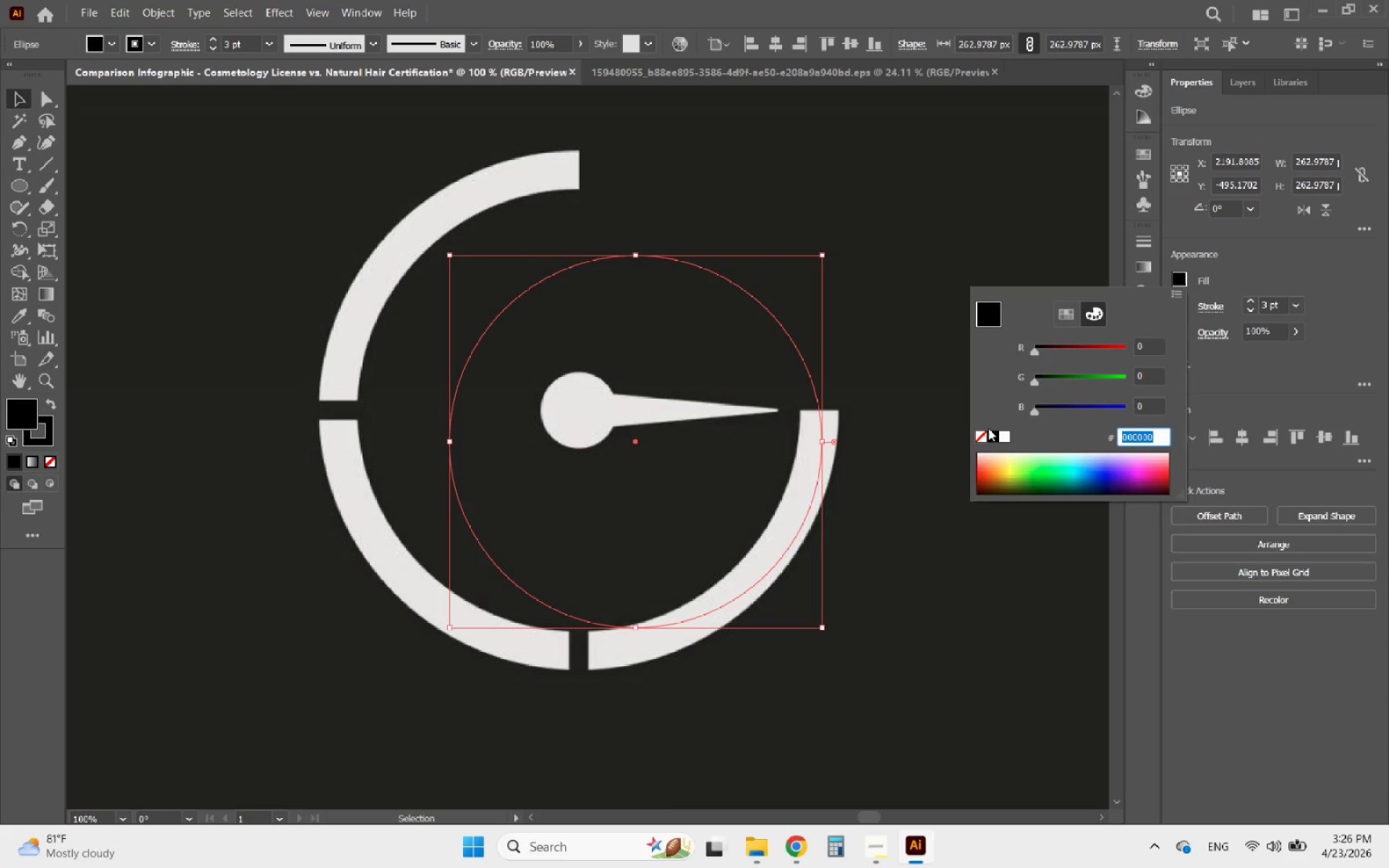 
left_click([978, 435])
 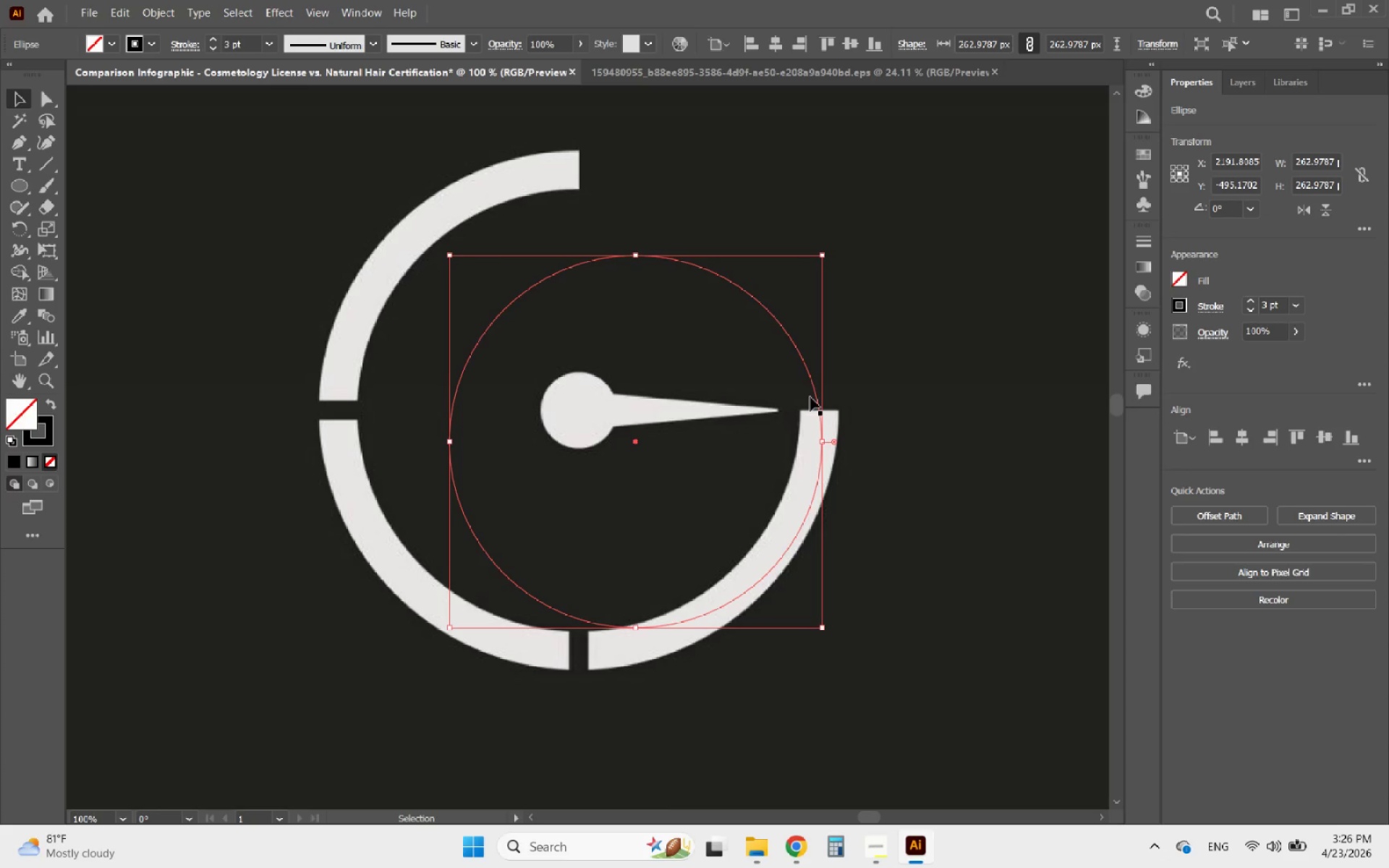 
left_click([856, 375])
 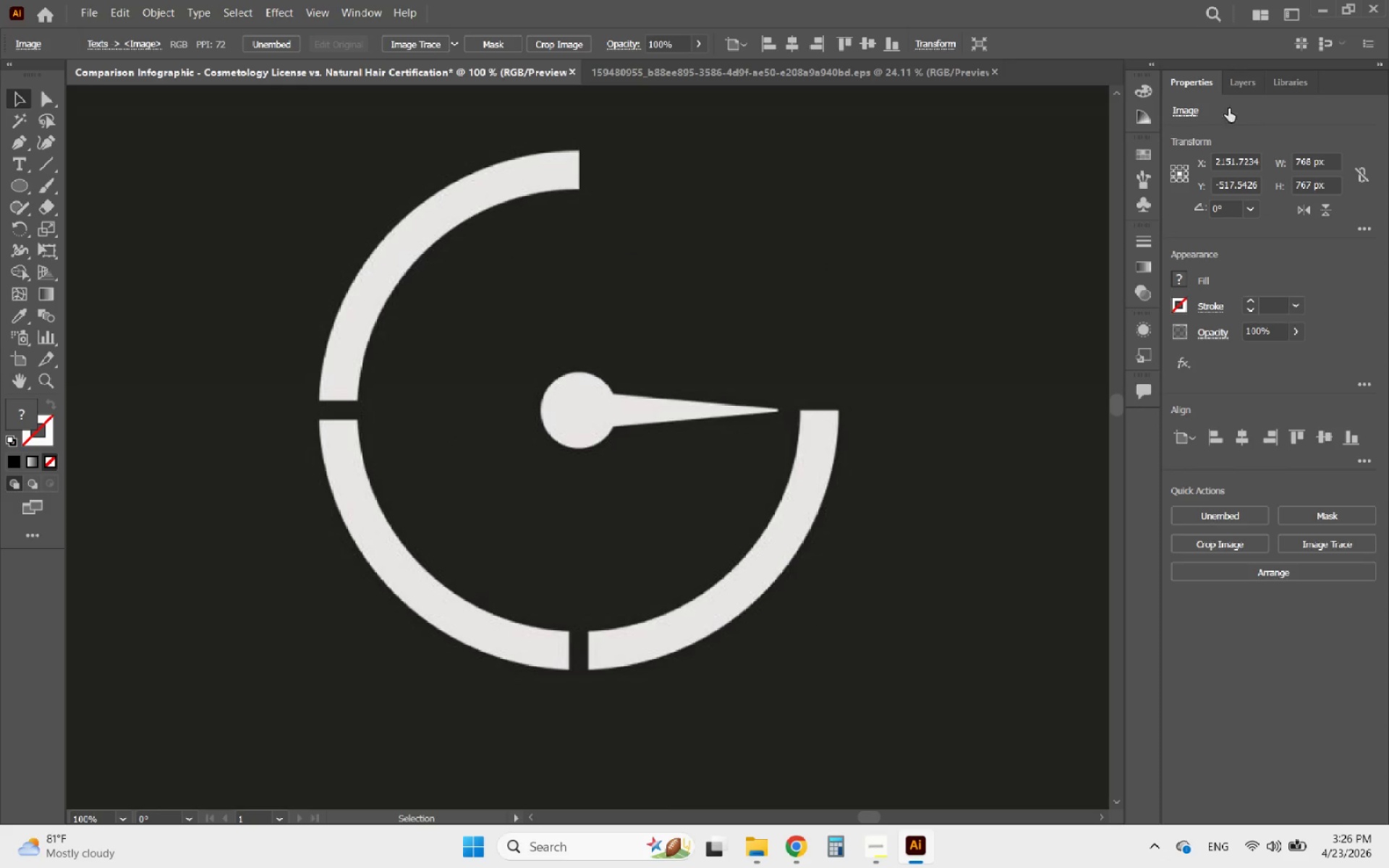 
hold_key(key=AltLeft, duration=0.83)
scroll: coordinate [594, 390], scroll_direction: down, amount: 6.0
 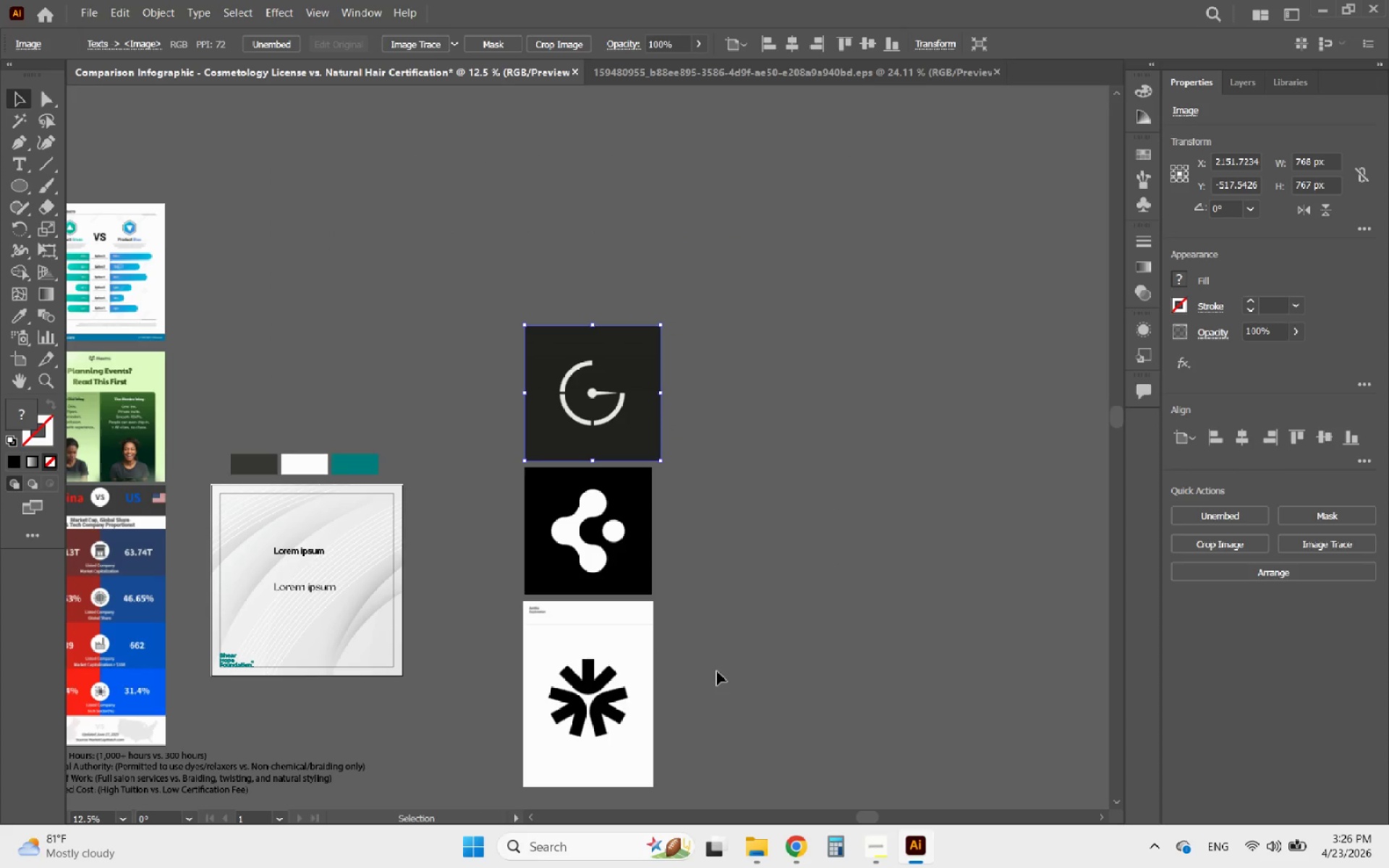 
left_click_drag(start_coordinate=[692, 660], to_coordinate=[636, 441])
 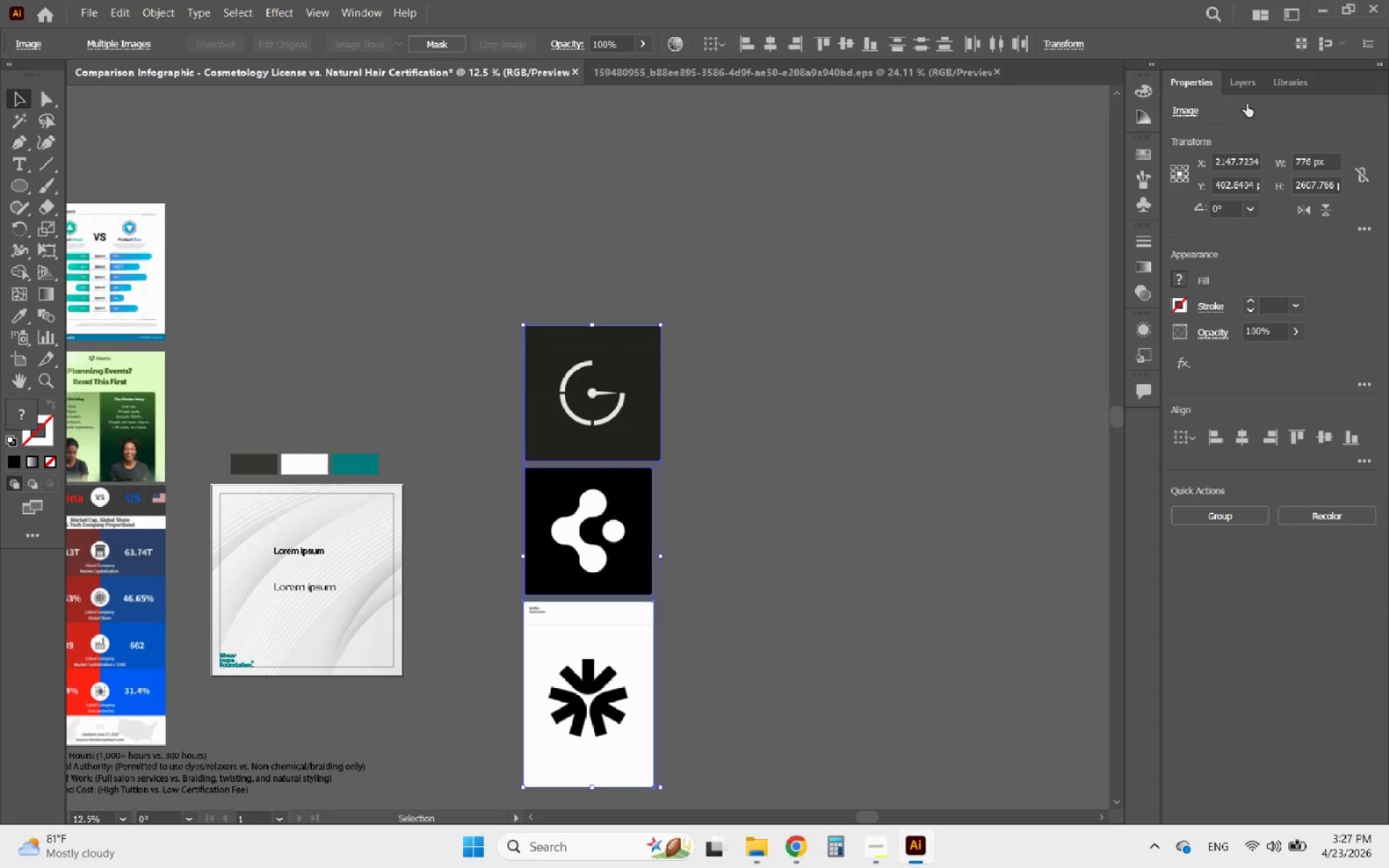 
left_click([1241, 79])
 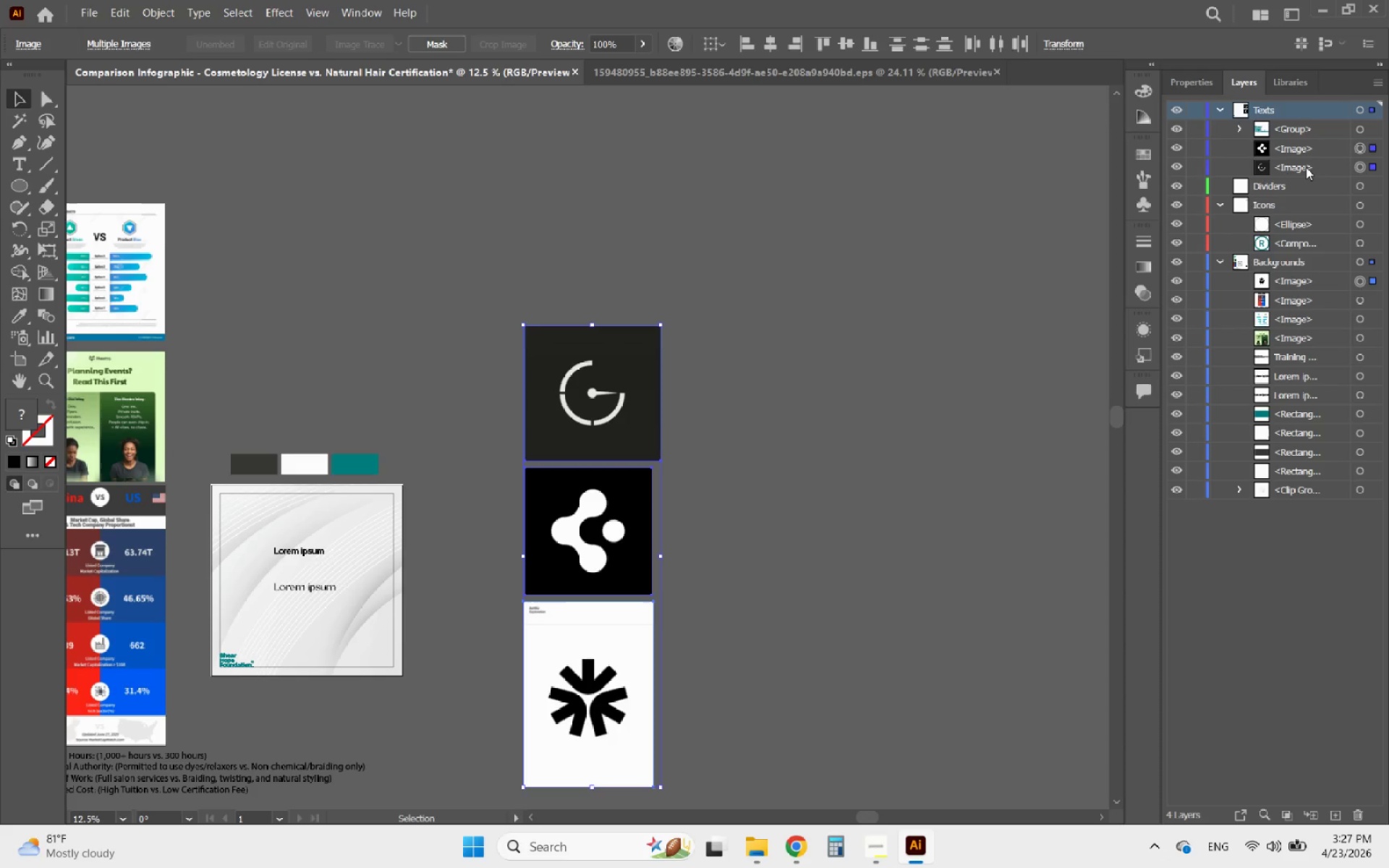 
left_click_drag(start_coordinate=[1306, 167], to_coordinate=[1296, 250])
 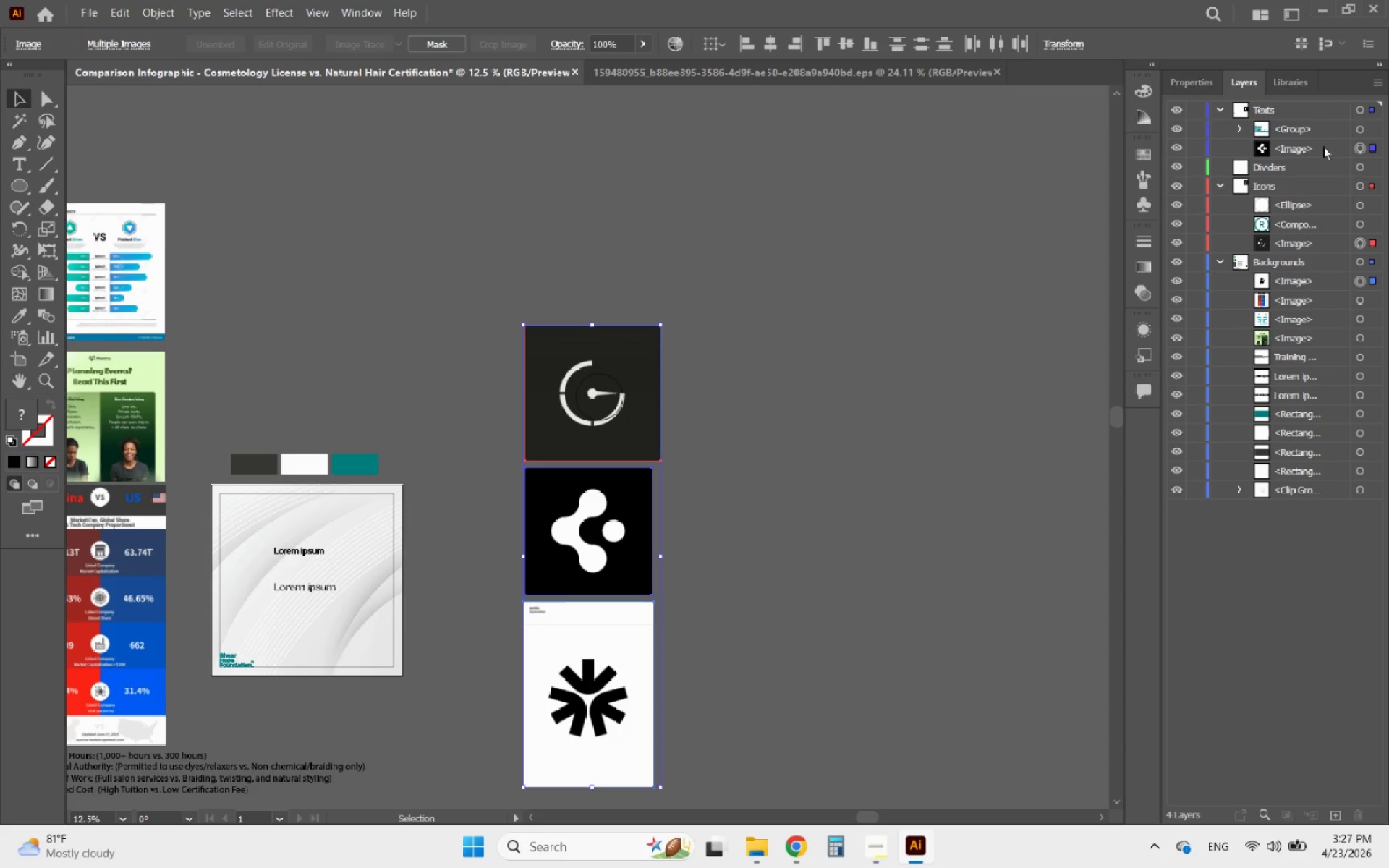 
left_click_drag(start_coordinate=[1315, 146], to_coordinate=[1301, 238])
 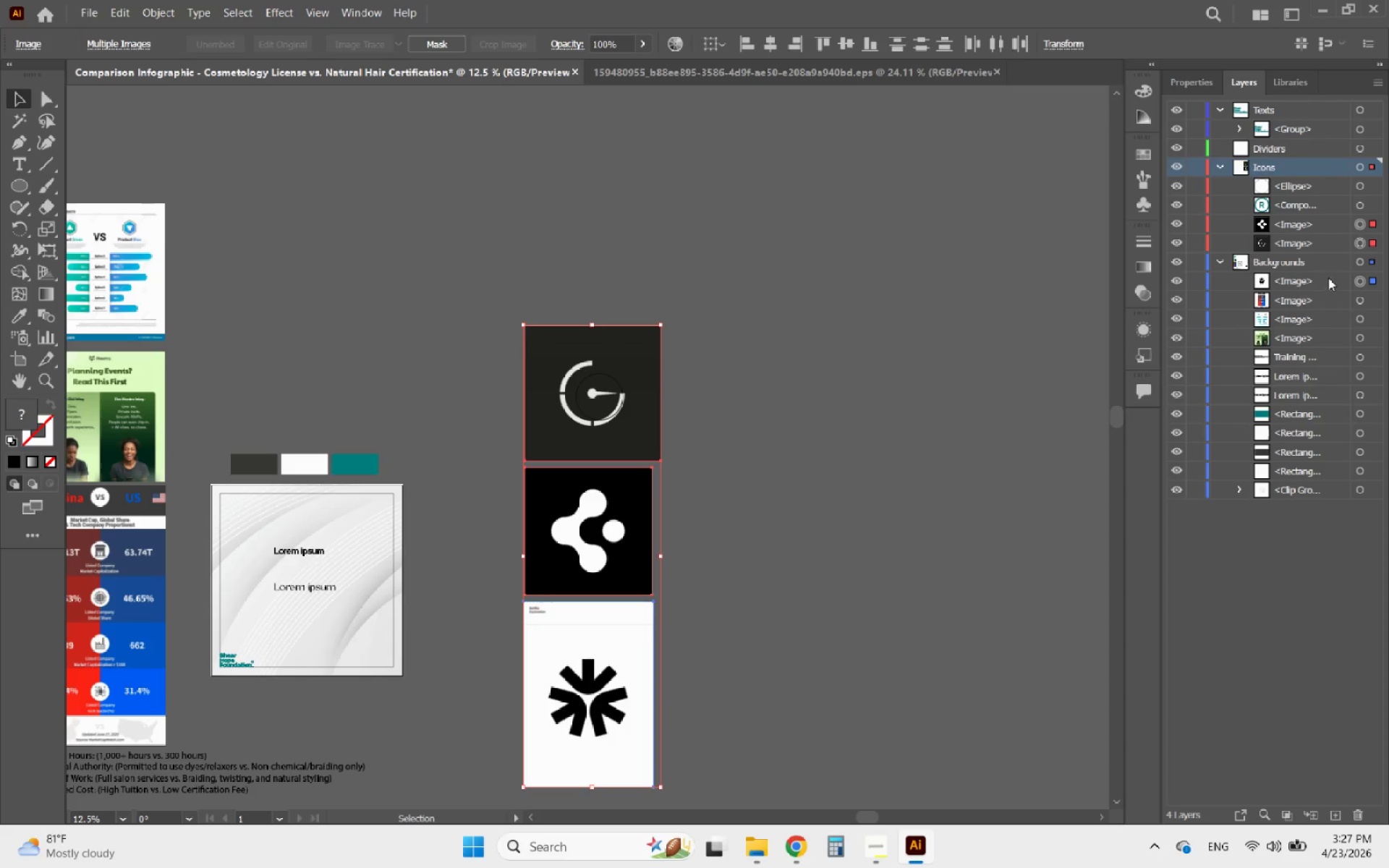 
left_click_drag(start_coordinate=[1326, 278], to_coordinate=[1303, 218])
 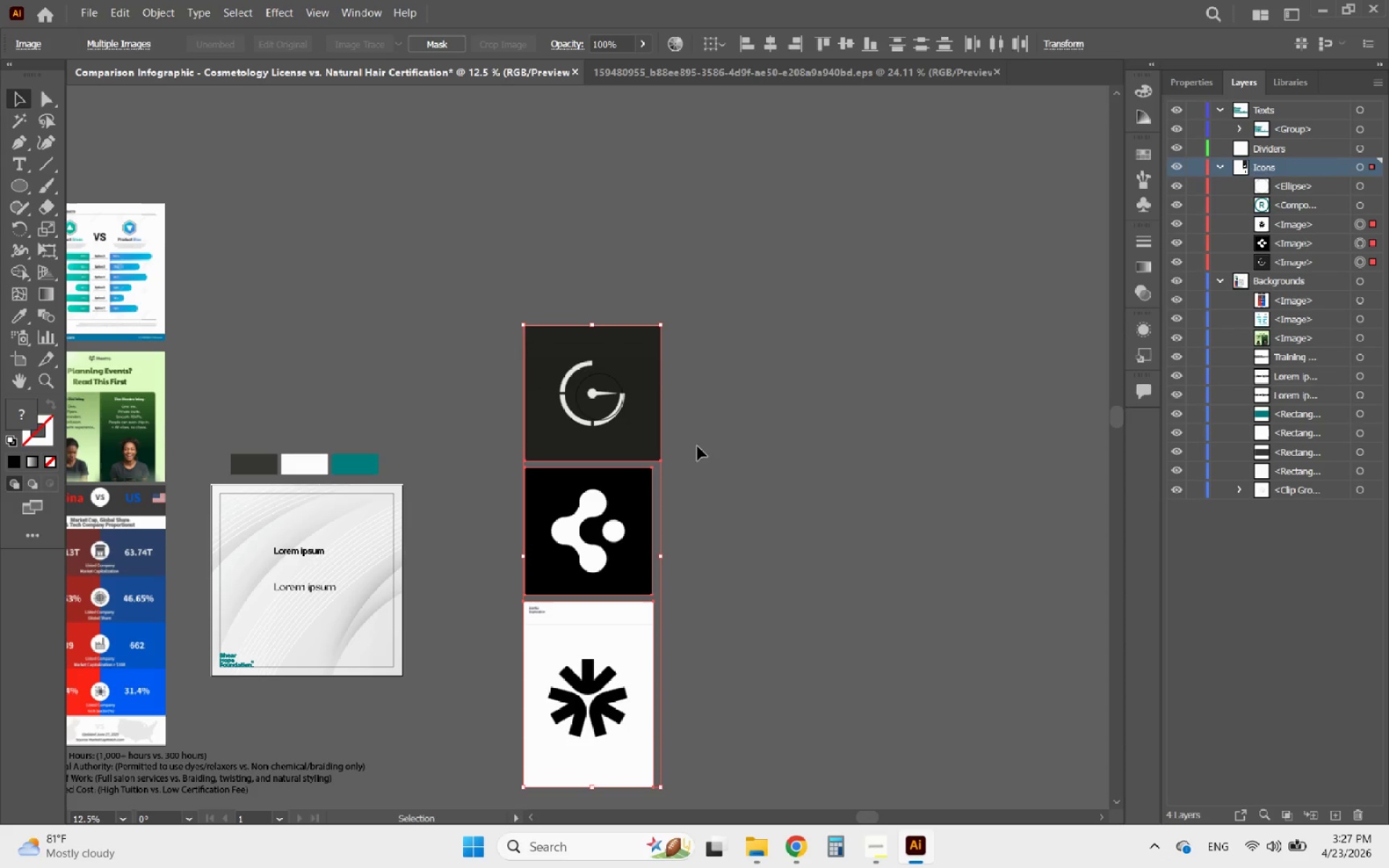 
left_click([697, 434])
 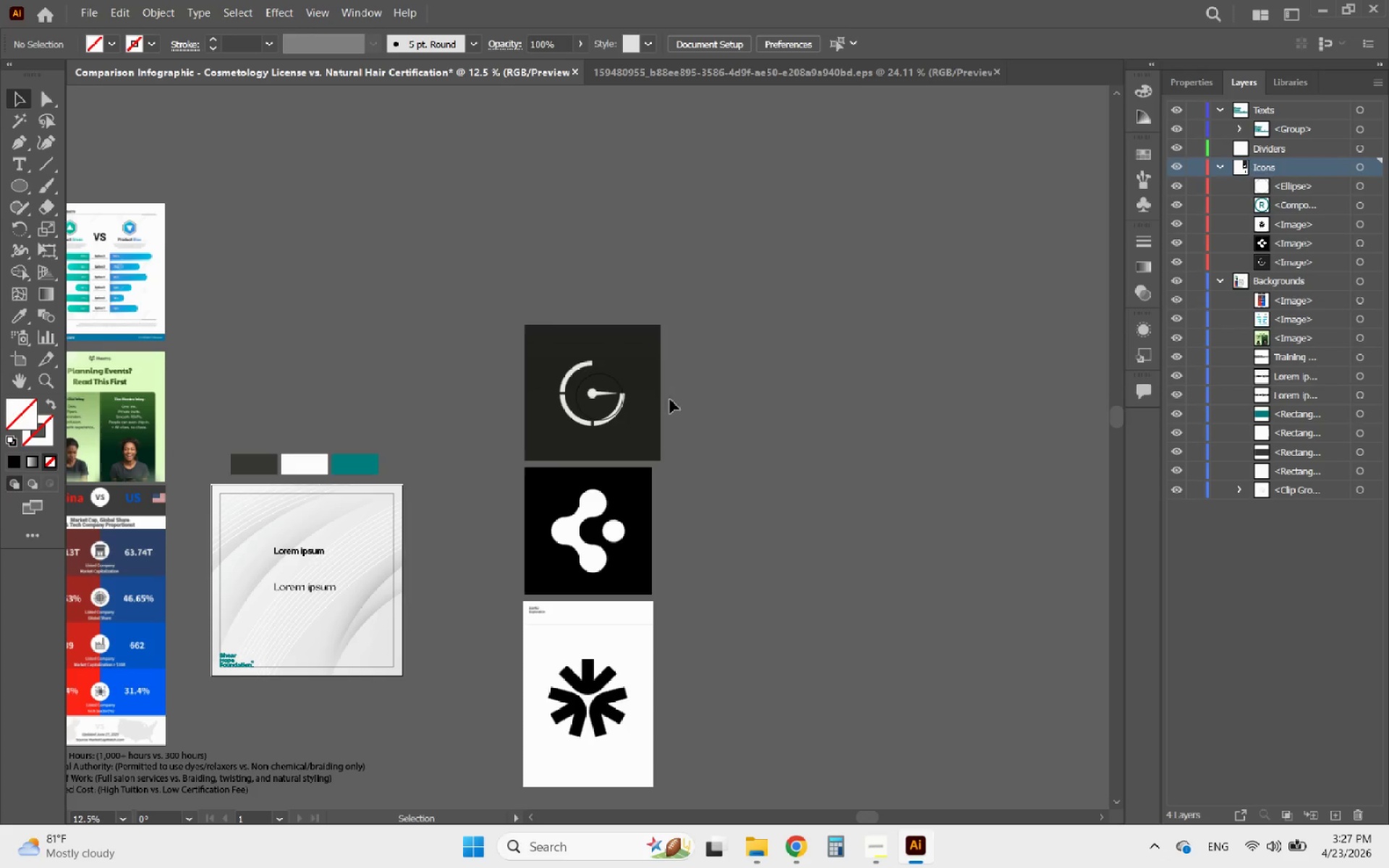 
hold_key(key=AltLeft, duration=0.5)
scroll: coordinate [574, 380], scroll_direction: up, amount: 6.0
 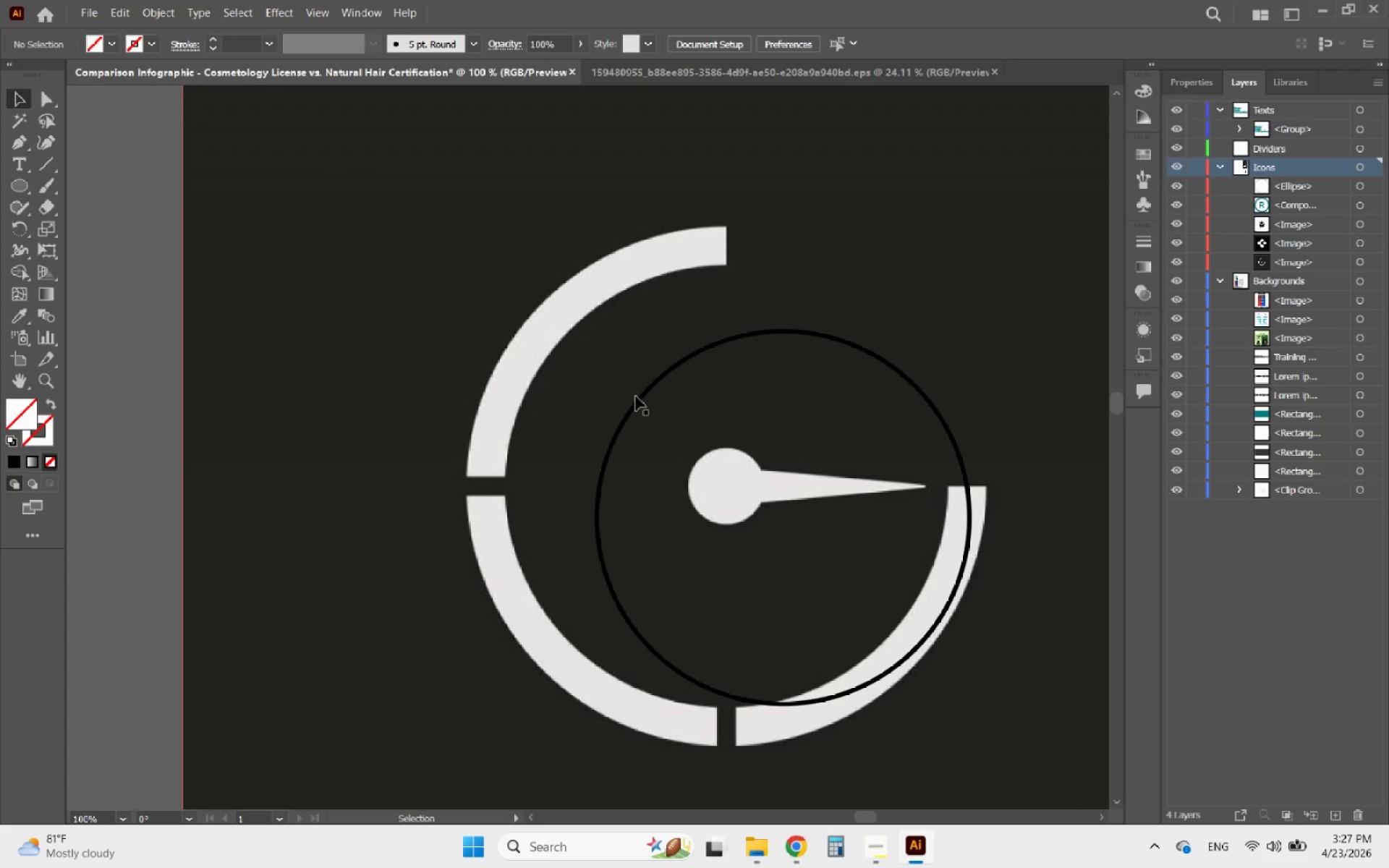 
left_click_drag(start_coordinate=[642, 396], to_coordinate=[584, 292])
 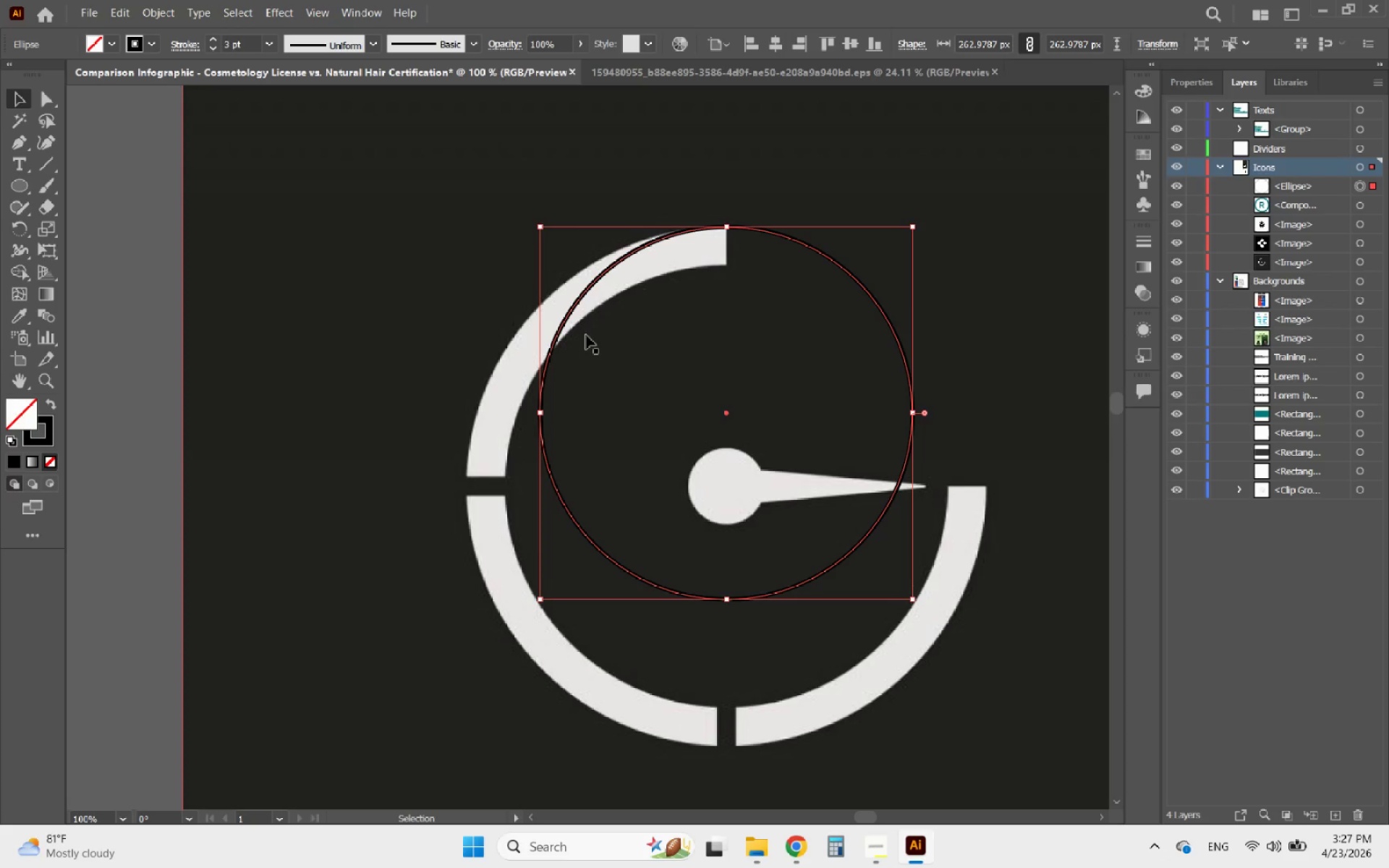 
left_click([584, 292])
 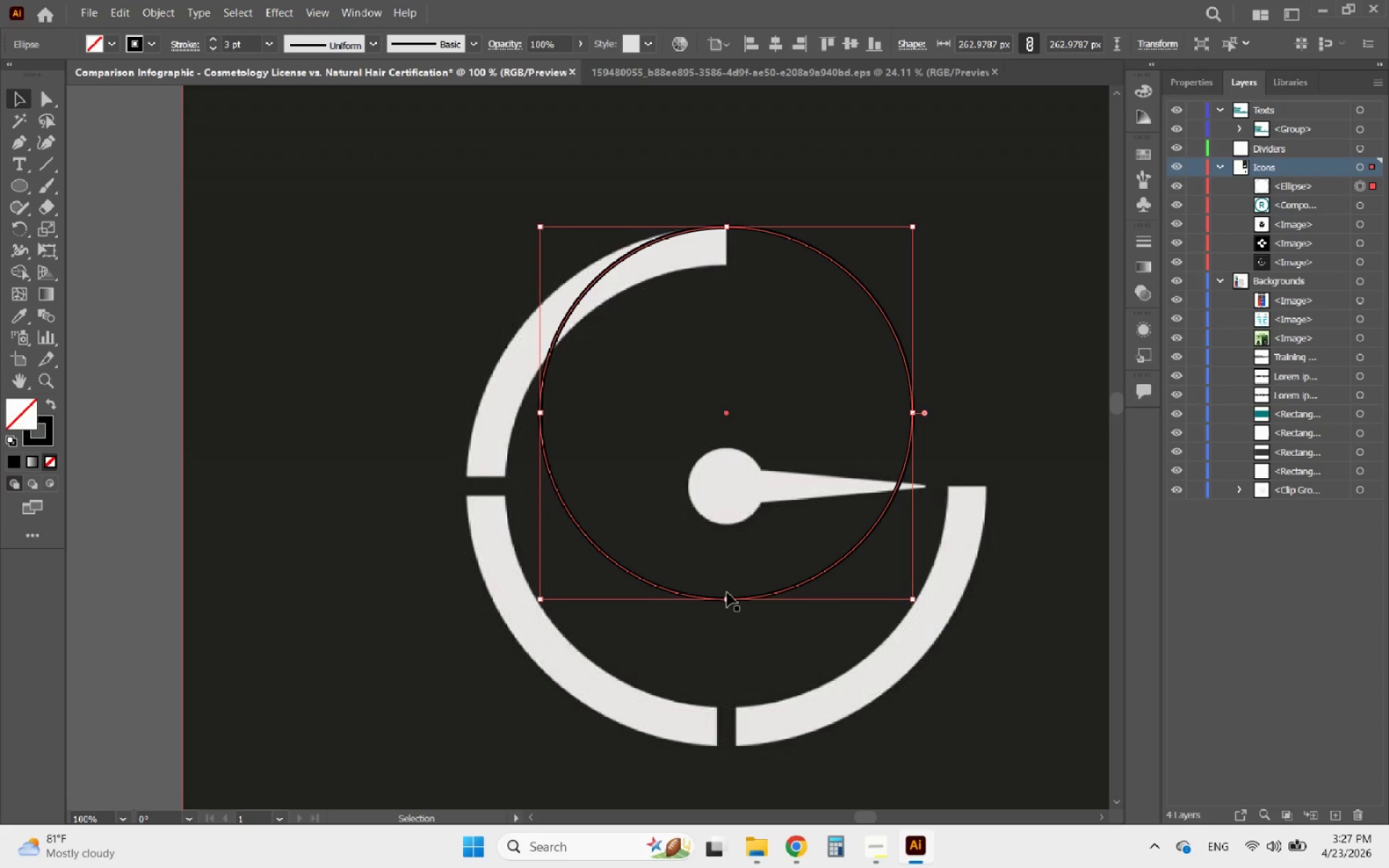 
right_click([584, 292])
 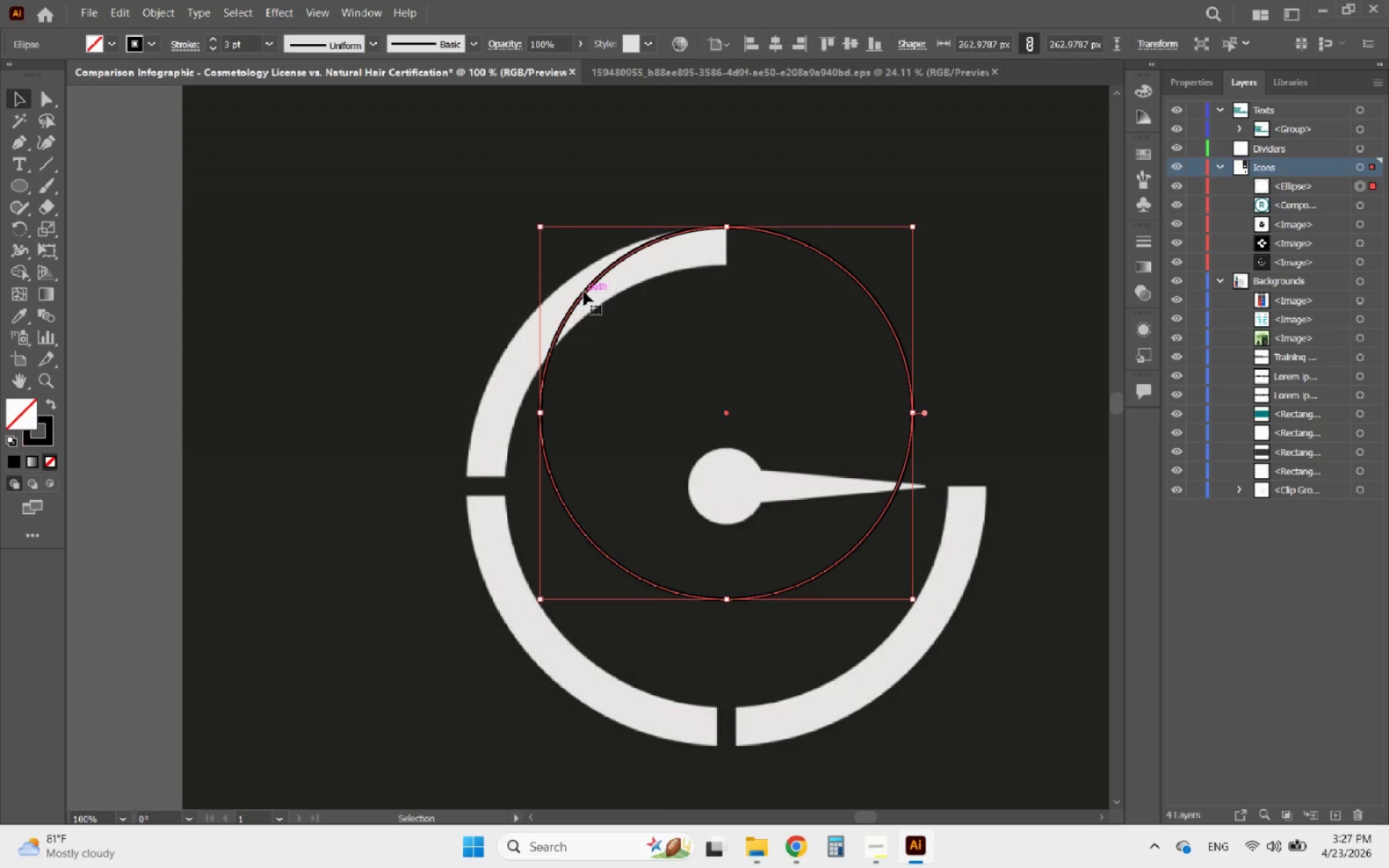 
hold_key(key=ShiftLeft, duration=2.84)
left_click_drag(start_coordinate=[727, 600], to_coordinate=[738, 749])
 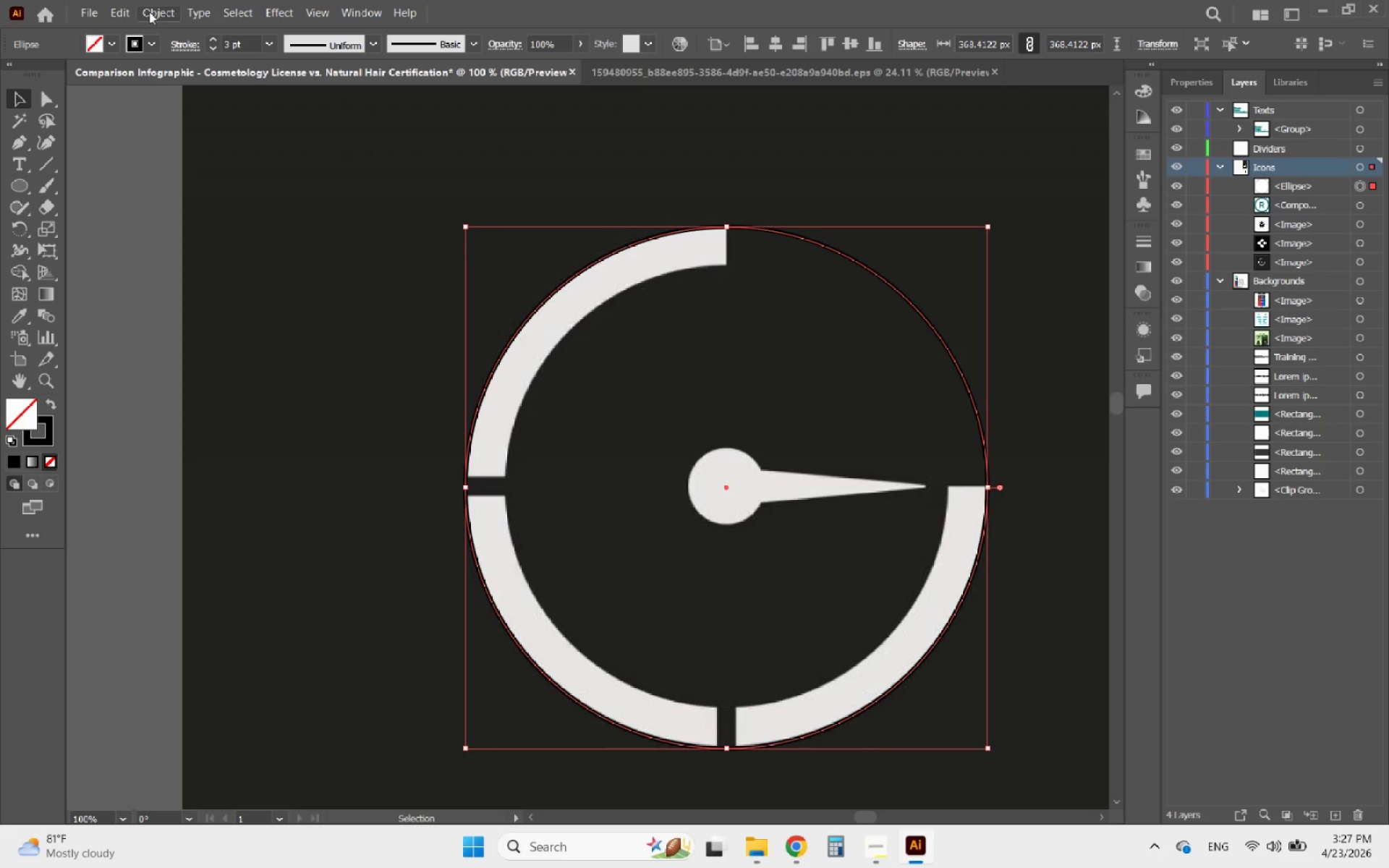 
left_click([158, 15])
 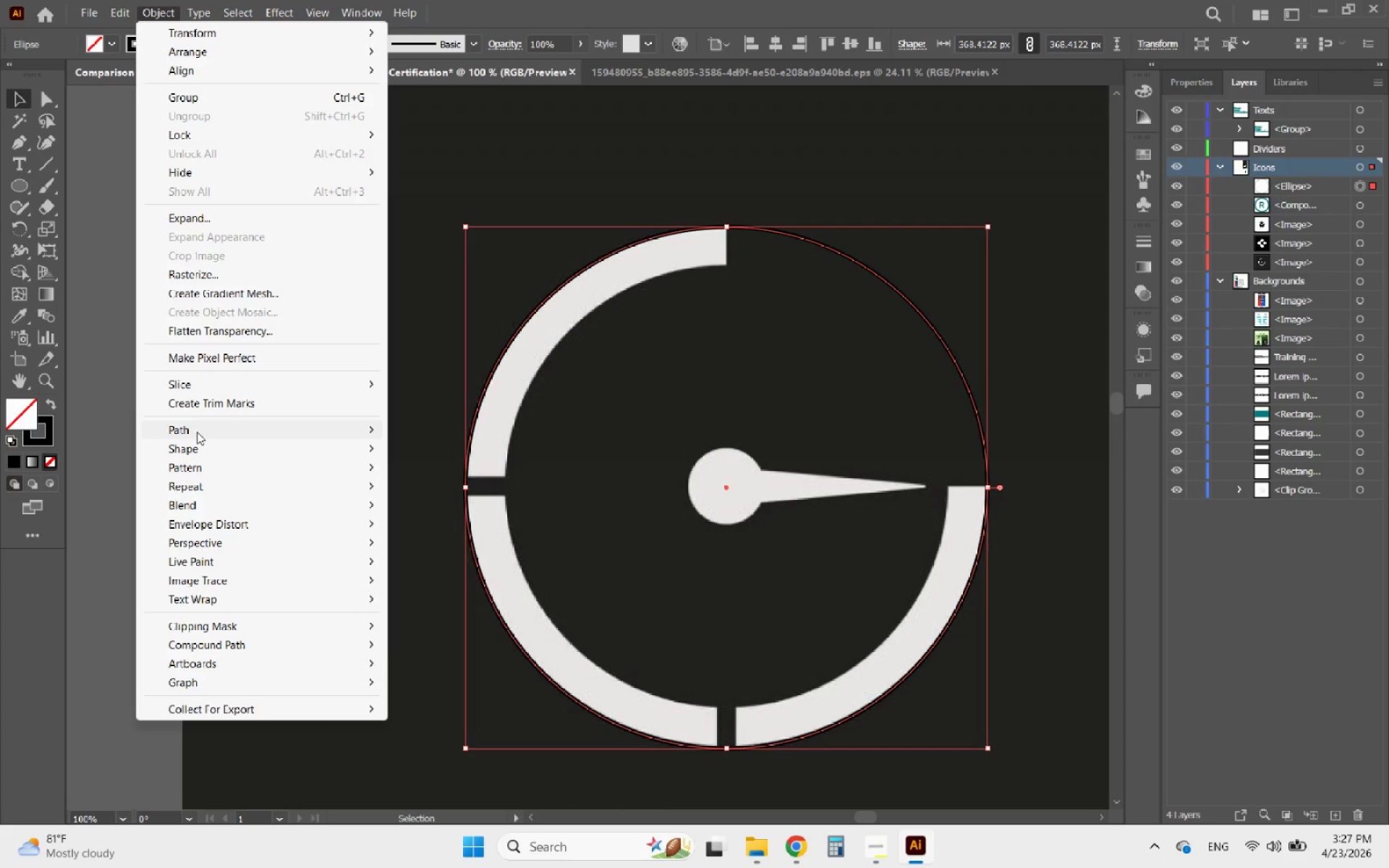 
left_click([200, 433])
 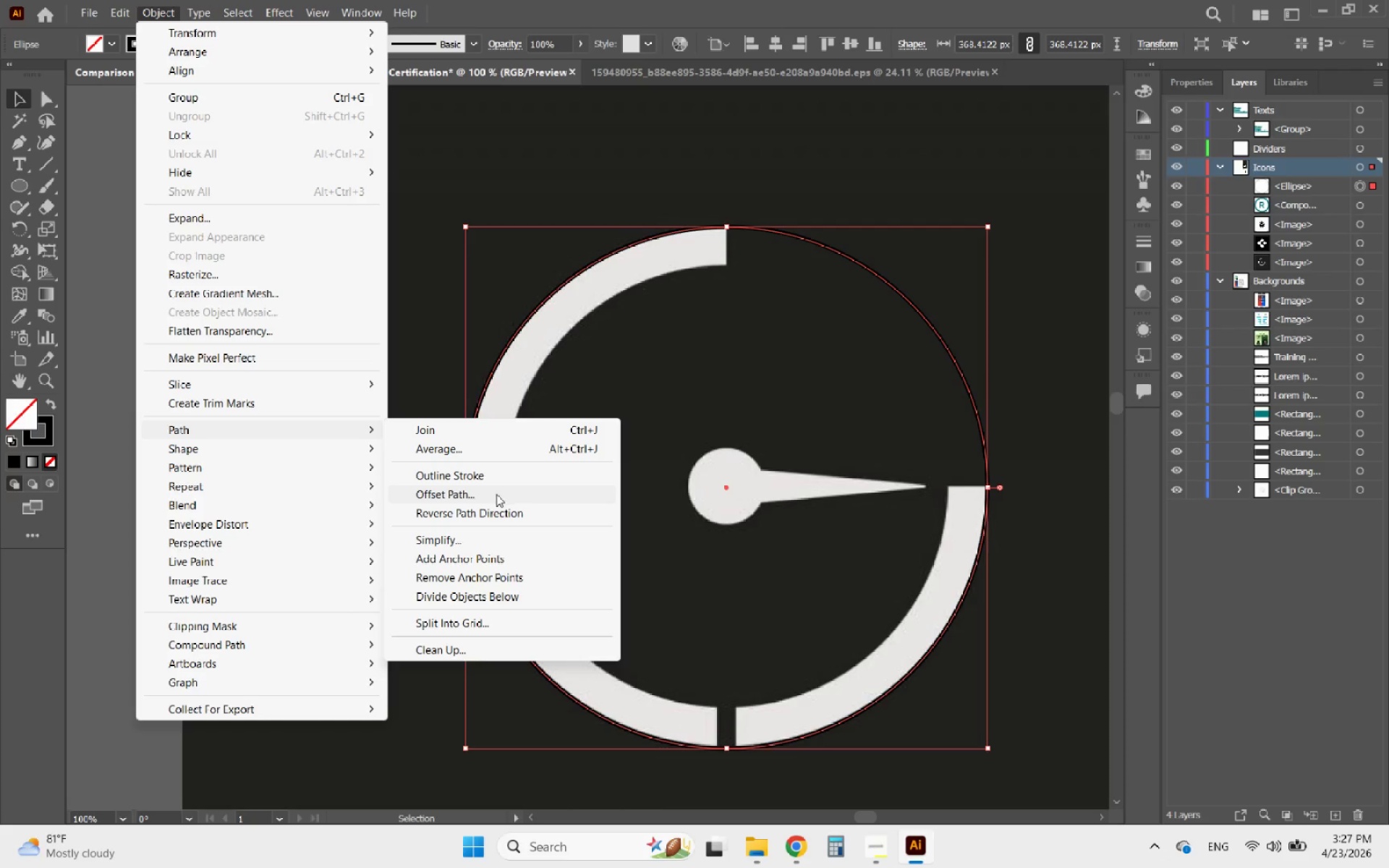 
left_click([465, 499])
 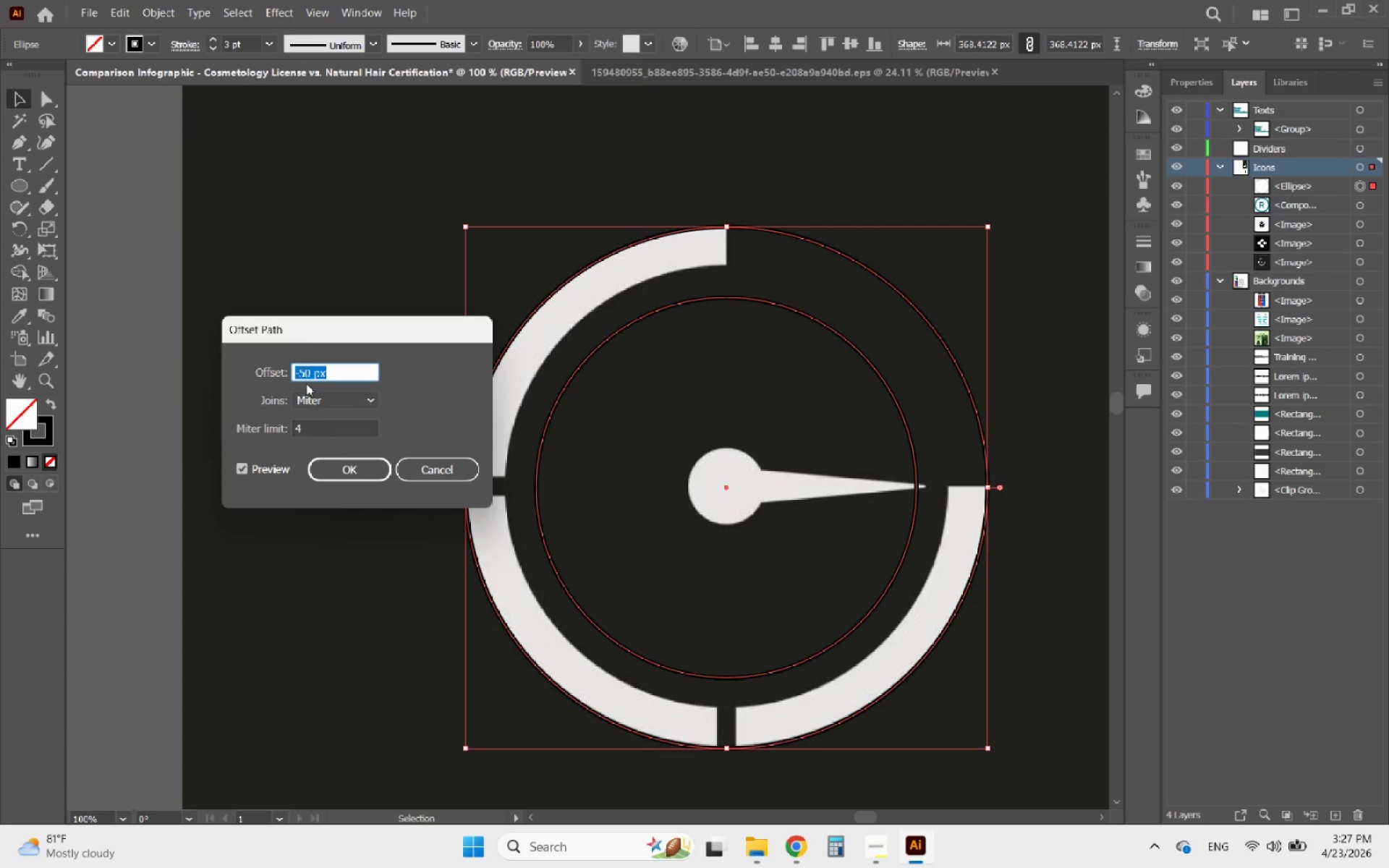 
scroll: coordinate [323, 375], scroll_direction: up, amount: 22.0
 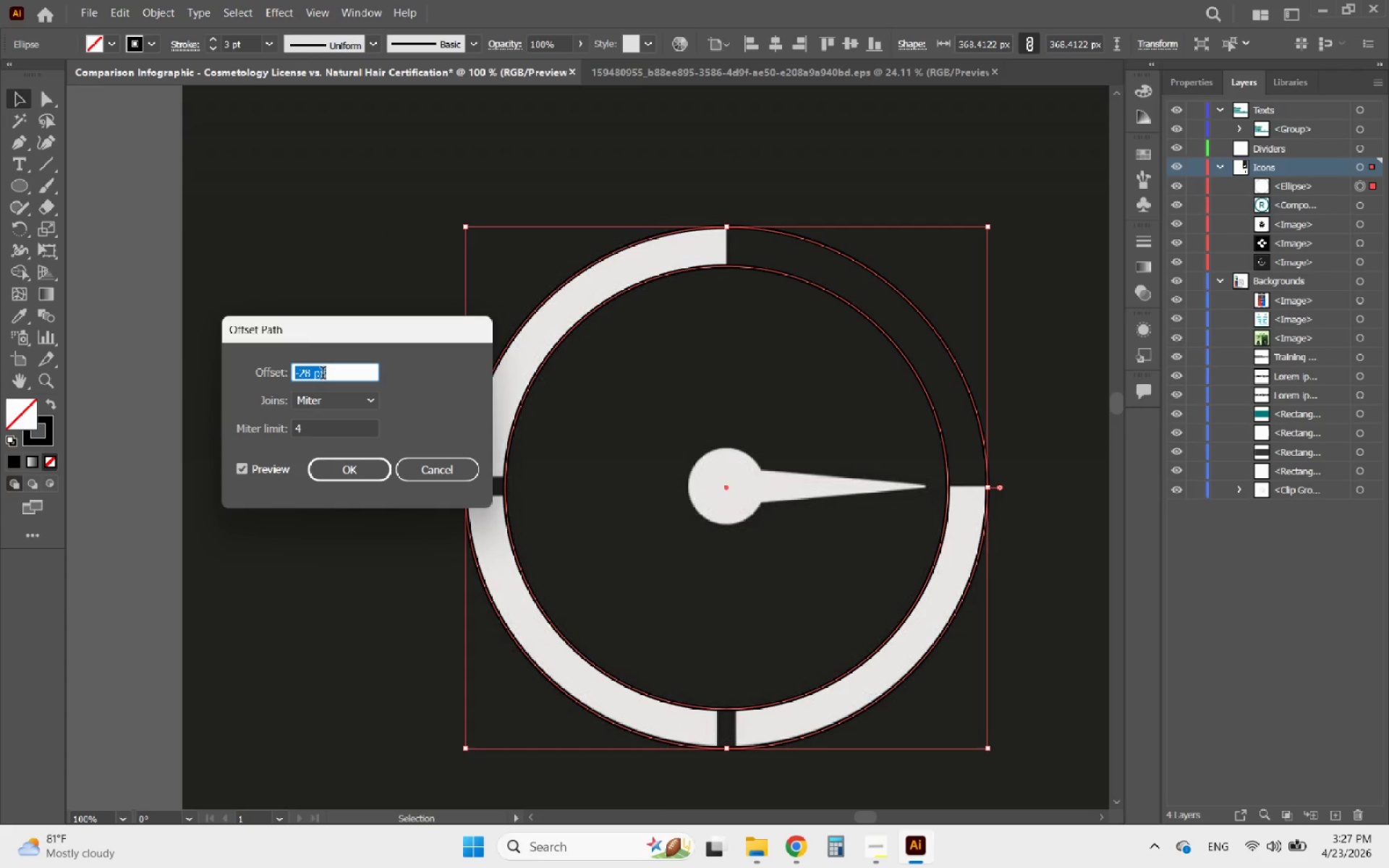 
scroll: coordinate [323, 375], scroll_direction: none, amount: 0.0
 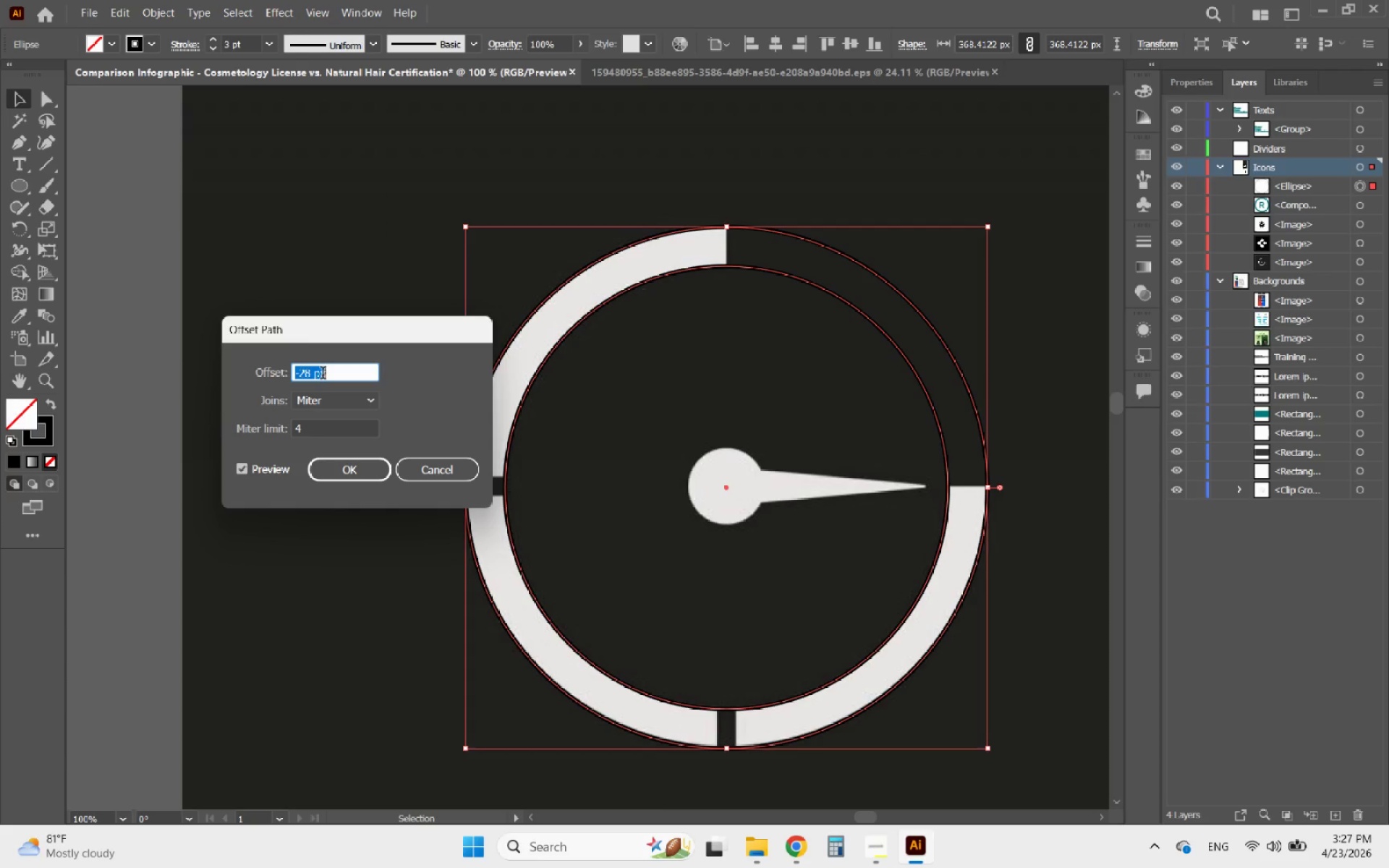 
scroll: coordinate [323, 375], scroll_direction: up, amount: 1.0
 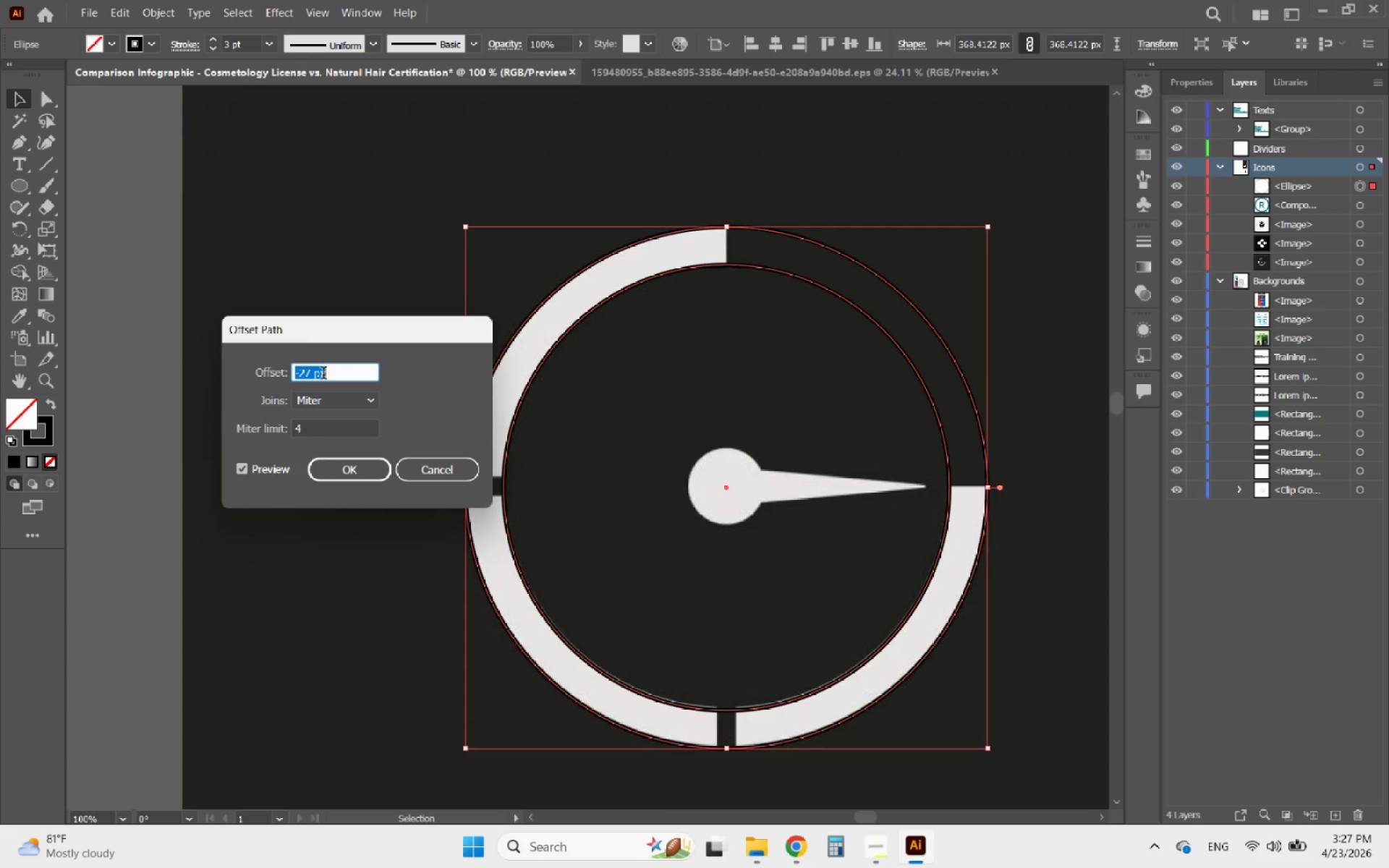 
scroll: coordinate [323, 375], scroll_direction: down, amount: 1.0
 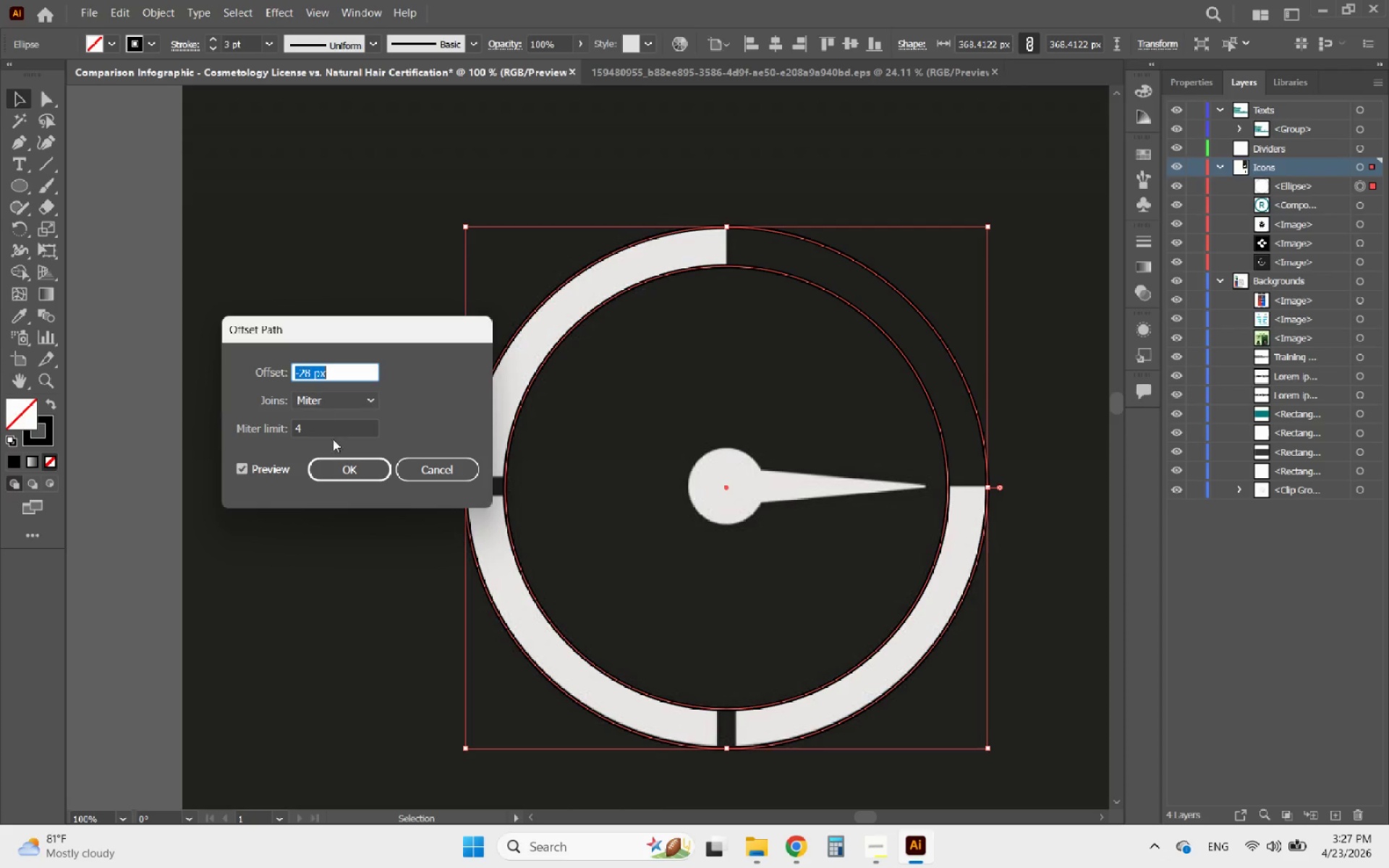 
left_click([344, 467])
 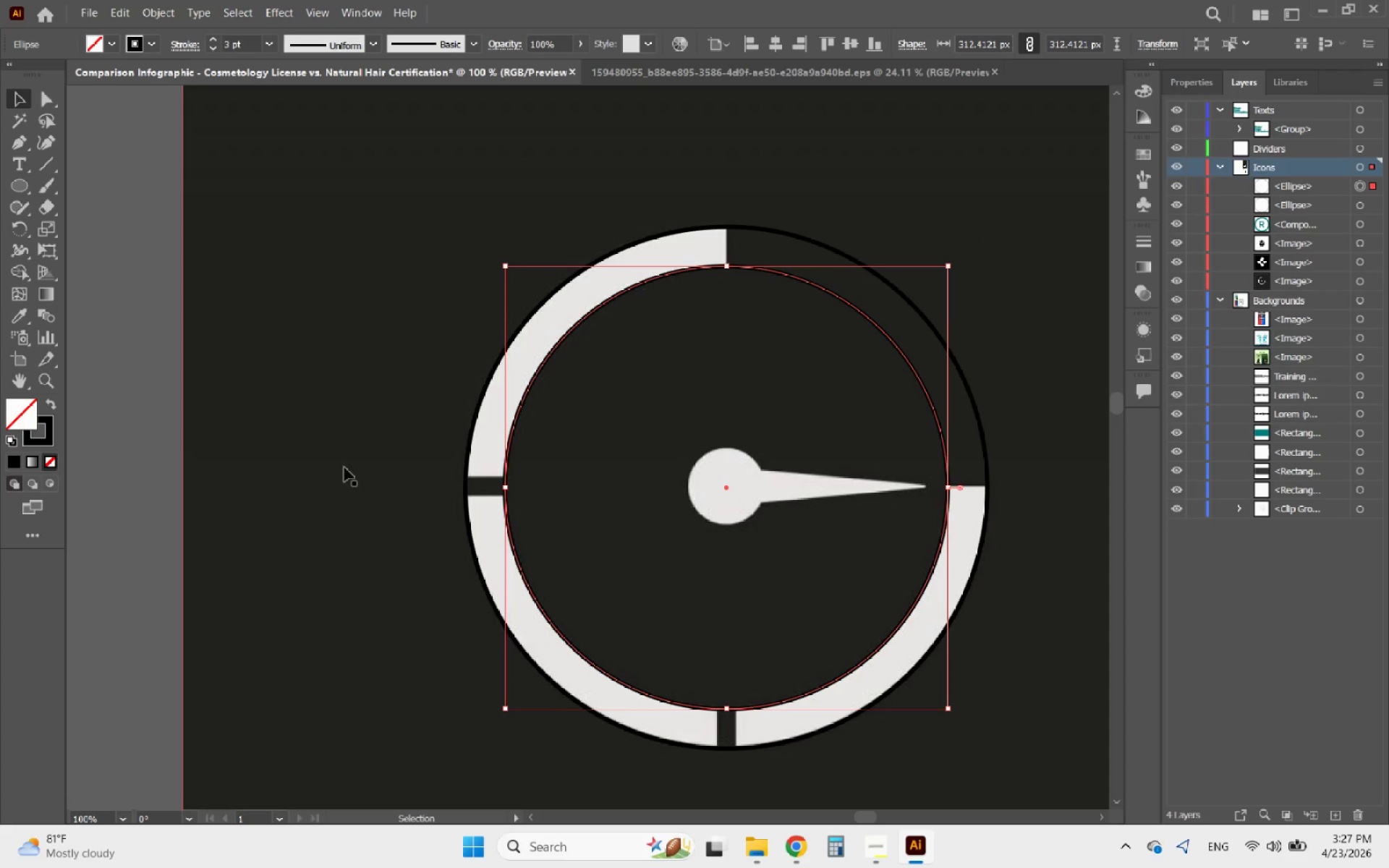 
hold_key(key=AltLeft, duration=0.47)
scroll: coordinate [341, 477], scroll_direction: down, amount: 2.0
 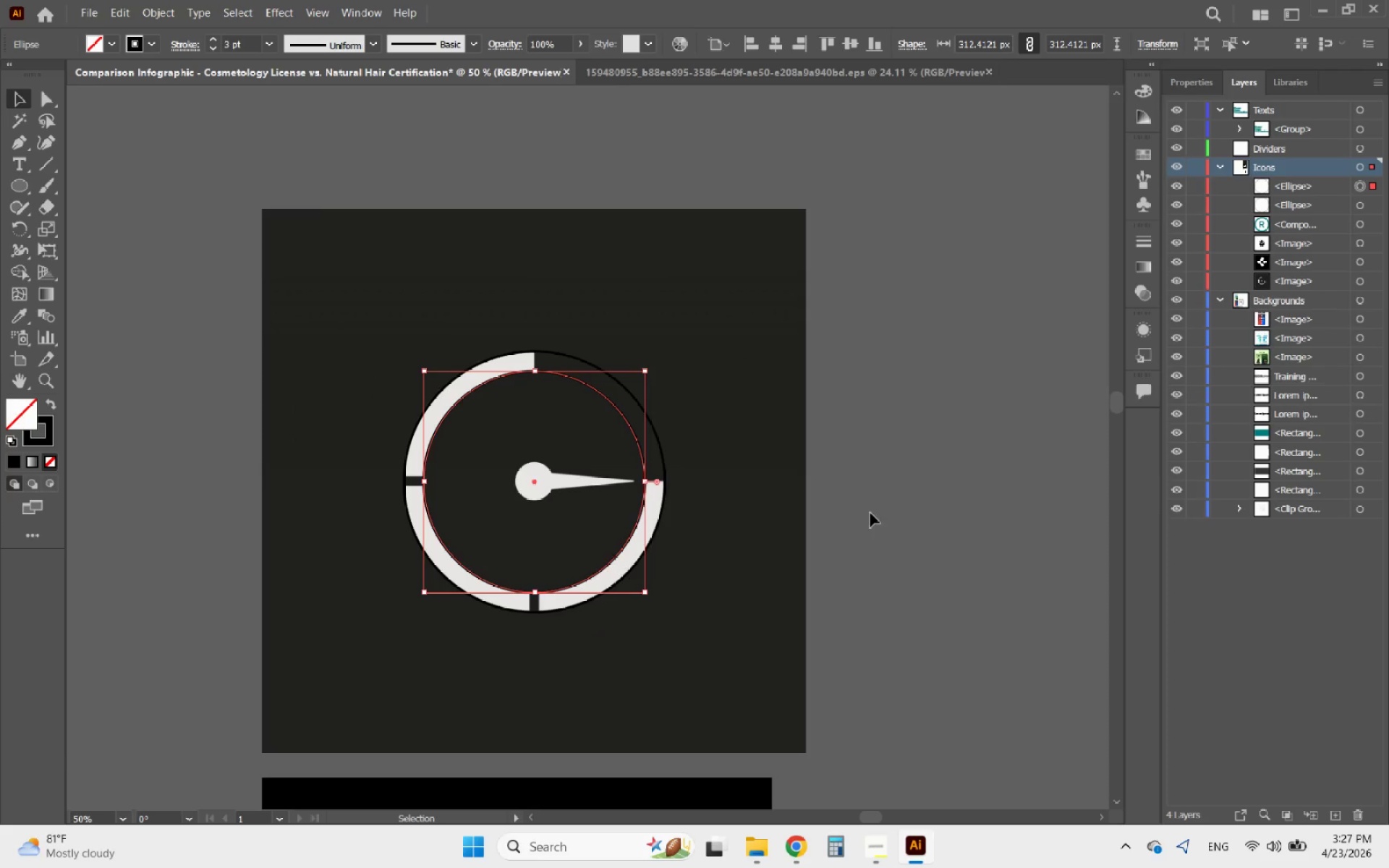 
left_click([903, 512])
 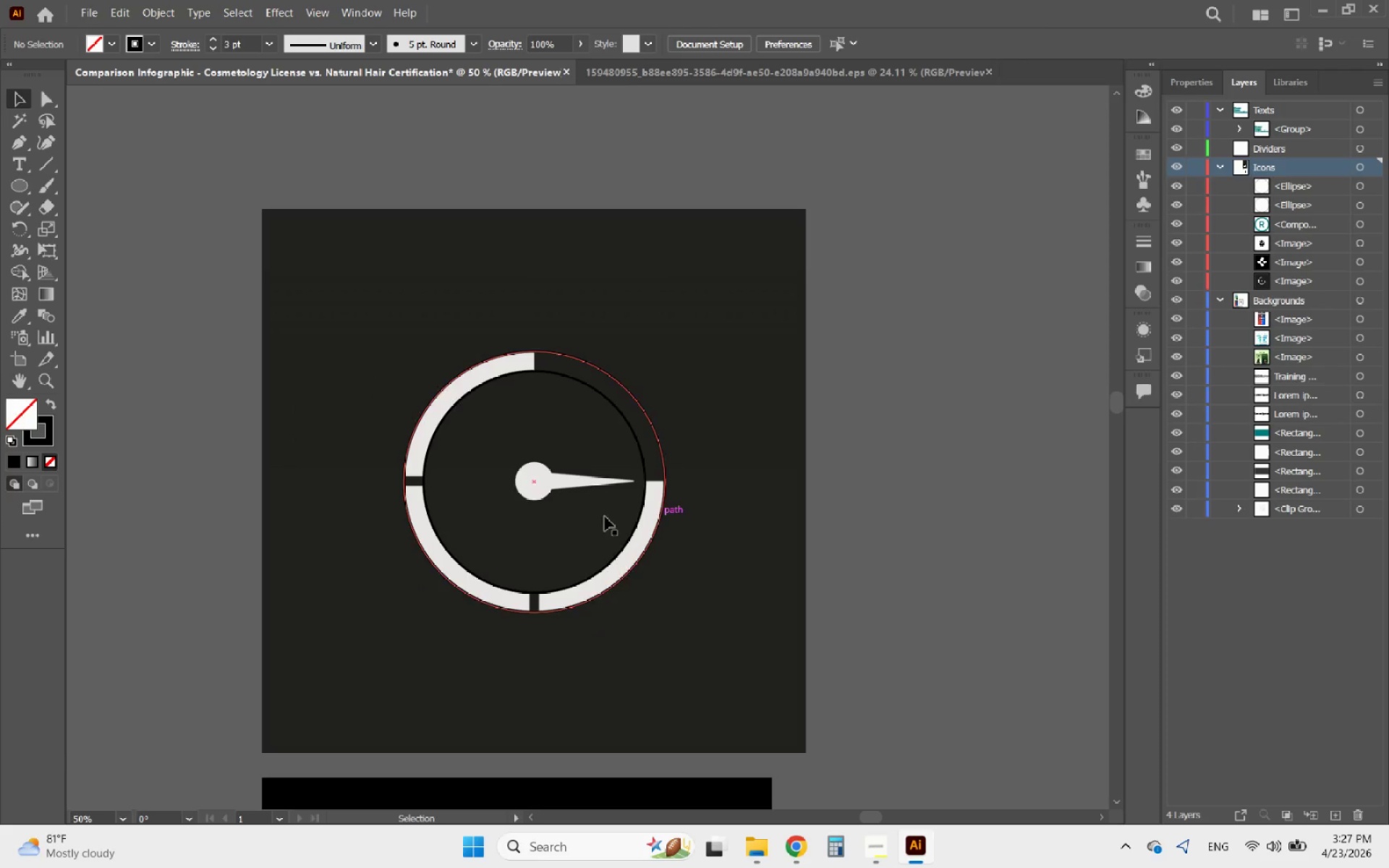 
hold_key(key=AltLeft, duration=0.5)
scroll: coordinate [553, 517], scroll_direction: up, amount: 1.0
 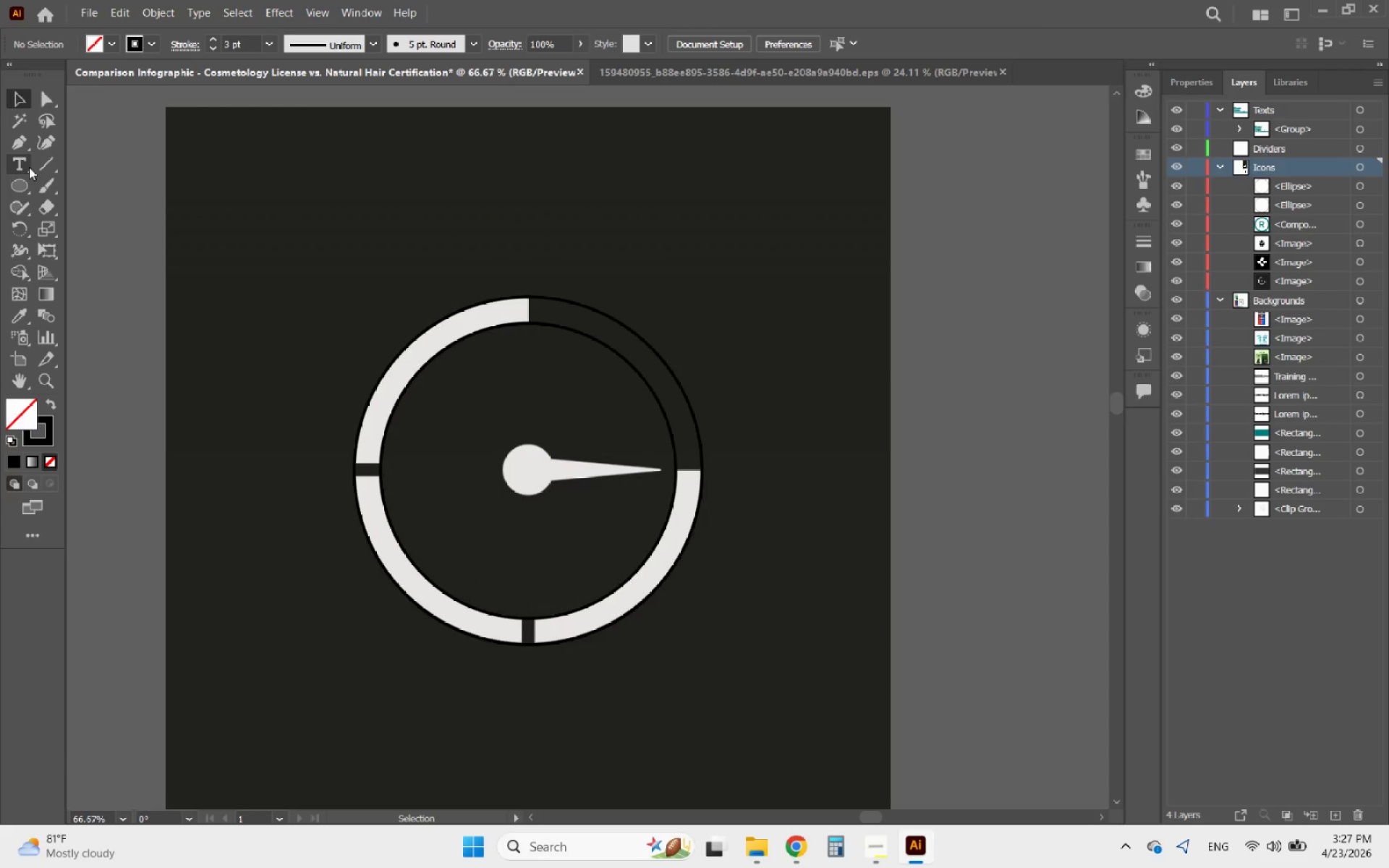 
left_click([14, 140])
 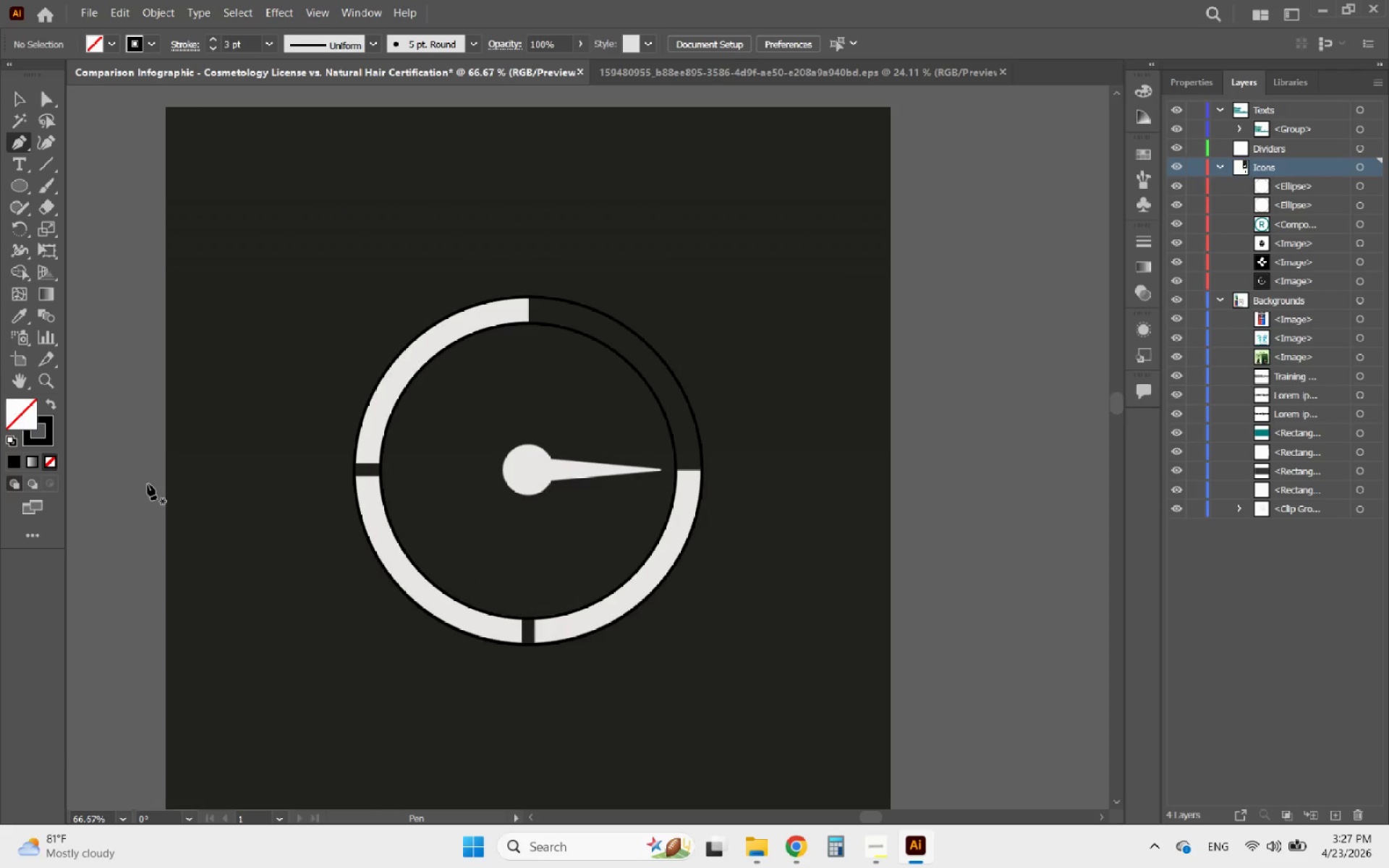 
left_click([143, 477])
 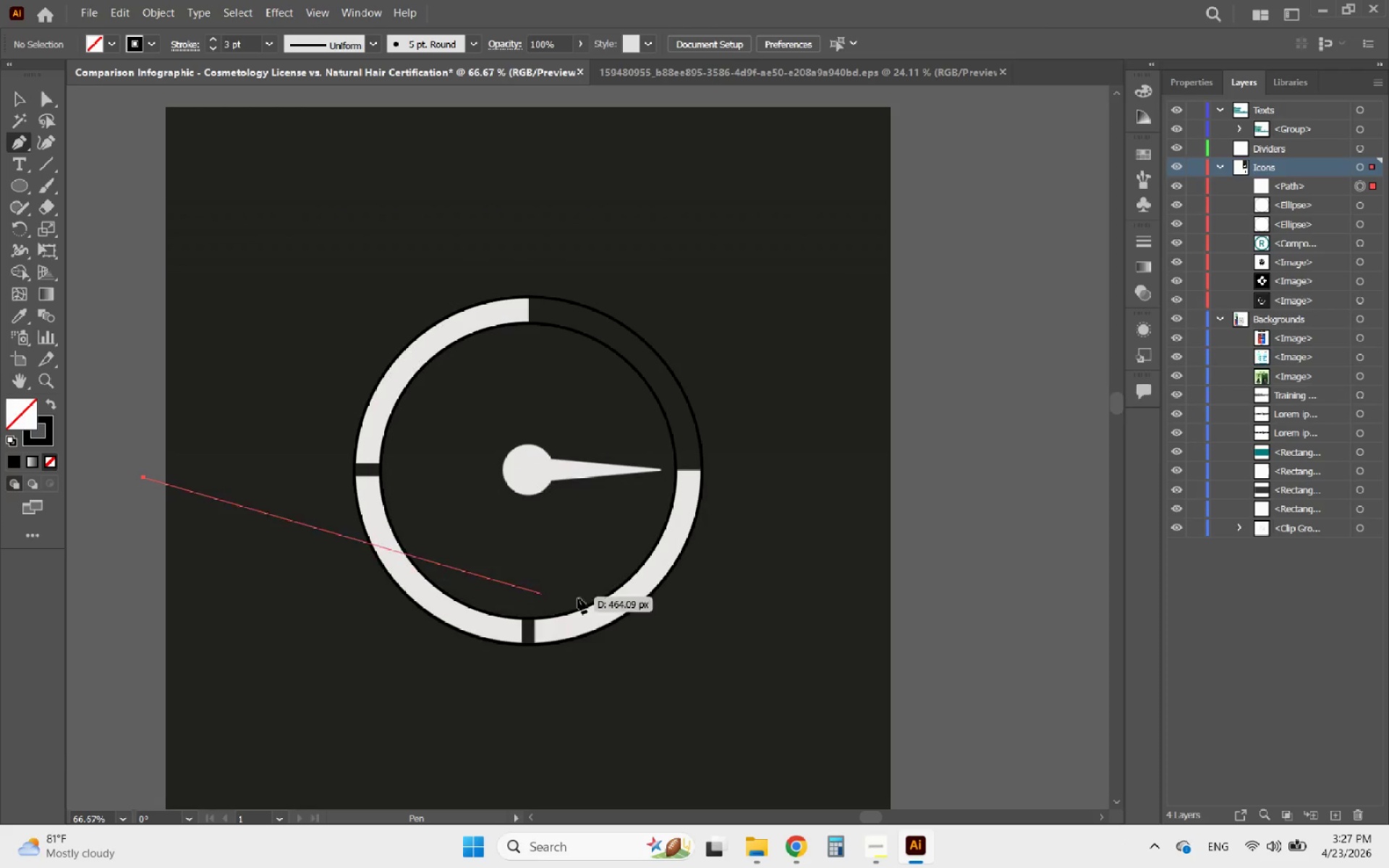 
hold_key(key=ShiftLeft, duration=1.52)
left_click([905, 485])
 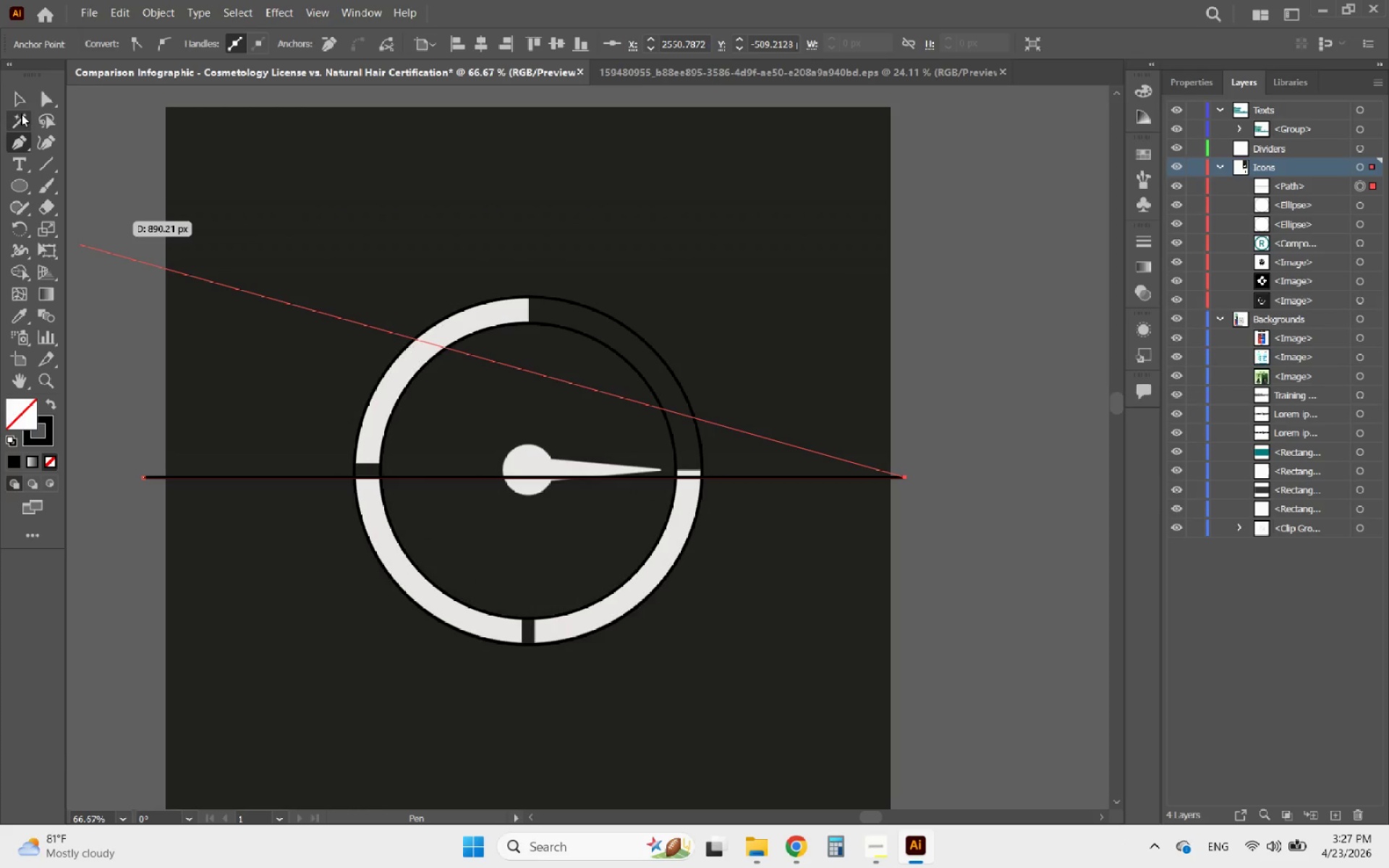 
left_click([12, 93])
 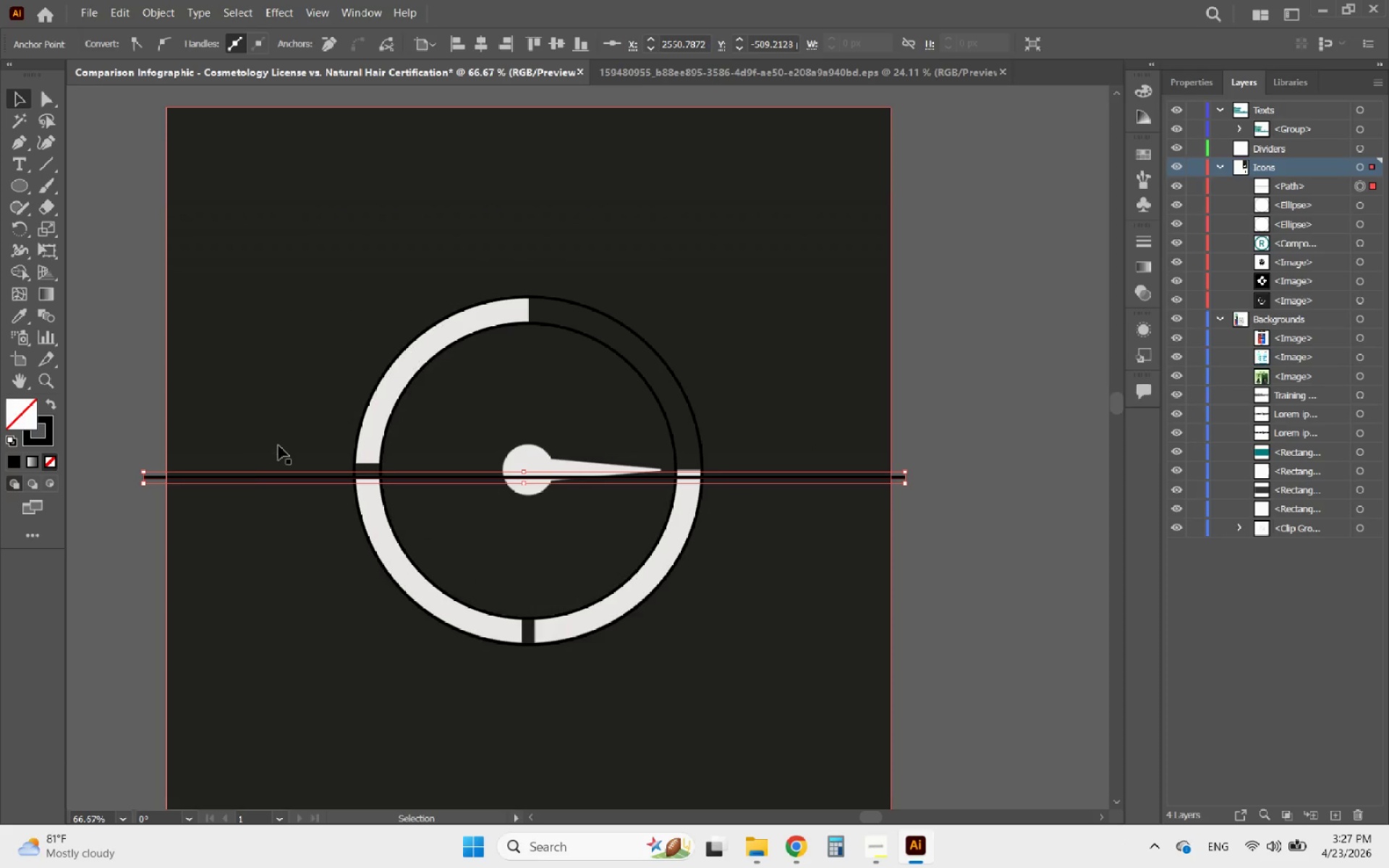 
hold_key(key=AltLeft, duration=0.48)
scroll: coordinate [279, 446], scroll_direction: up, amount: 3.0
 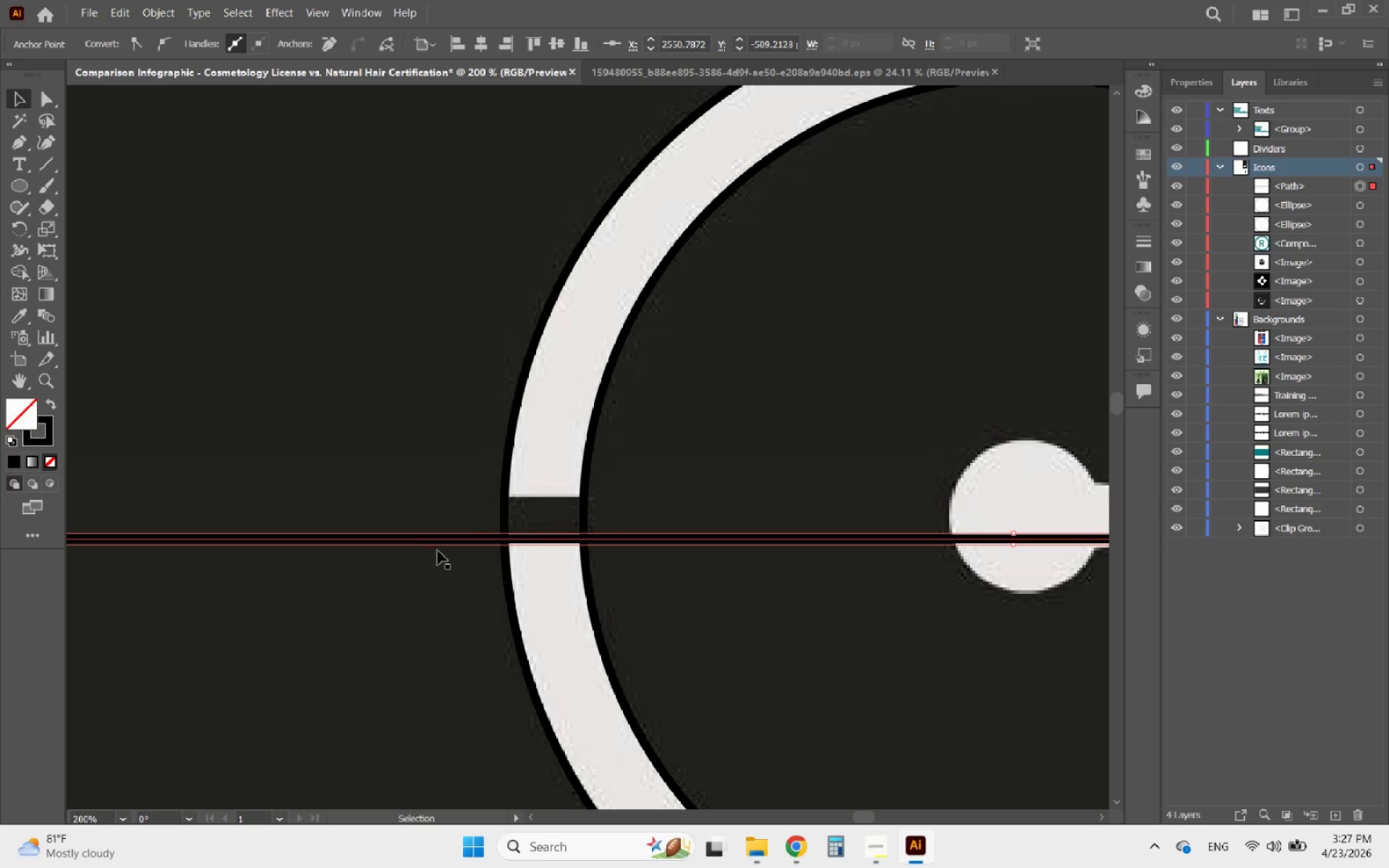 
left_click([433, 579])
 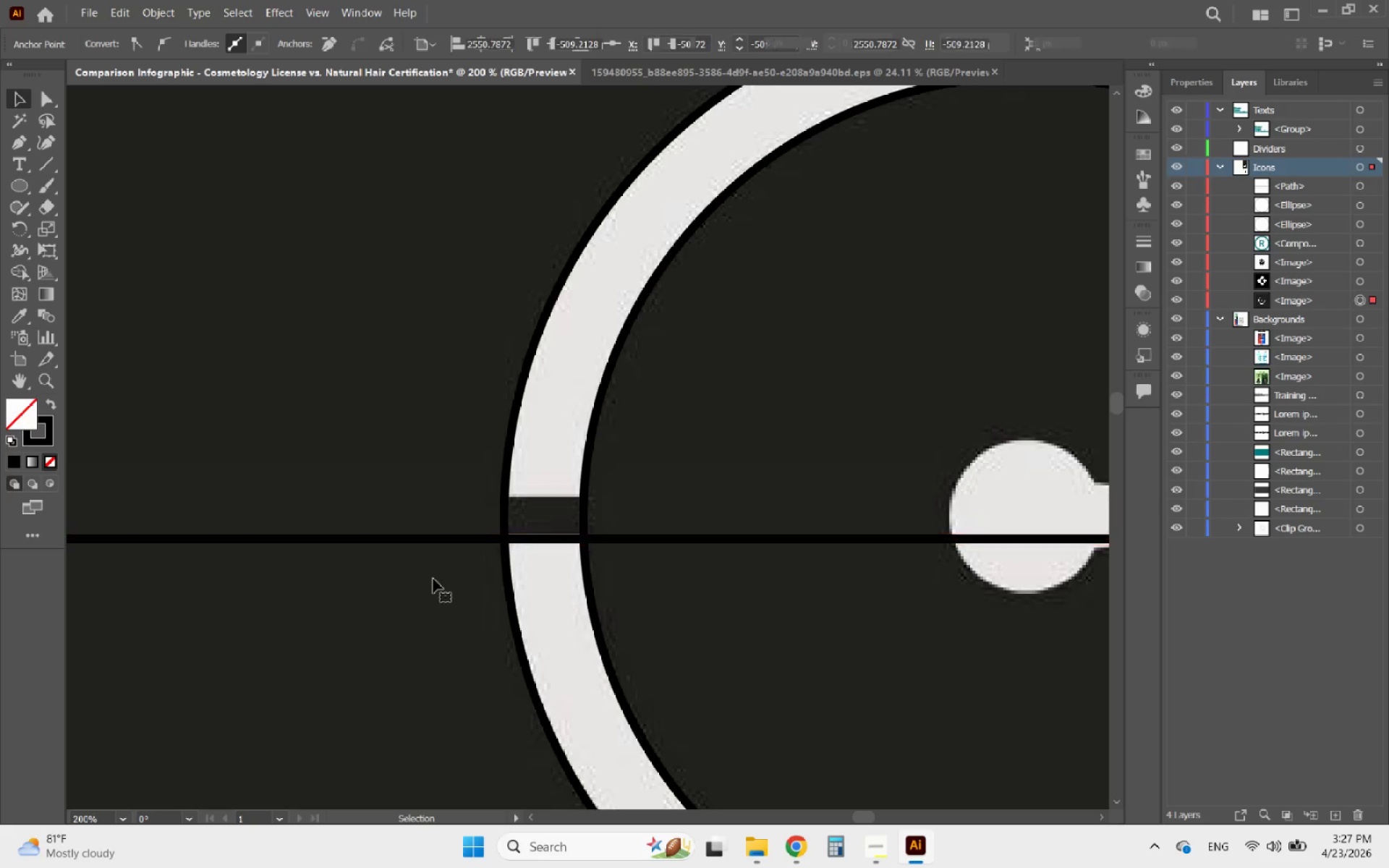 
hold_key(key=AltLeft, duration=1.47)
scroll: coordinate [336, 495], scroll_direction: down, amount: 3.0
 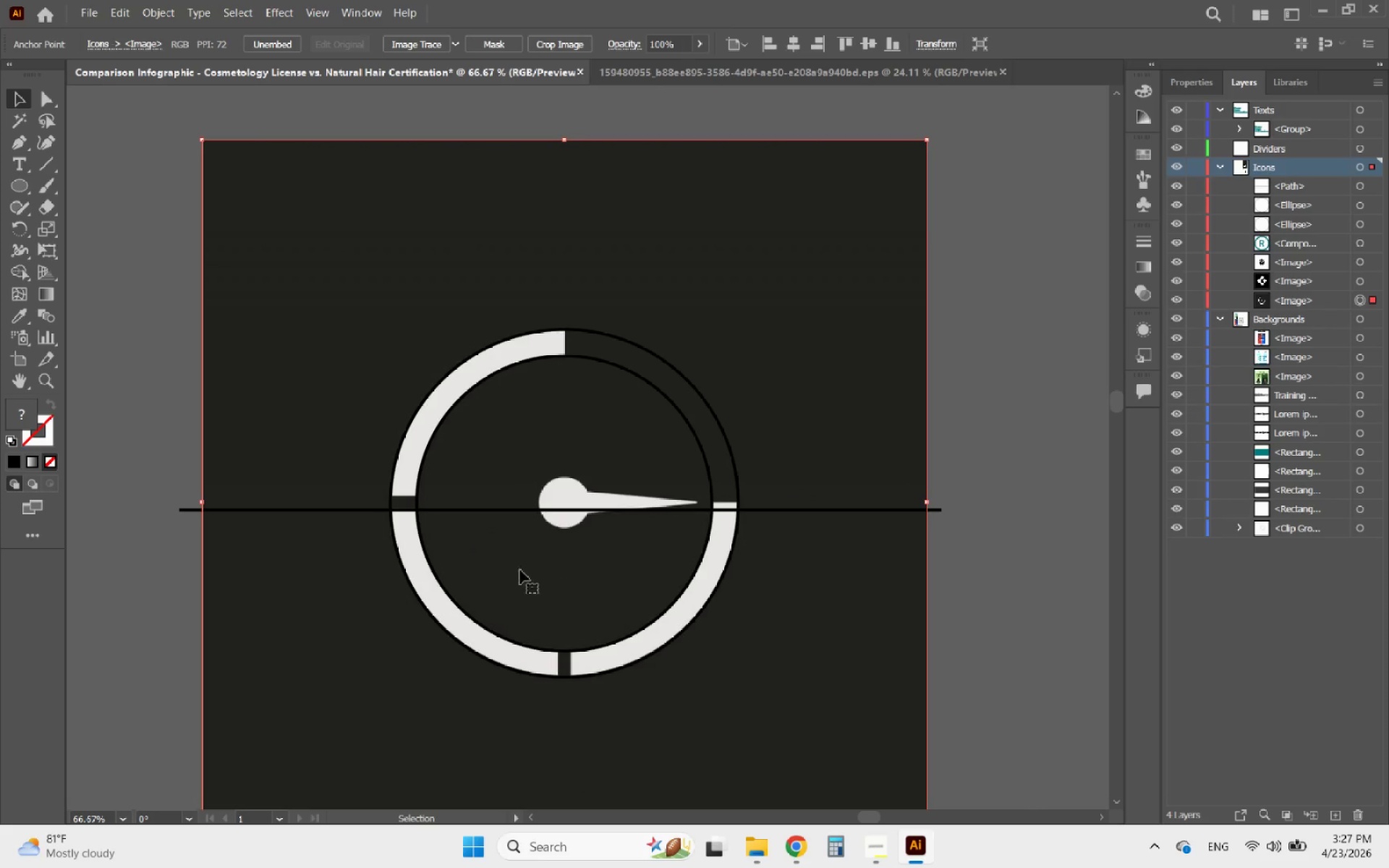 
hold_key(key=AltLeft, duration=0.91)
scroll: coordinate [331, 537], scroll_direction: up, amount: 1.0
 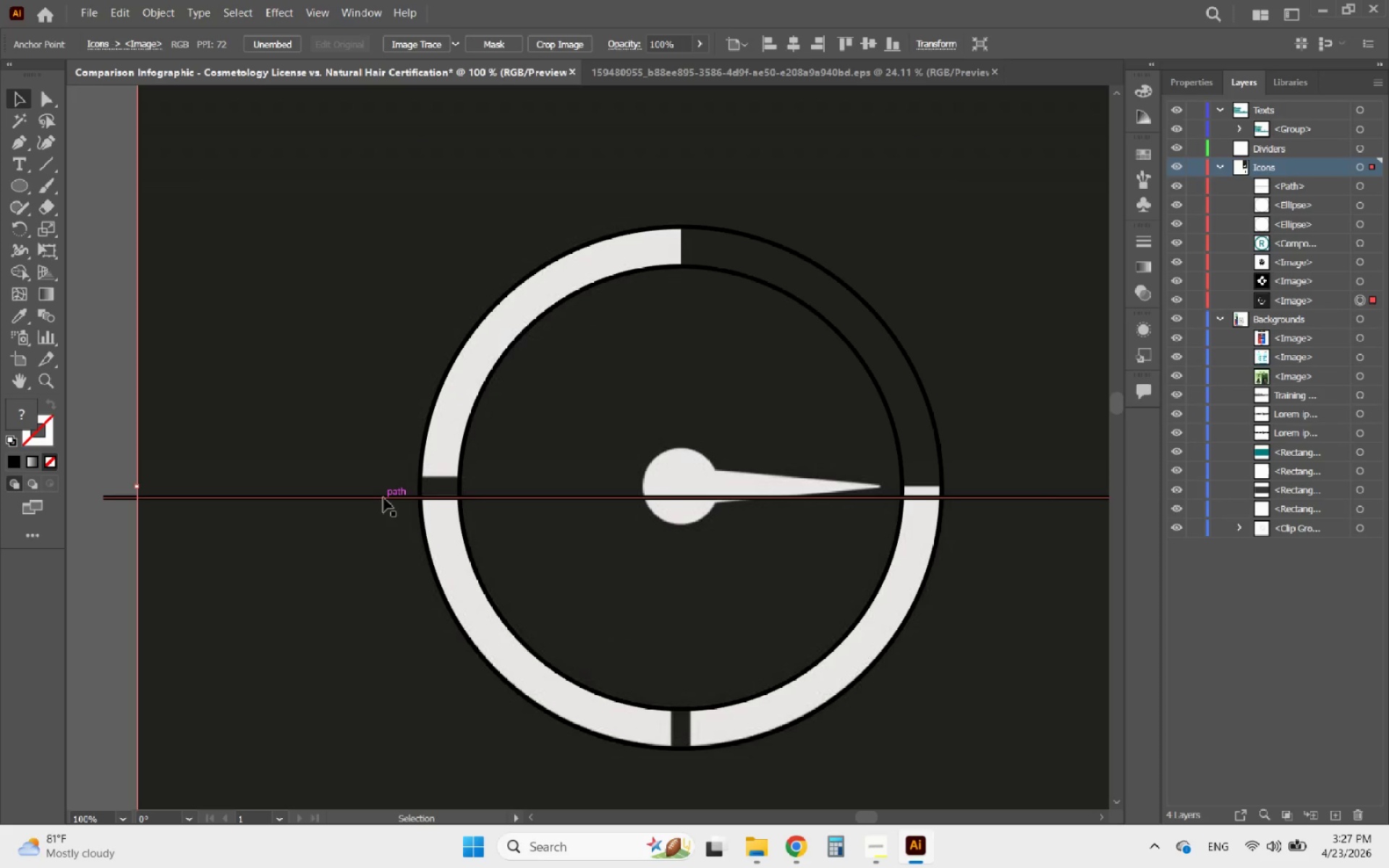 
left_click([383, 498])
 